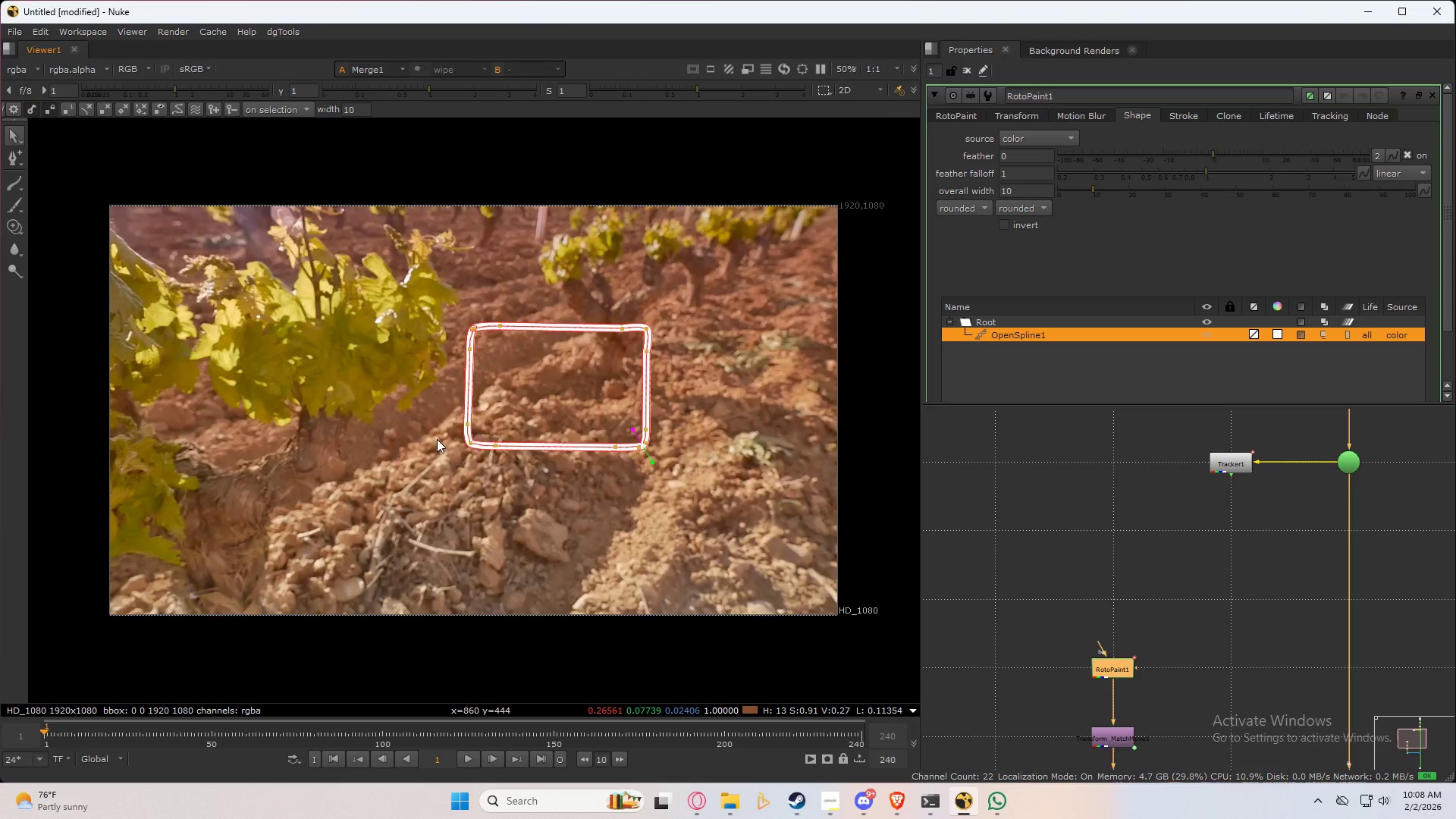 
scroll: coordinate [444, 410], scroll_direction: down, amount: 2.0
 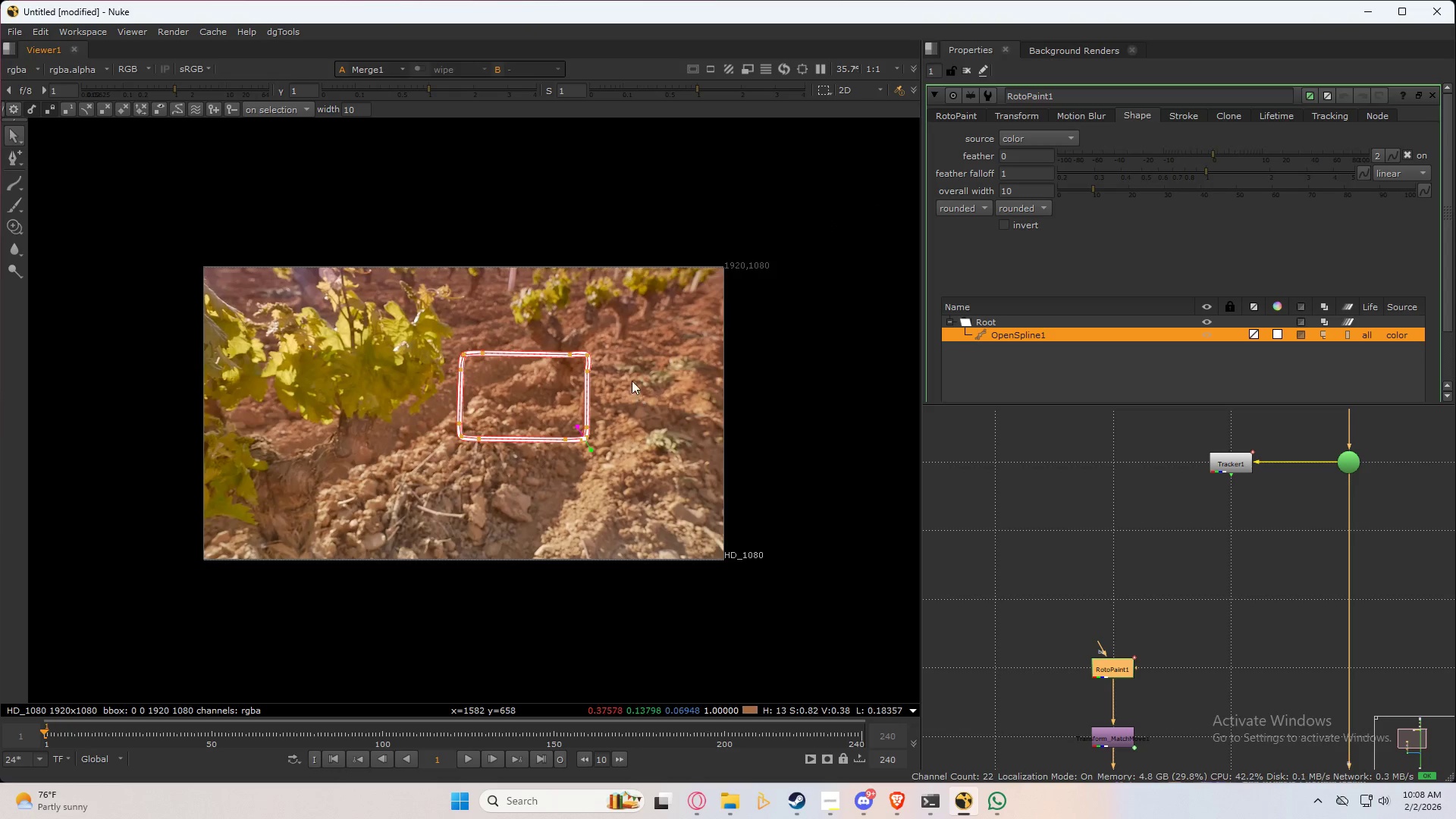 
scroll: coordinate [553, 347], scroll_direction: up, amount: 12.0
 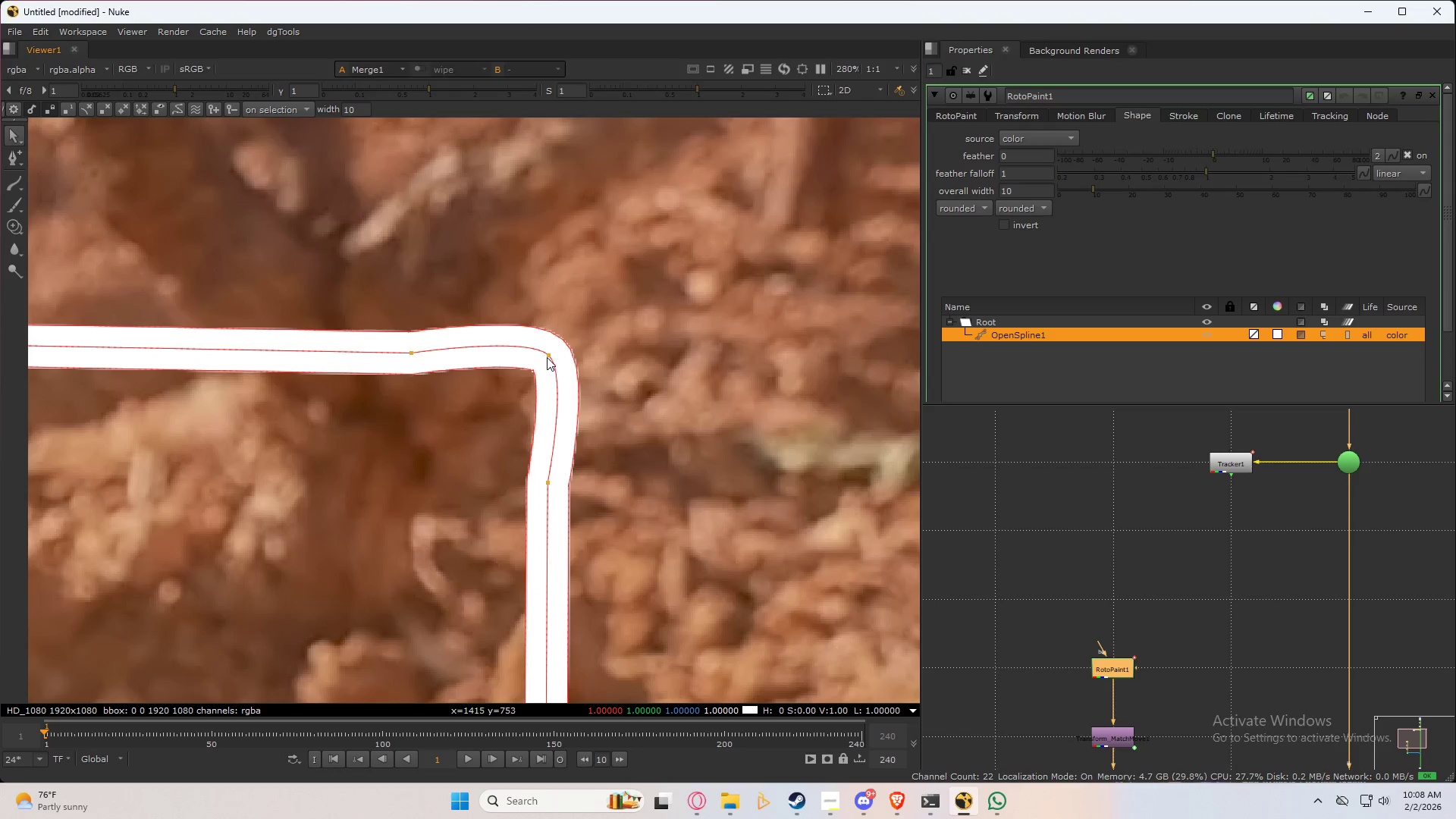 
left_click_drag(start_coordinate=[550, 355], to_coordinate=[529, 373])
 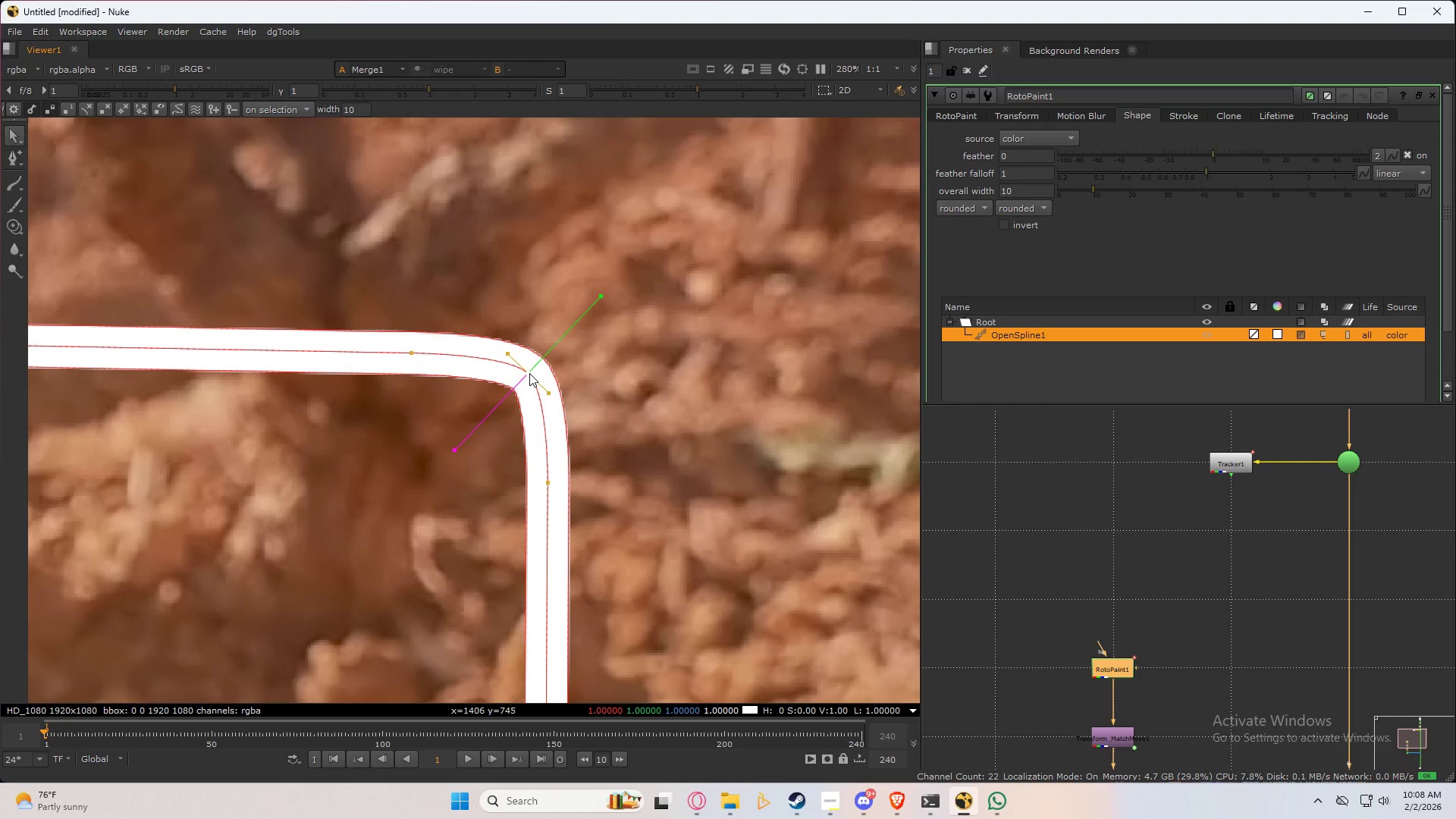 
left_click_drag(start_coordinate=[529, 373], to_coordinate=[536, 372])
 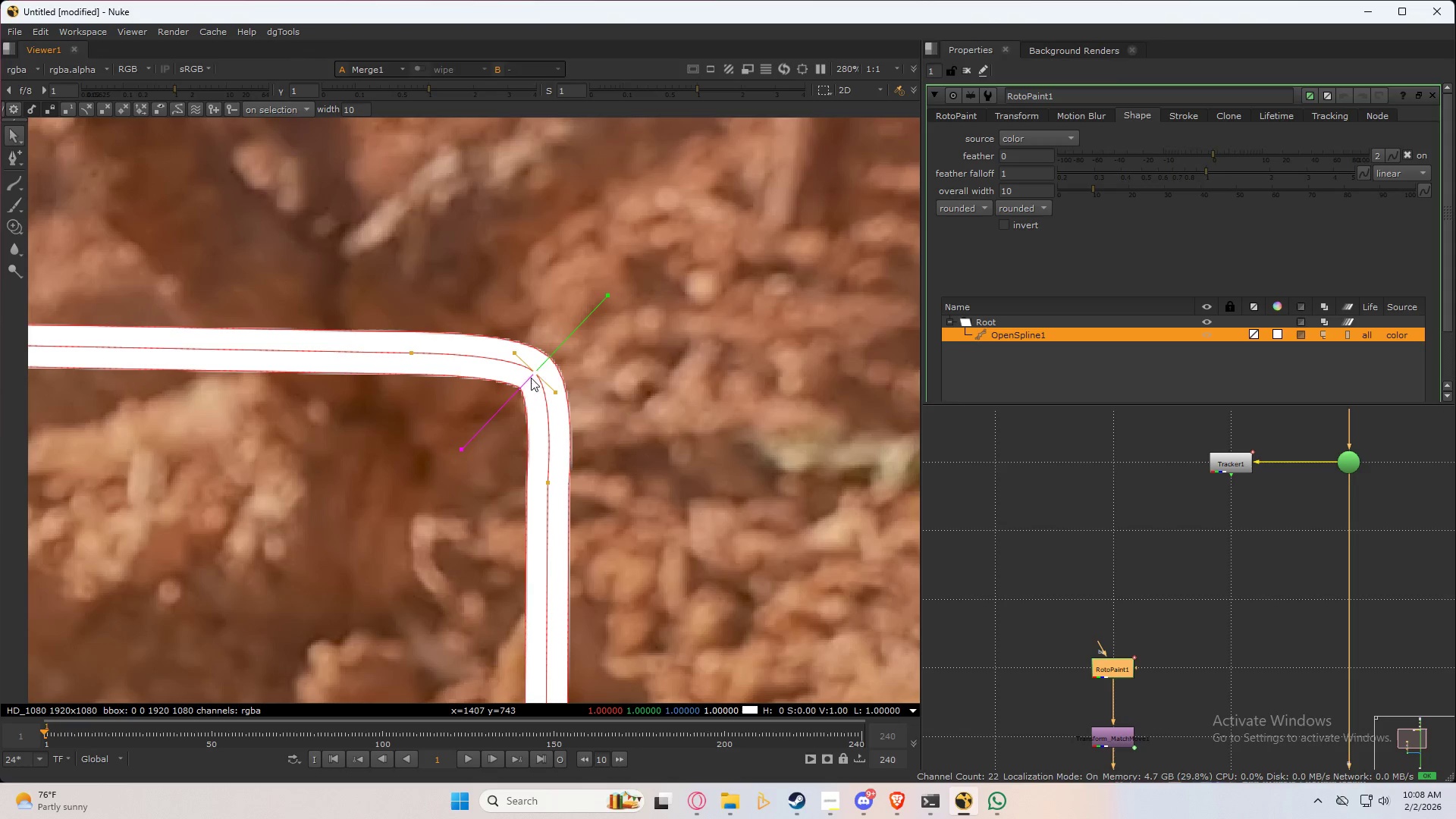 
left_click_drag(start_coordinate=[535, 373], to_coordinate=[529, 372])
 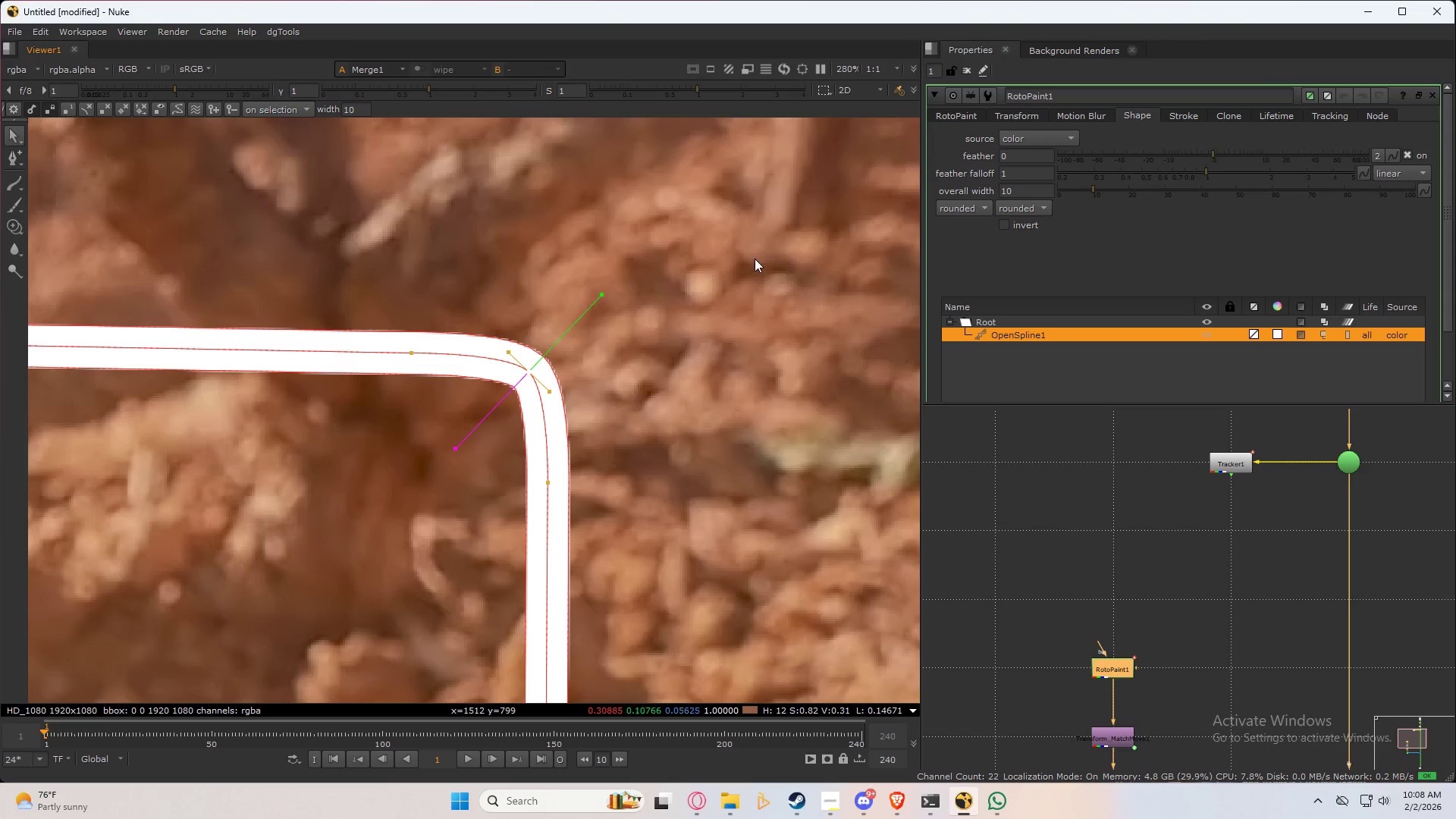 
double_click([833, 232])
 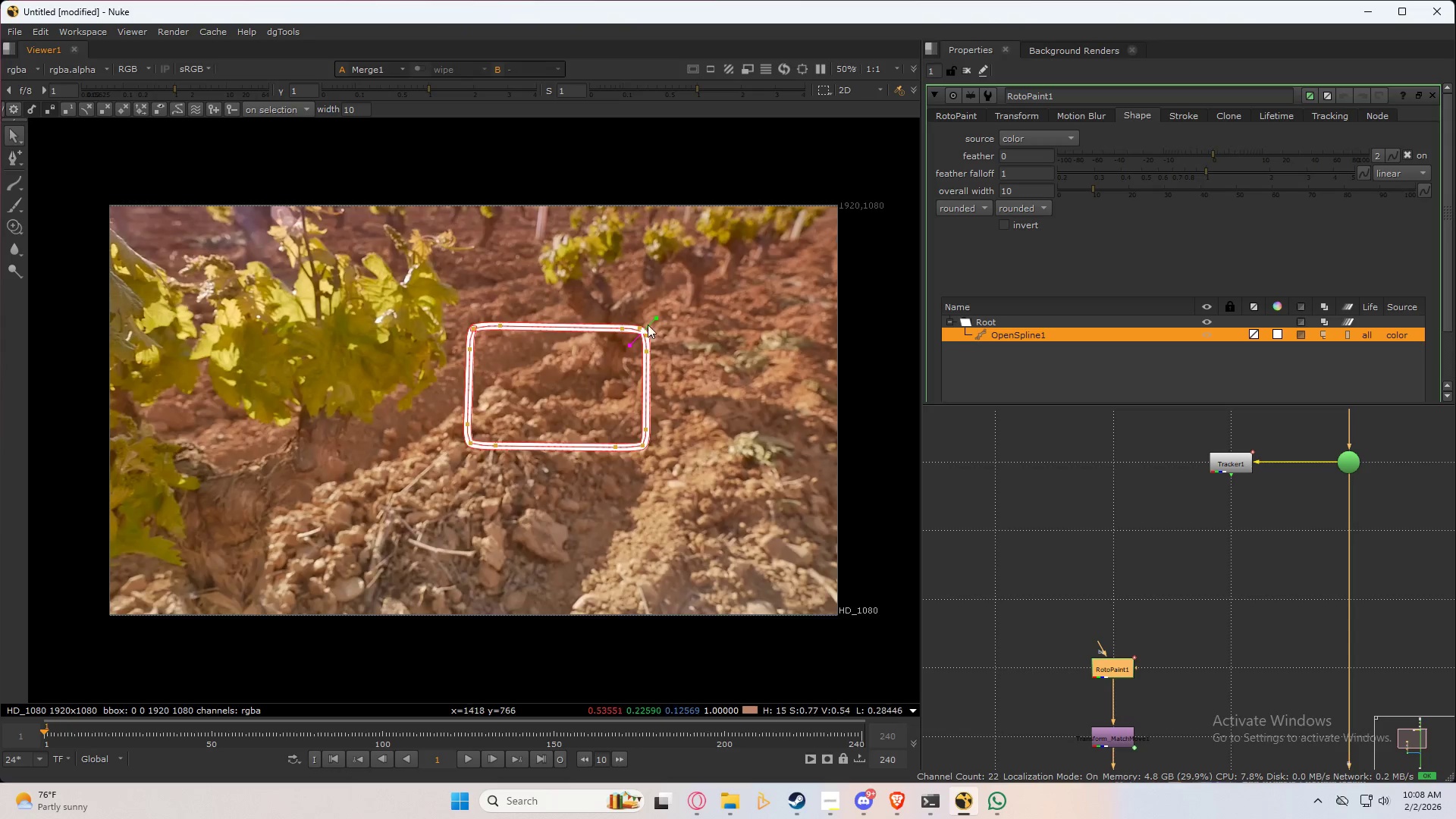 
scroll: coordinate [555, 371], scroll_direction: up, amount: 3.0
 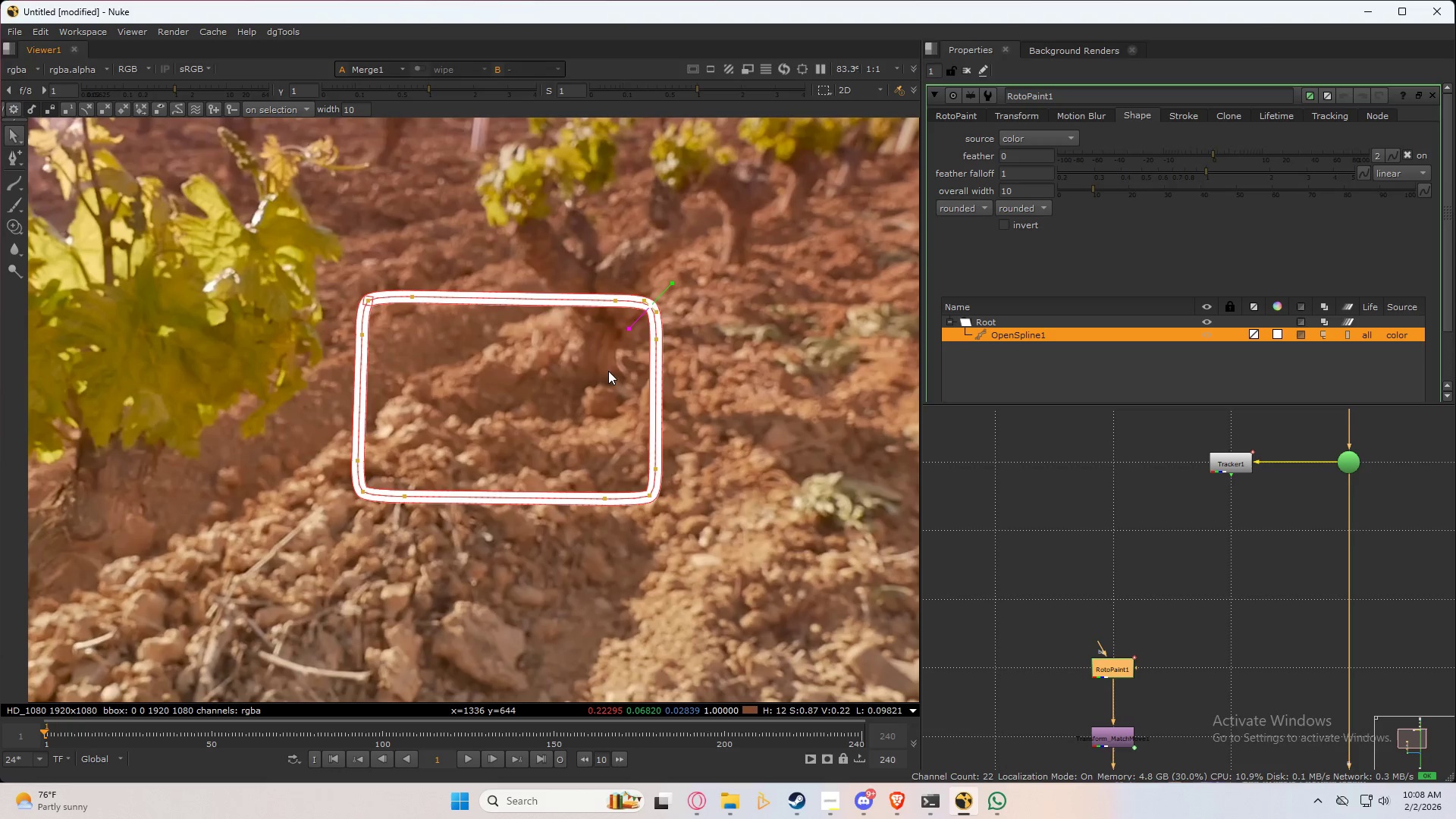 
key(Control+ControlLeft)
 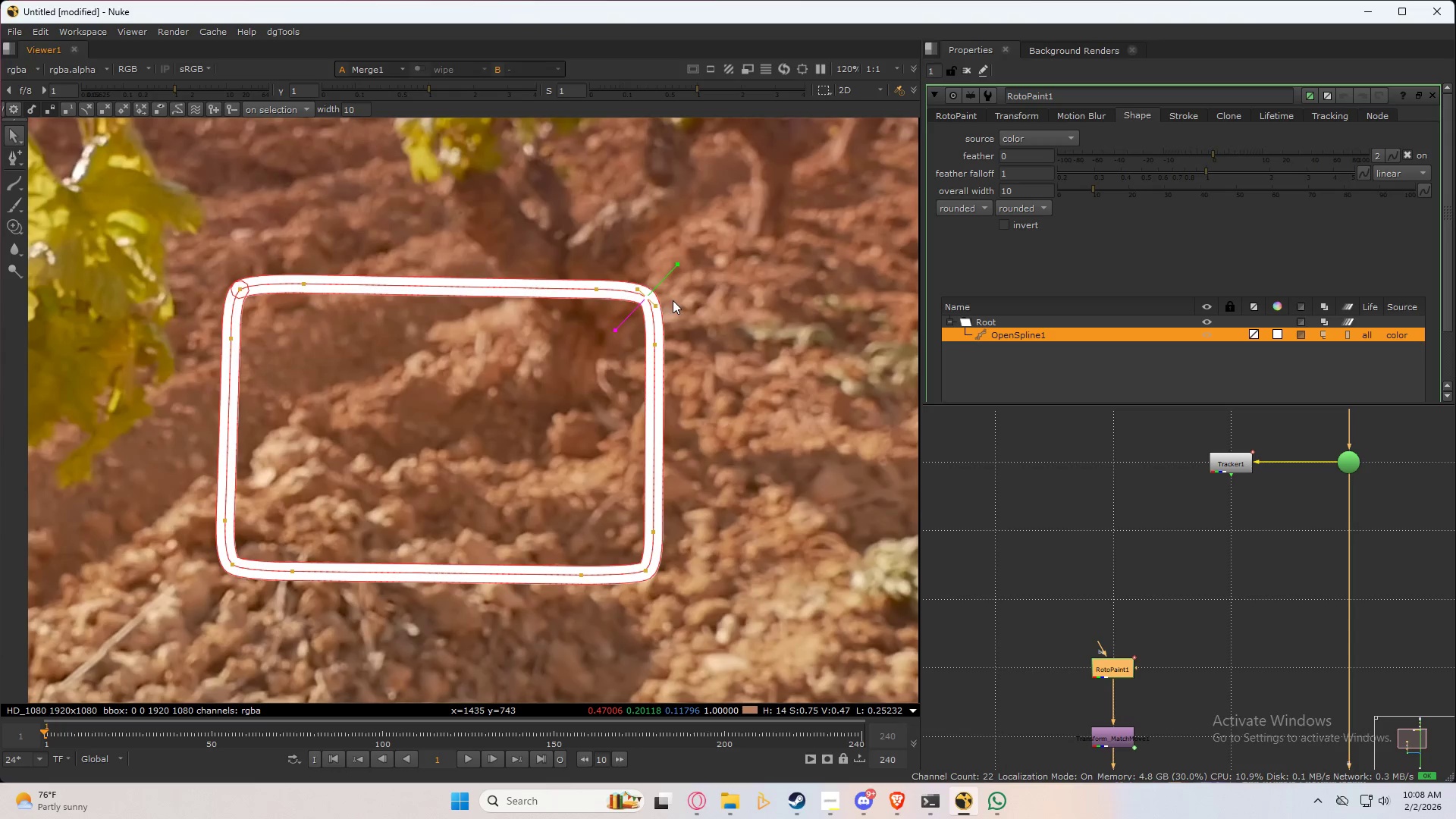 
key(Control+A)
 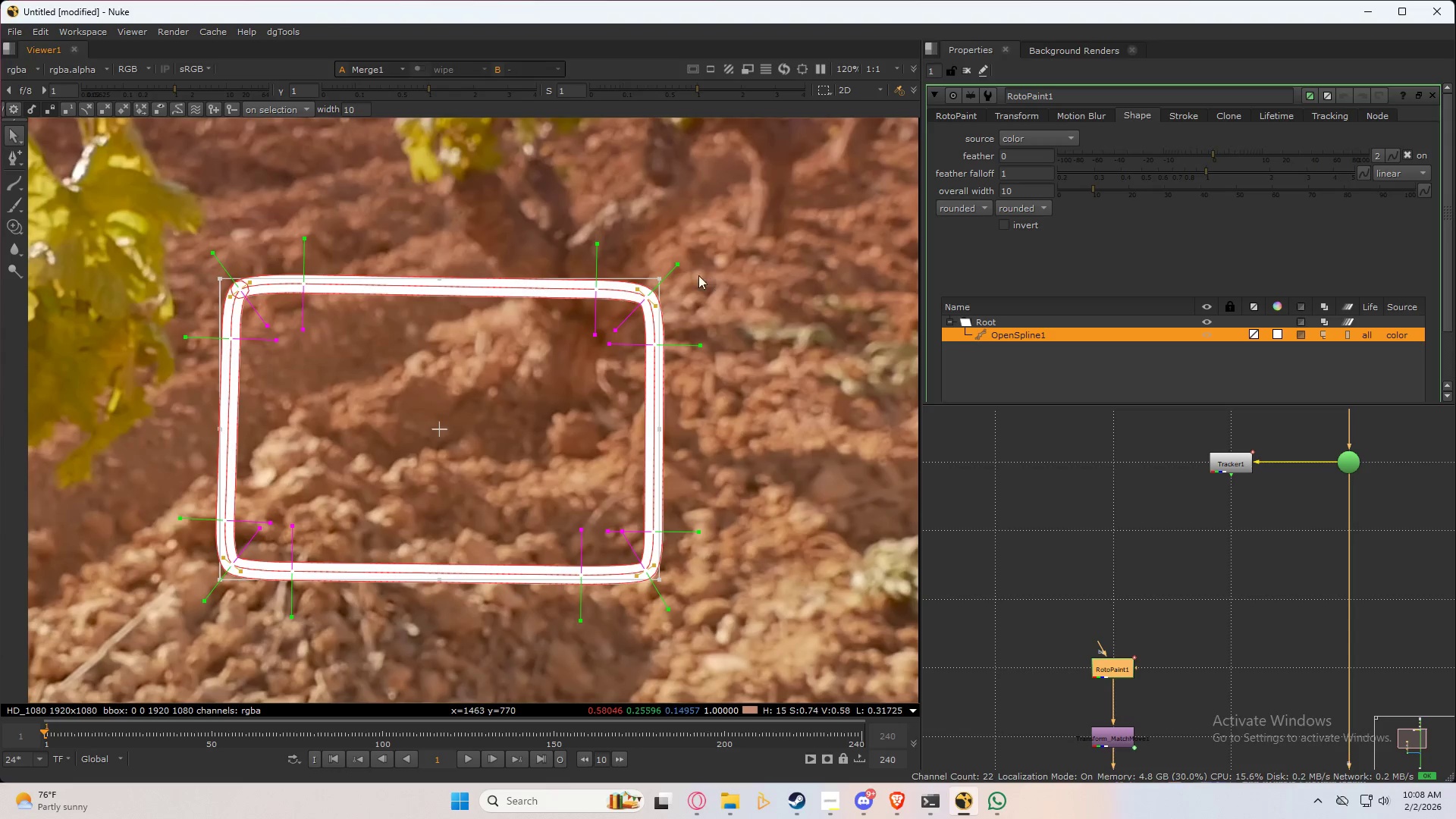 
scroll: coordinate [679, 269], scroll_direction: up, amount: 6.0
 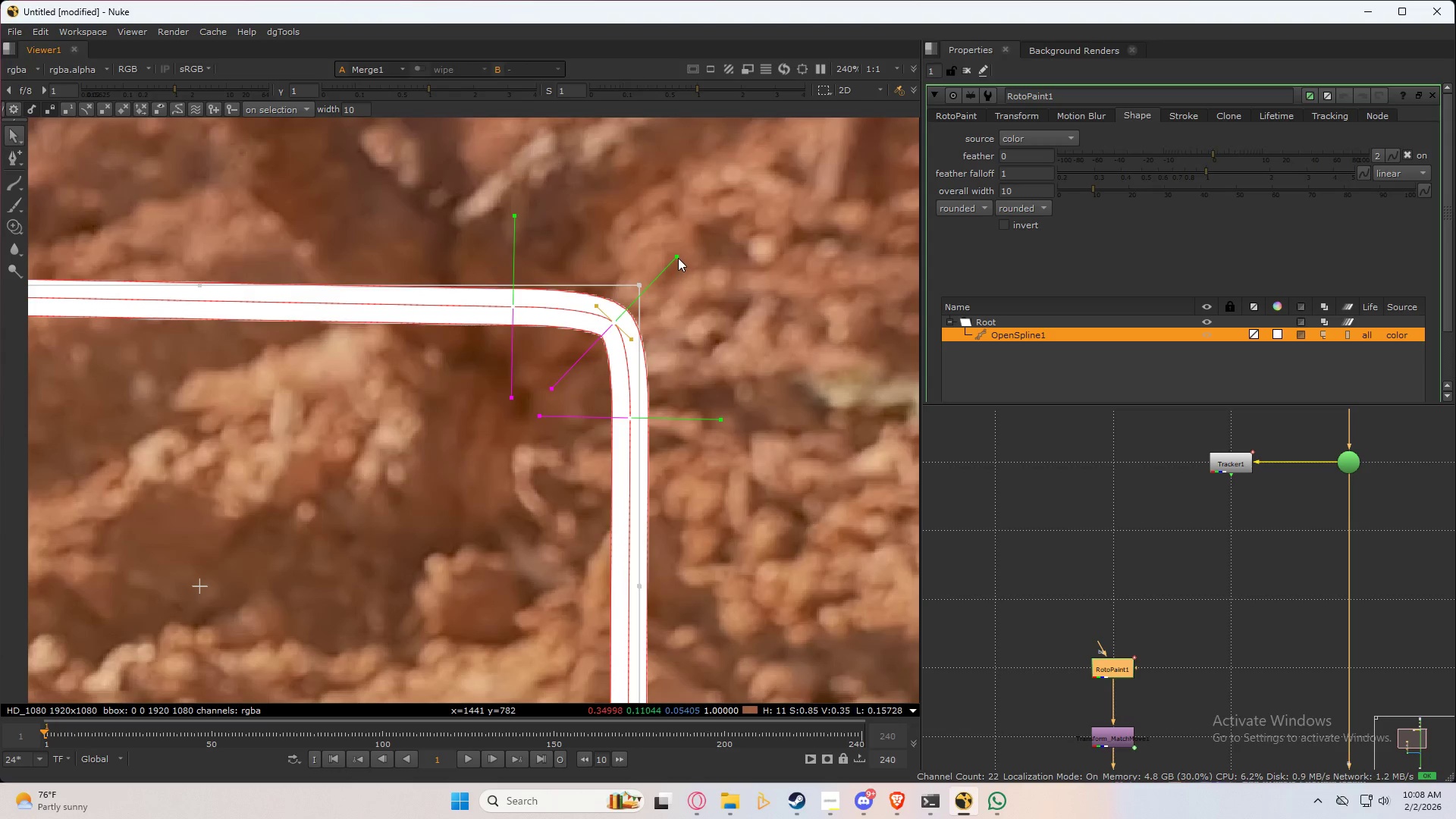 
left_click_drag(start_coordinate=[675, 256], to_coordinate=[660, 266])
 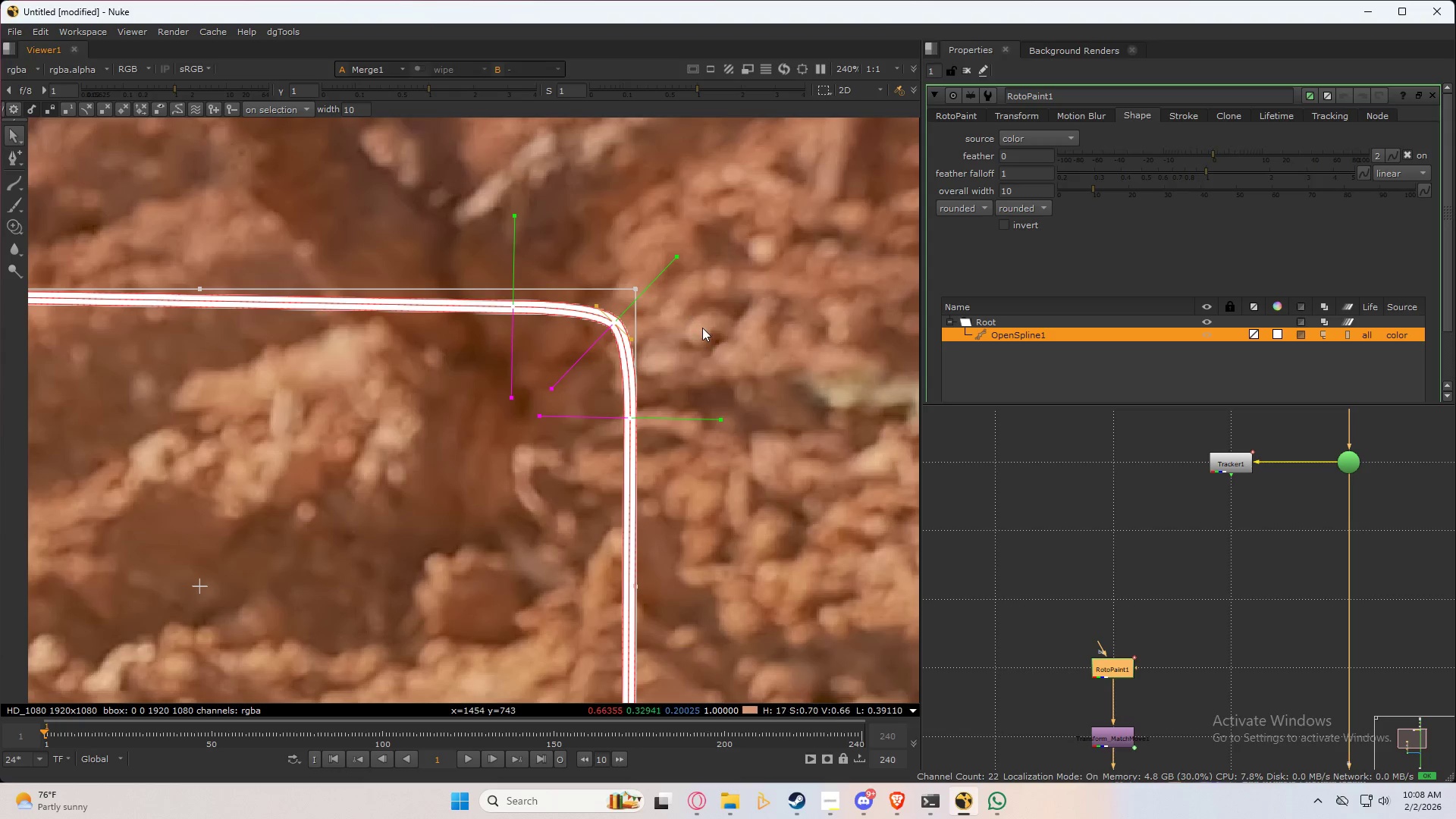 
left_click([702, 328])
 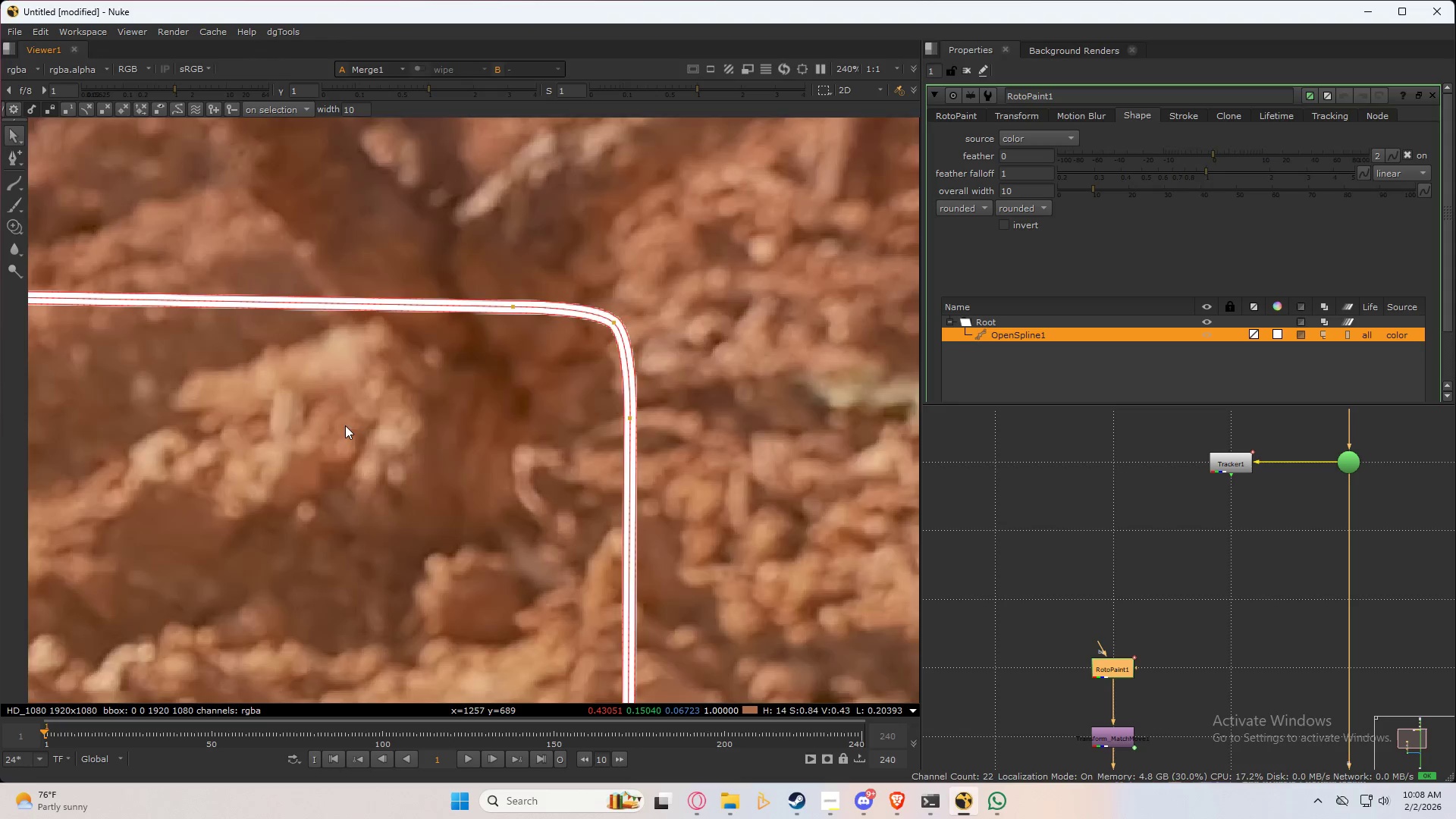 
double_click([505, 297])
 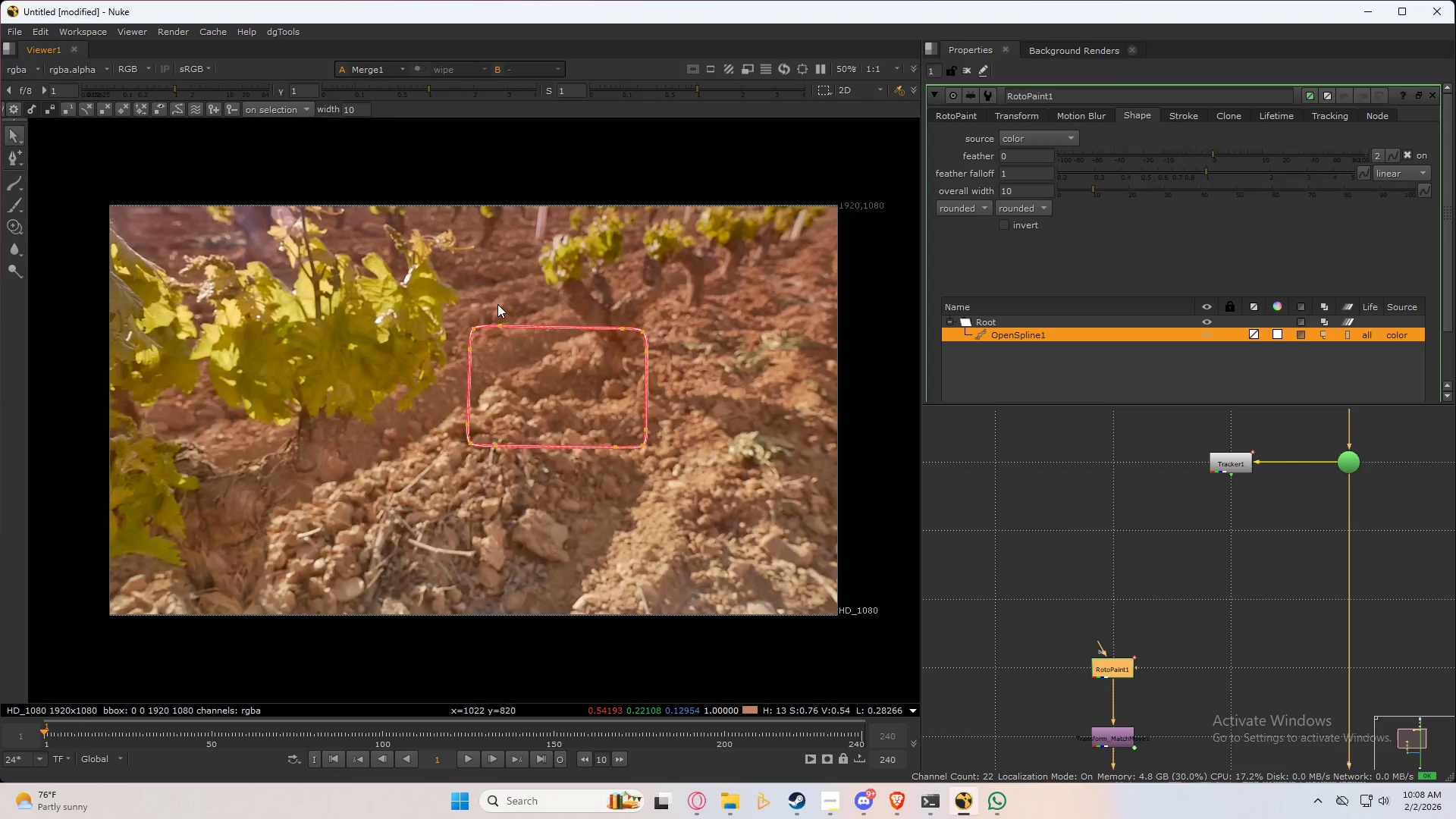 
scroll: coordinate [521, 340], scroll_direction: up, amount: 6.0
 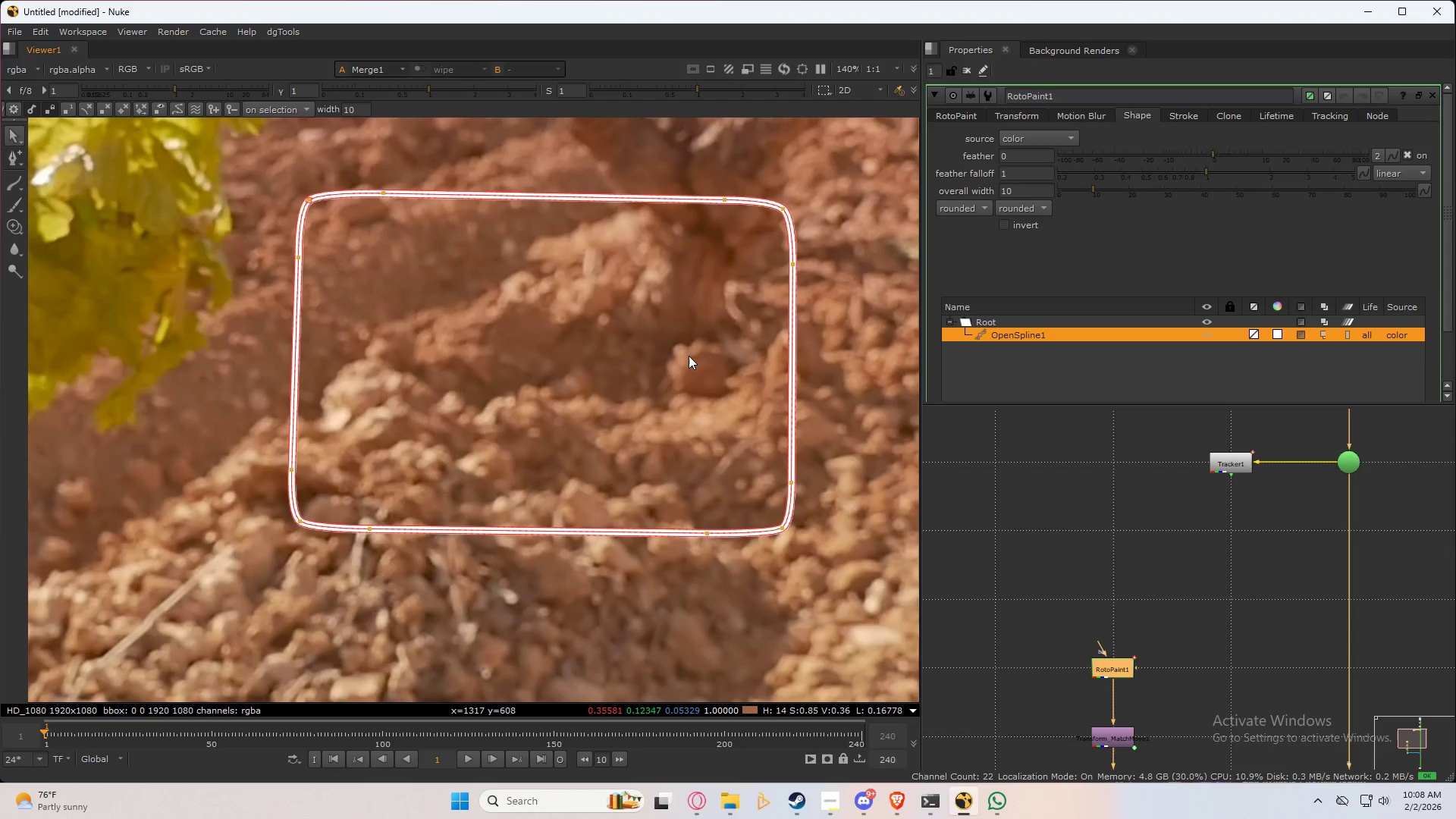 
scroll: coordinate [668, 358], scroll_direction: down, amount: 3.0
 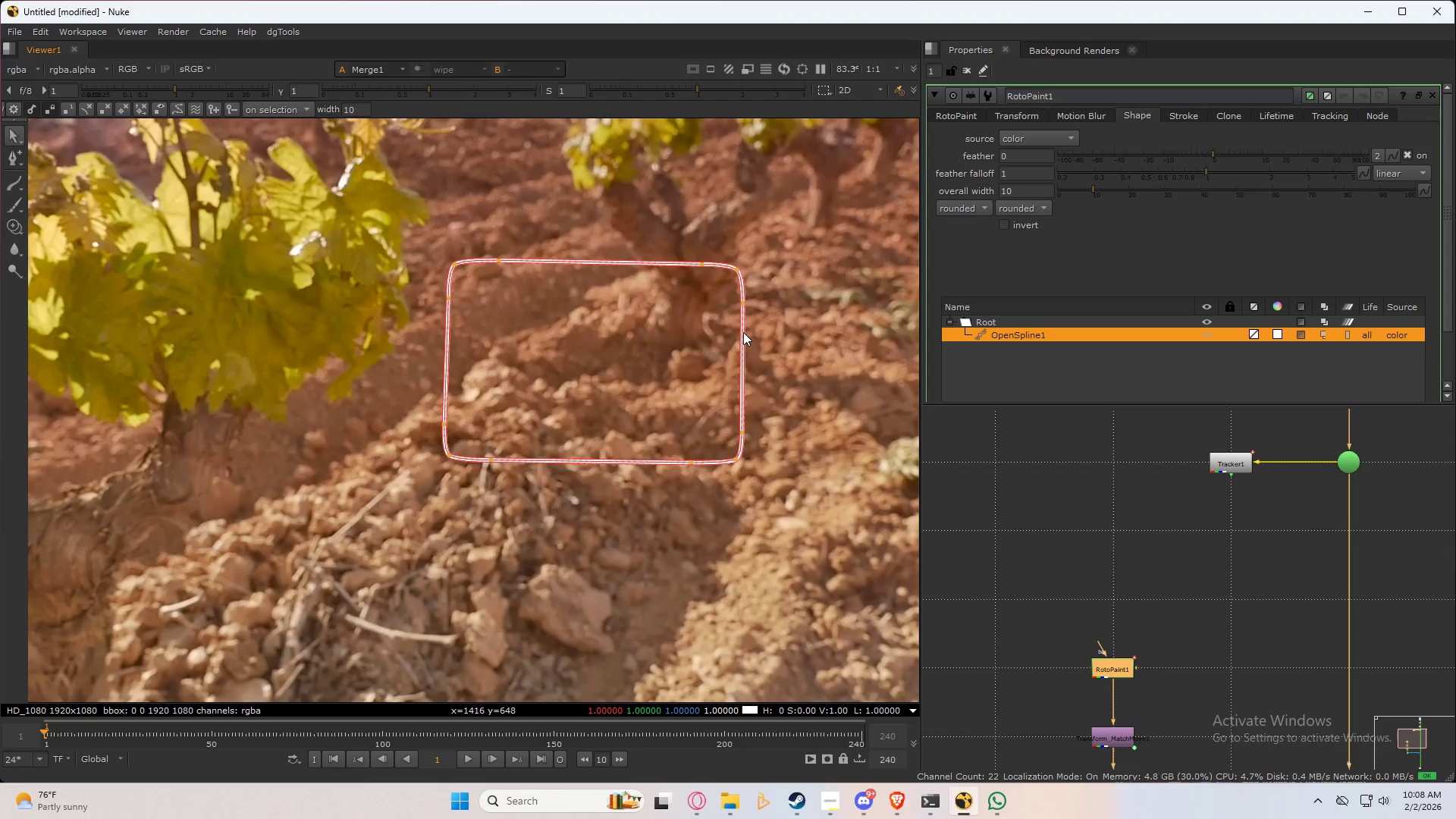 
scroll: coordinate [513, 281], scroll_direction: up, amount: 4.0
 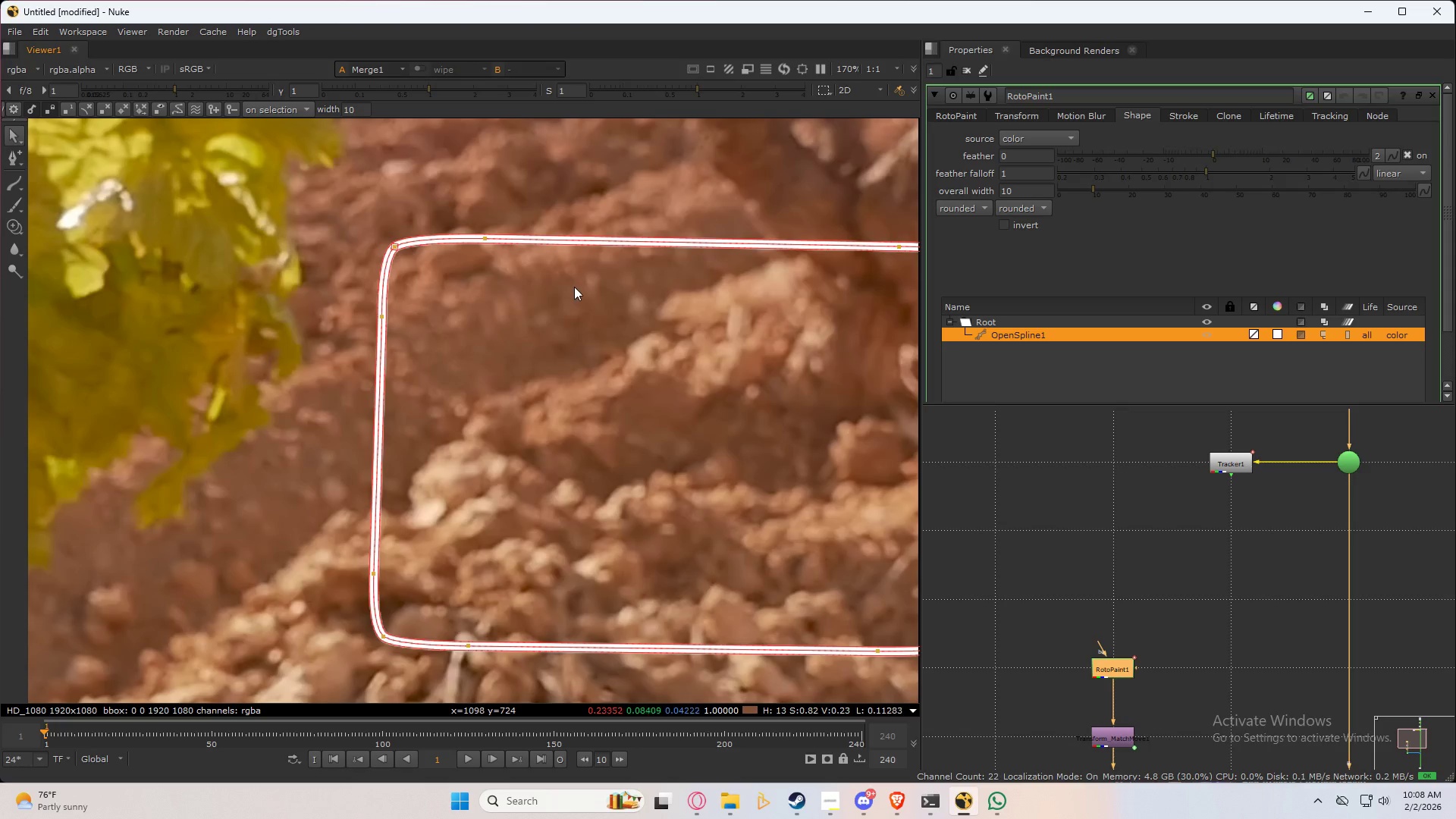 
wait(7.59)
 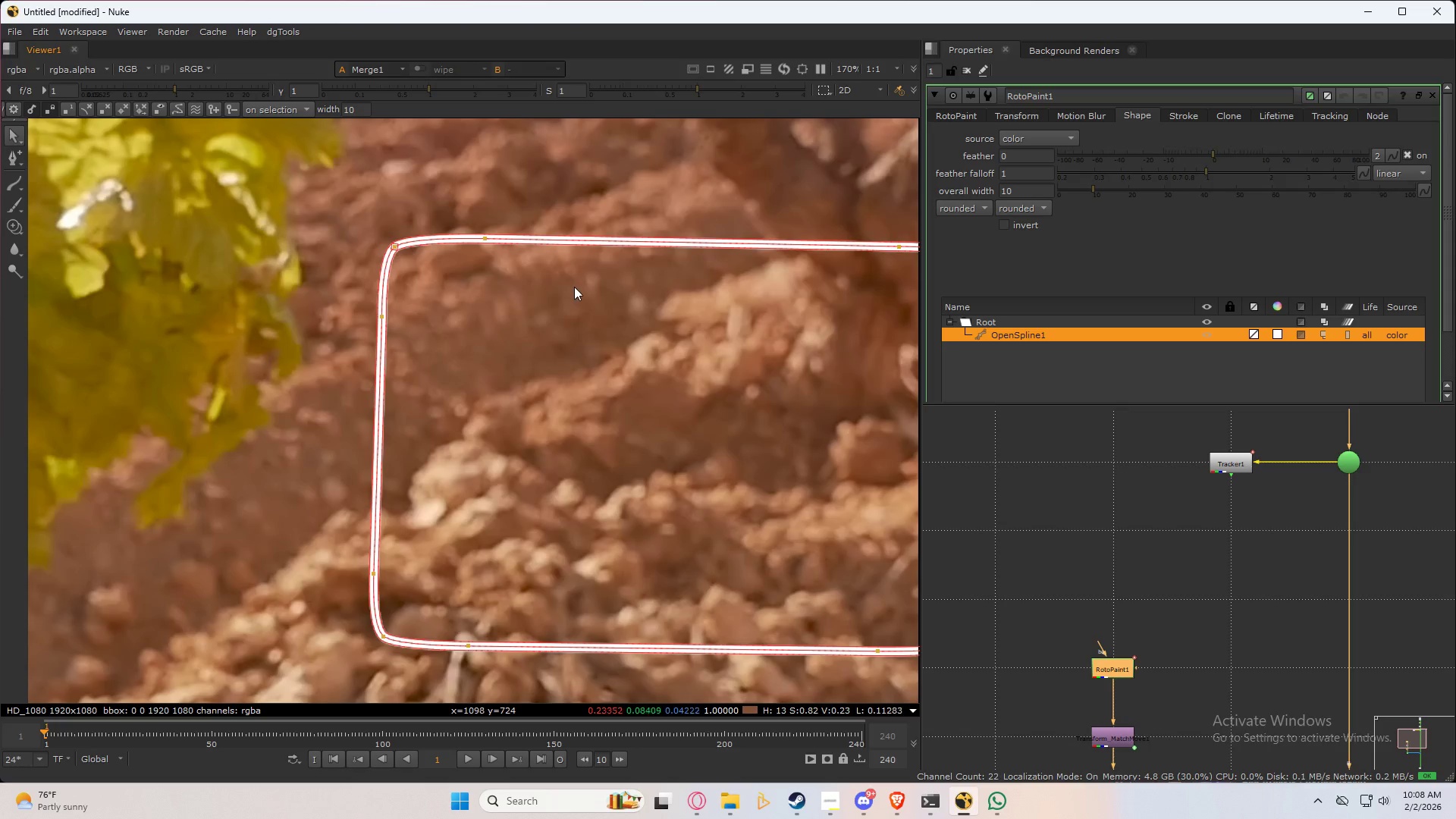 
left_click_drag(start_coordinate=[1214, 152], to_coordinate=[1235, 153])
 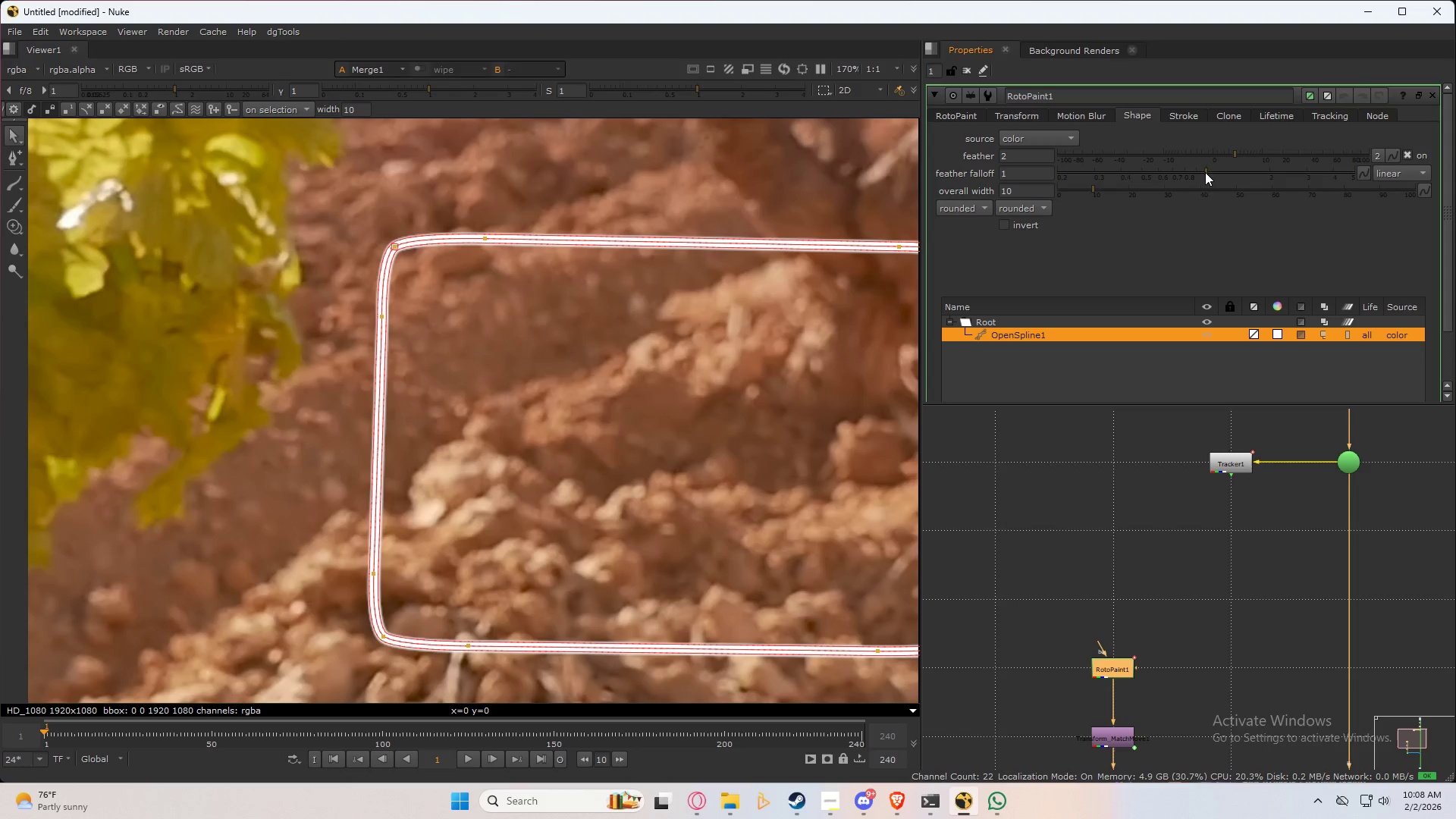 
left_click_drag(start_coordinate=[1205, 172], to_coordinate=[1242, 182])
 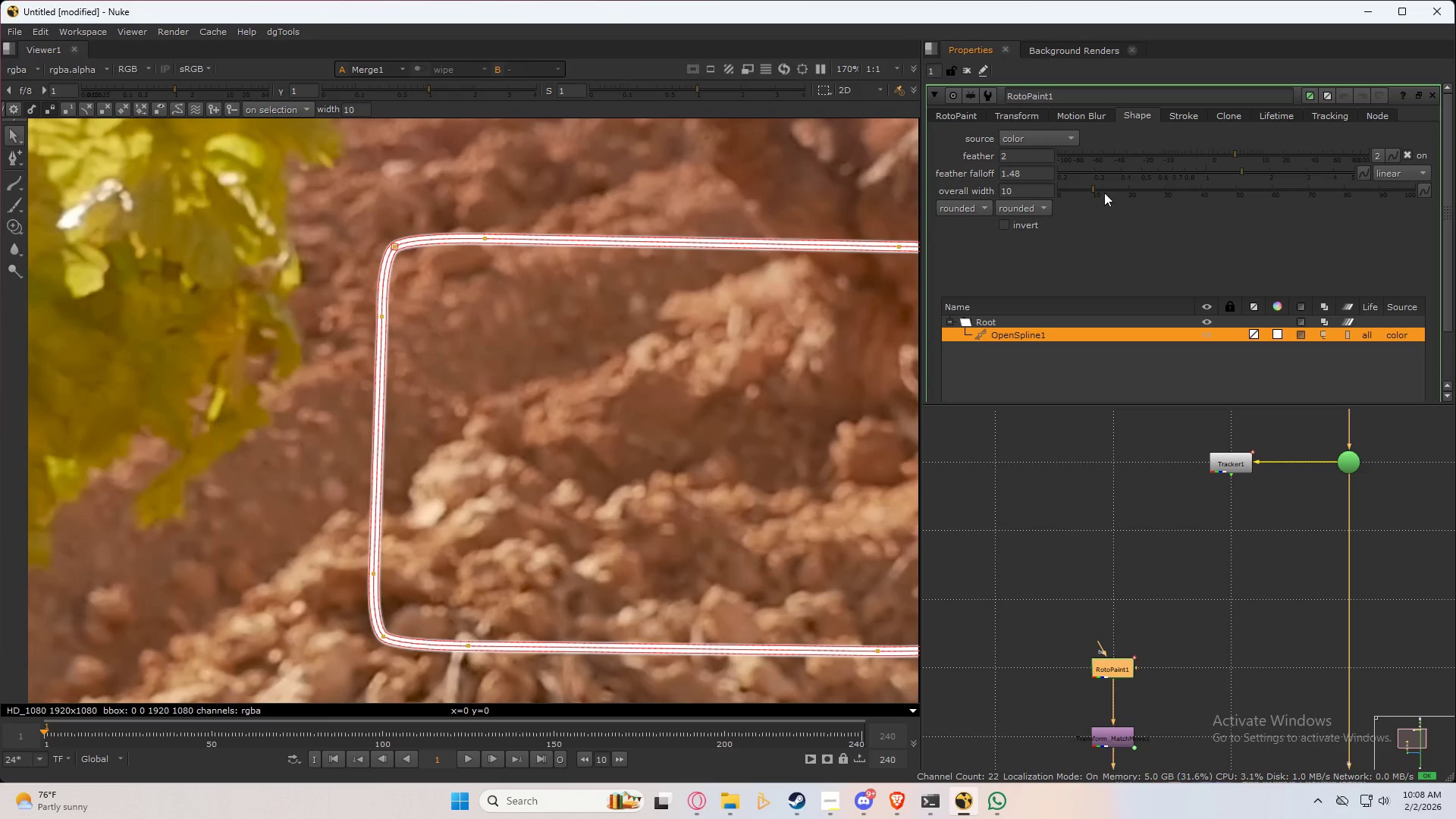 
left_click_drag(start_coordinate=[1102, 187], to_coordinate=[1108, 187])
 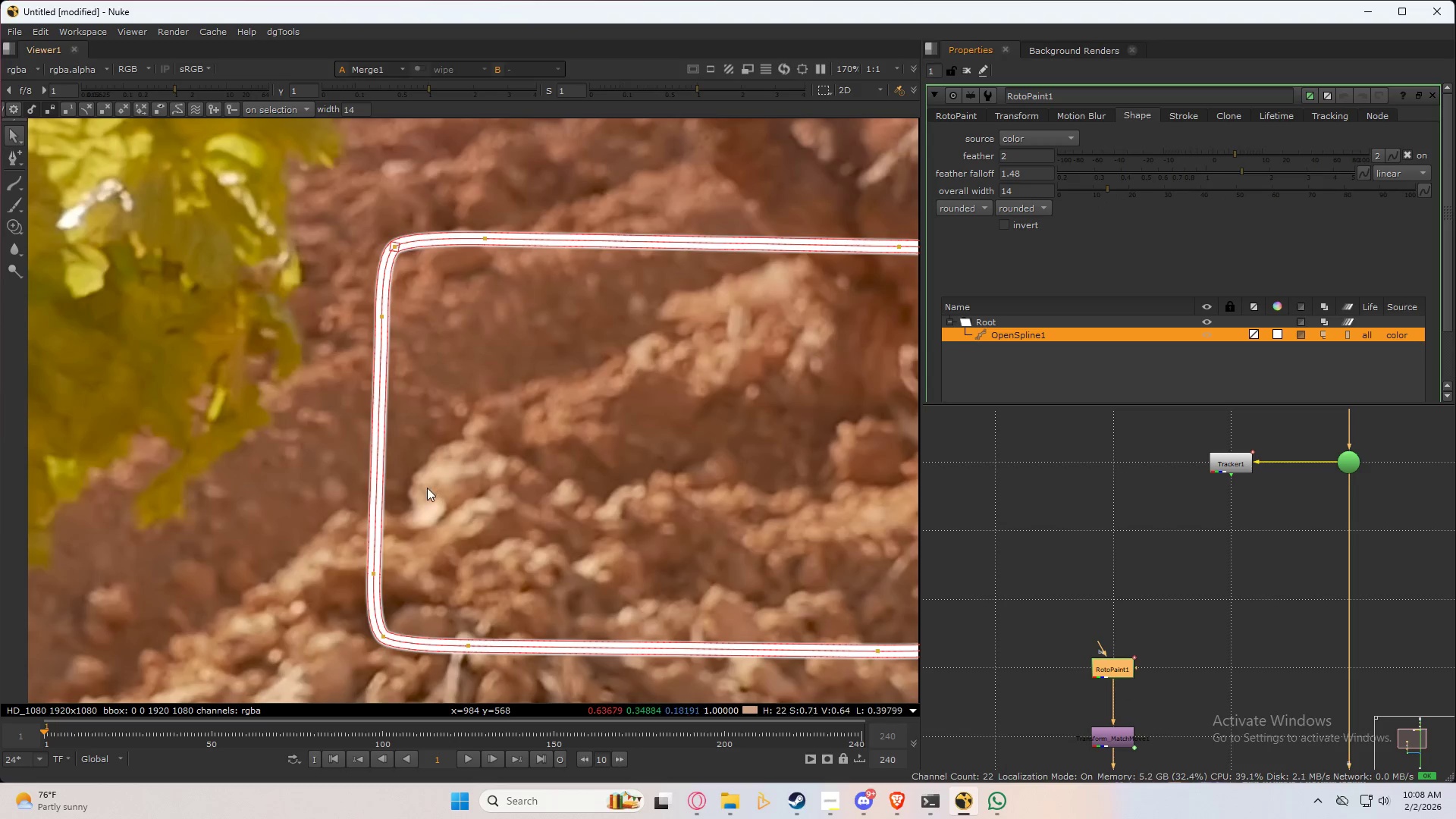 
double_click([344, 427])
 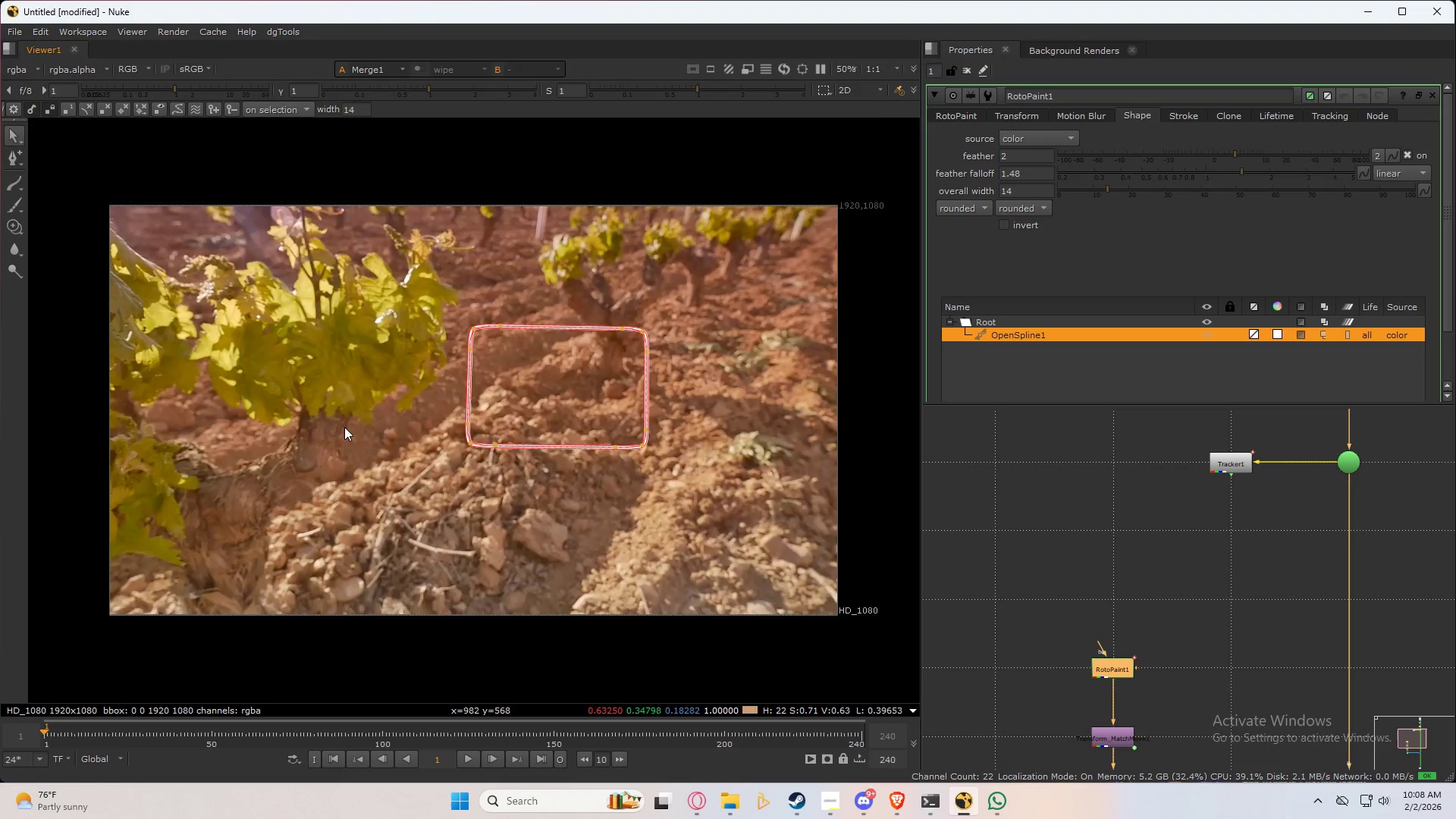 
scroll: coordinate [488, 409], scroll_direction: up, amount: 4.0
 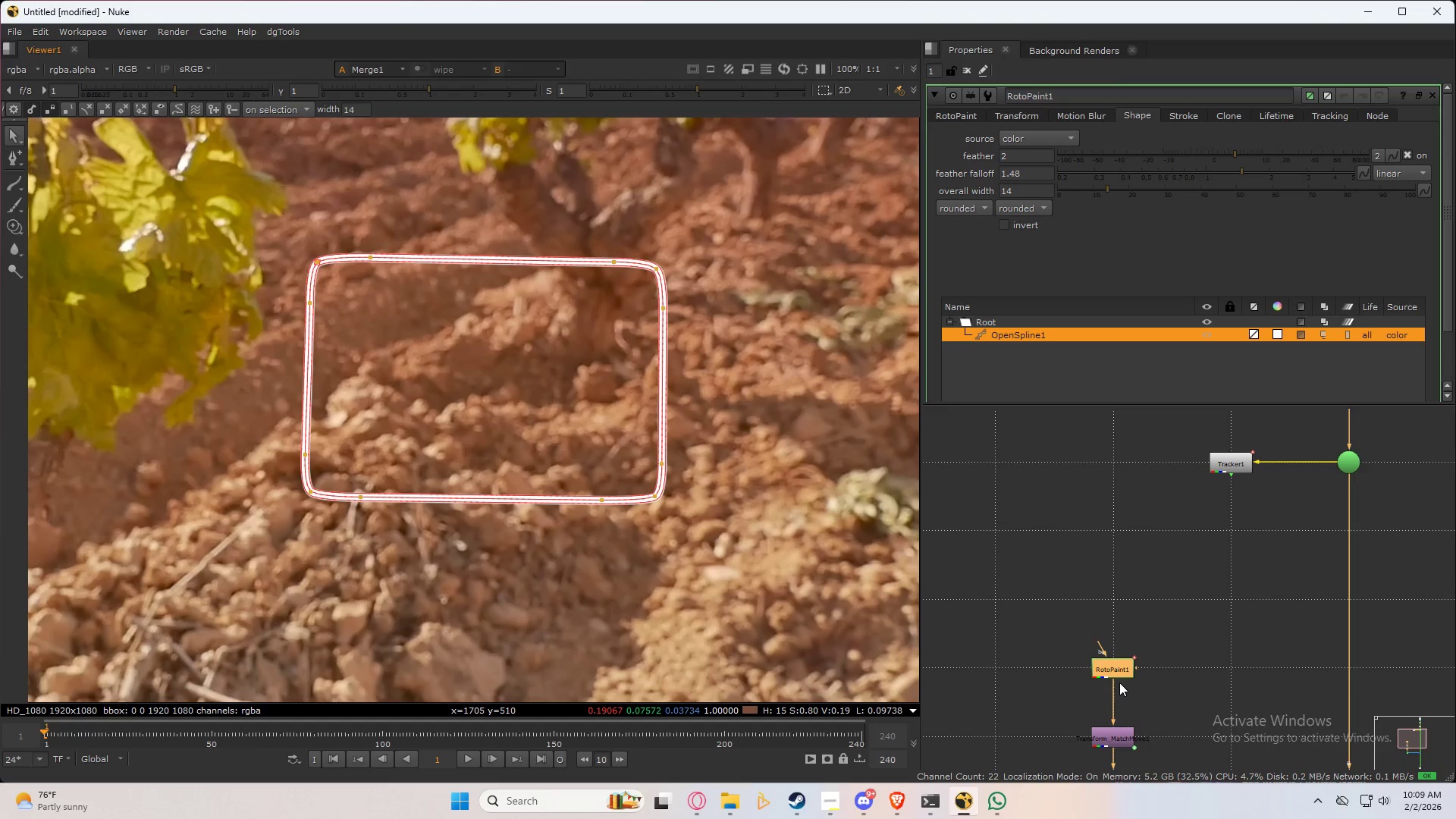 
wait(5.76)
 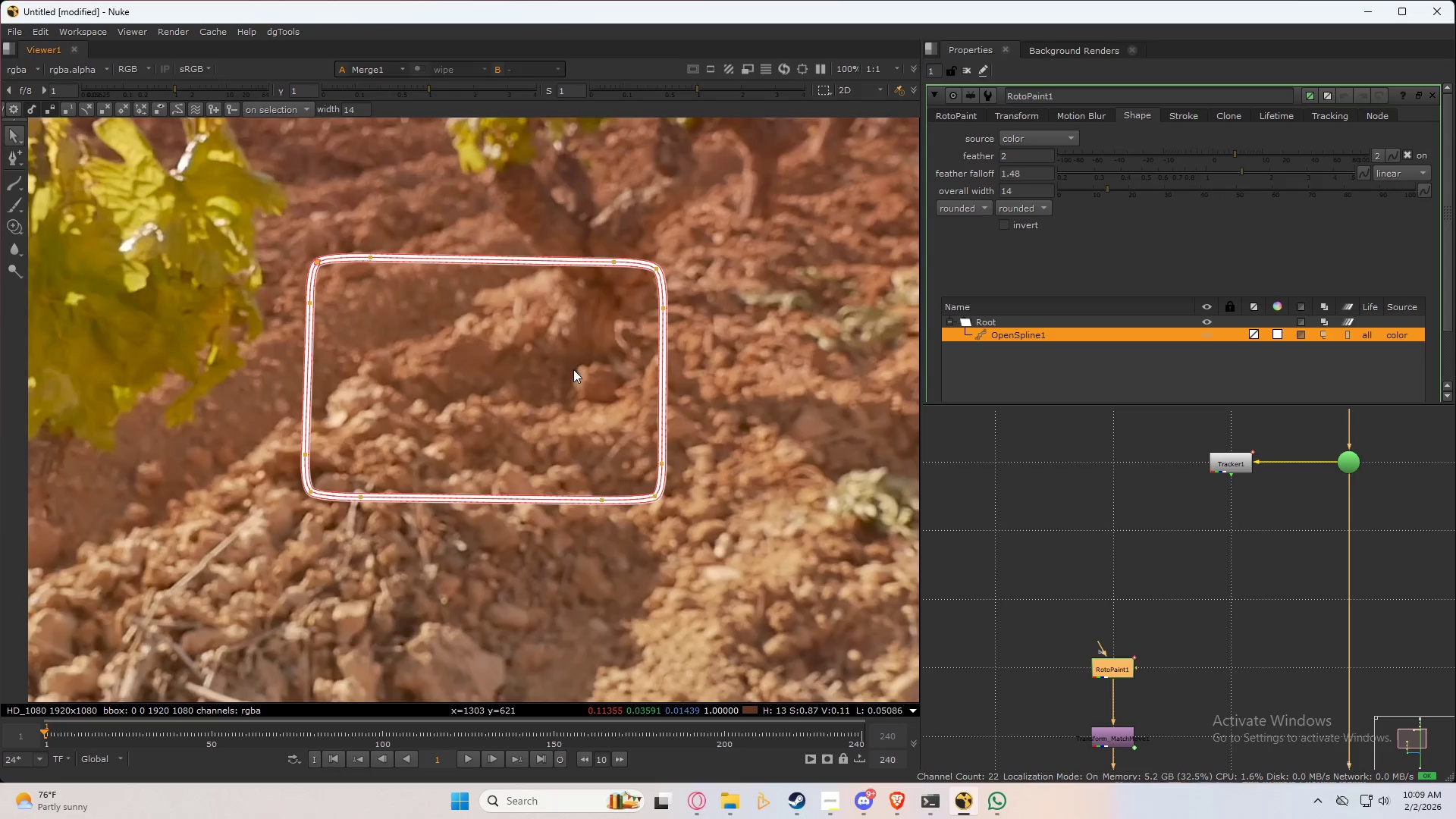 
left_click([948, 118])
 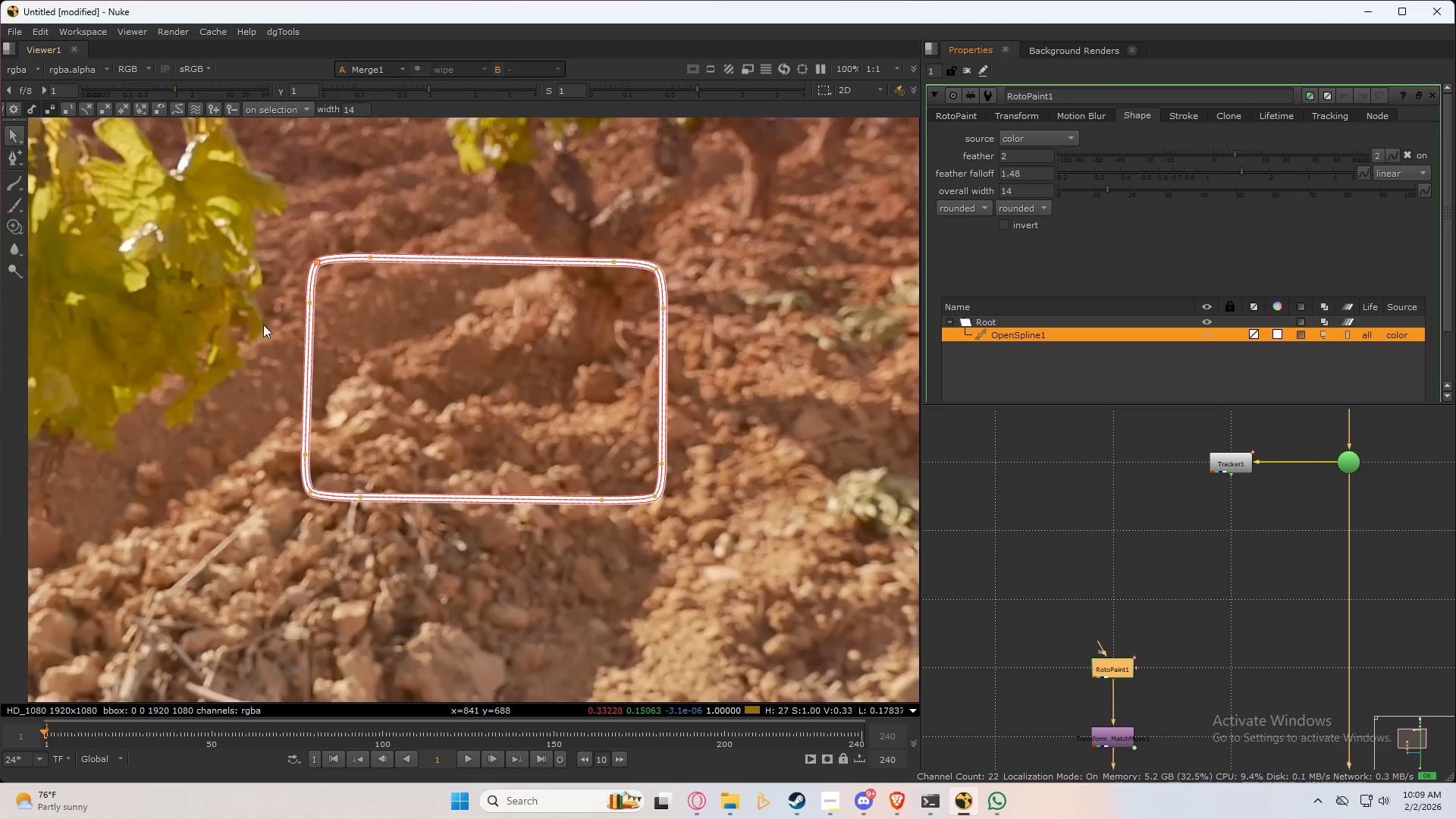 
wait(5.16)
 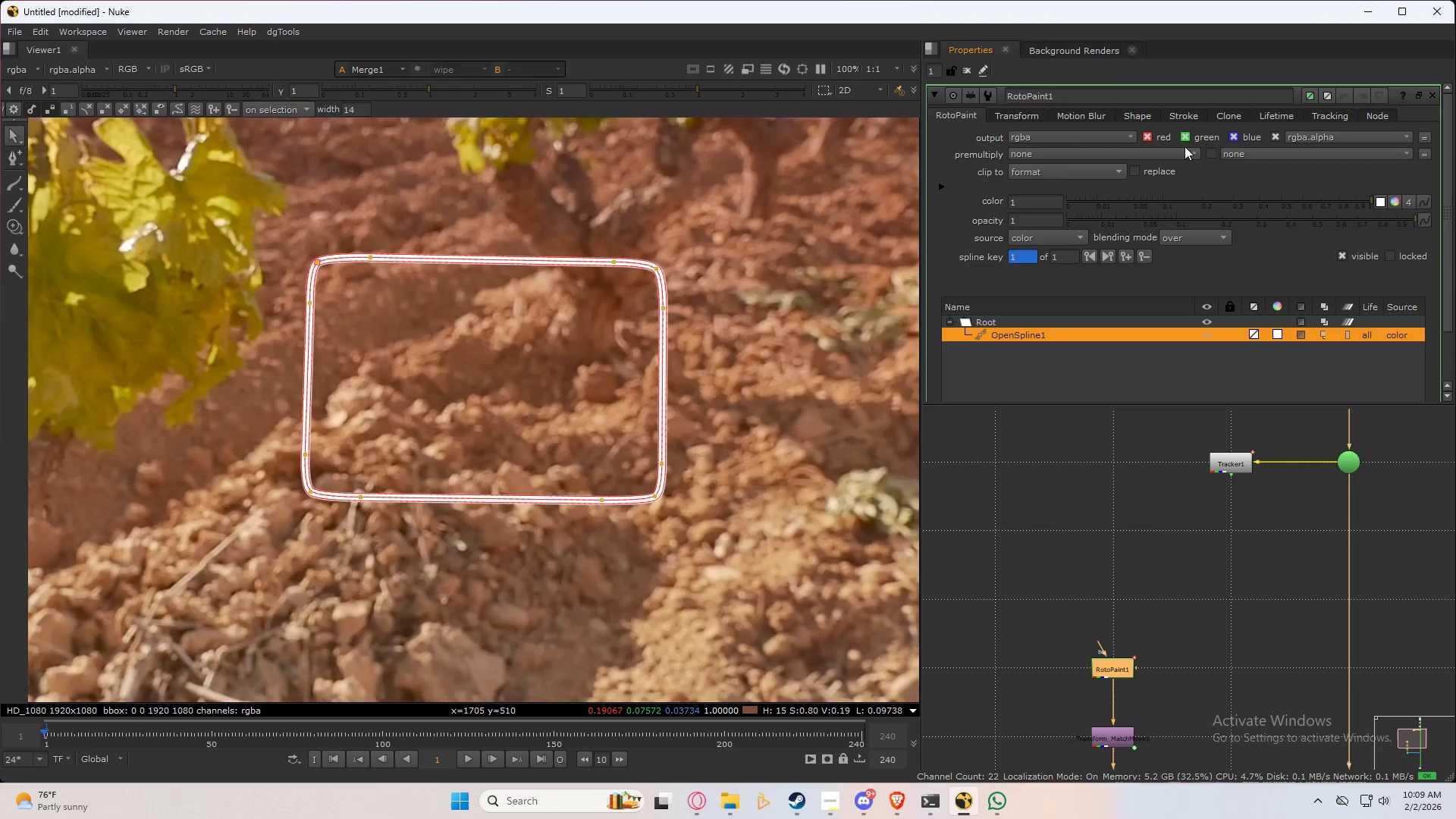 
left_click([1233, 333])
 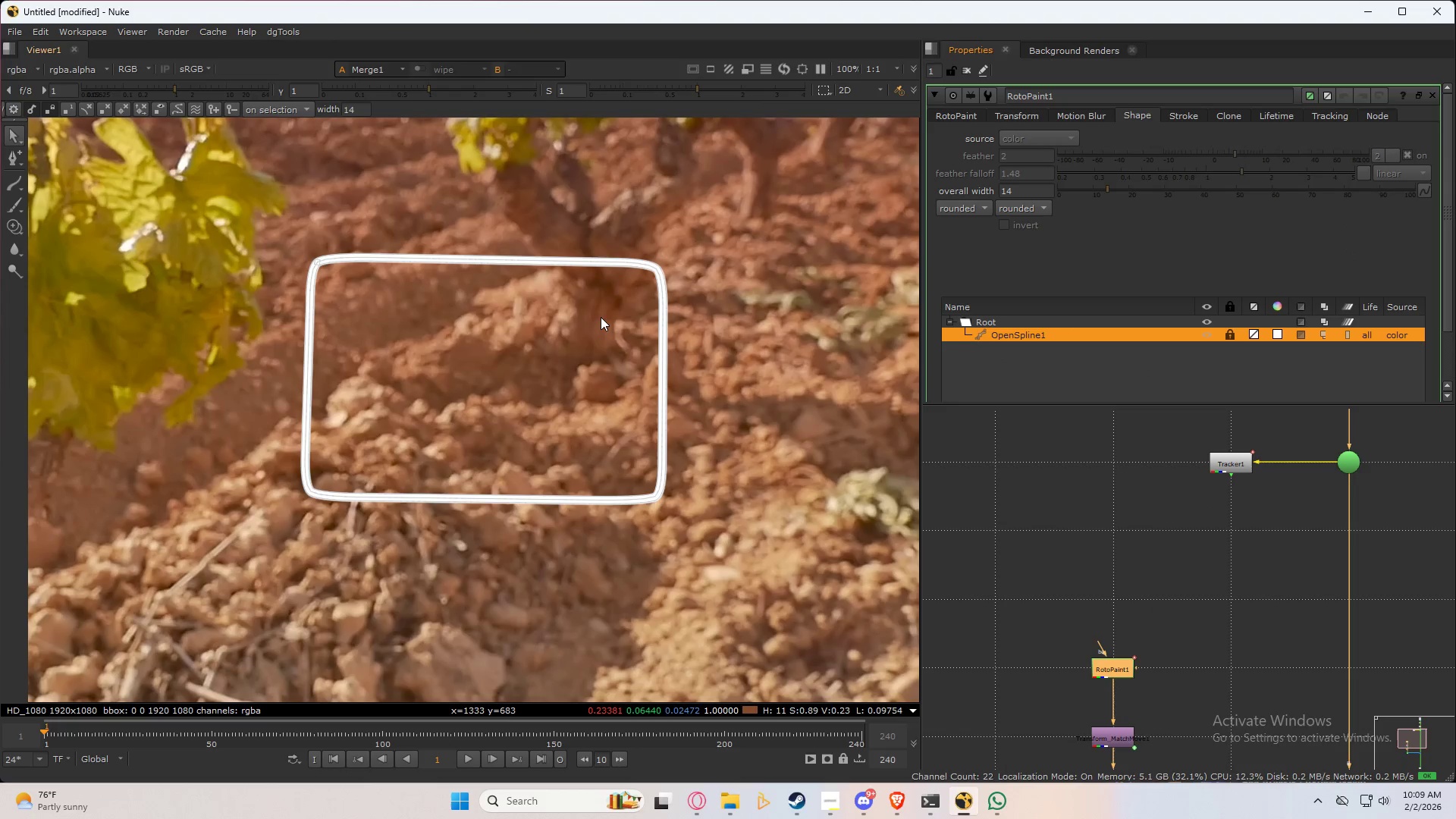 
scroll: coordinate [215, 315], scroll_direction: up, amount: 3.0
 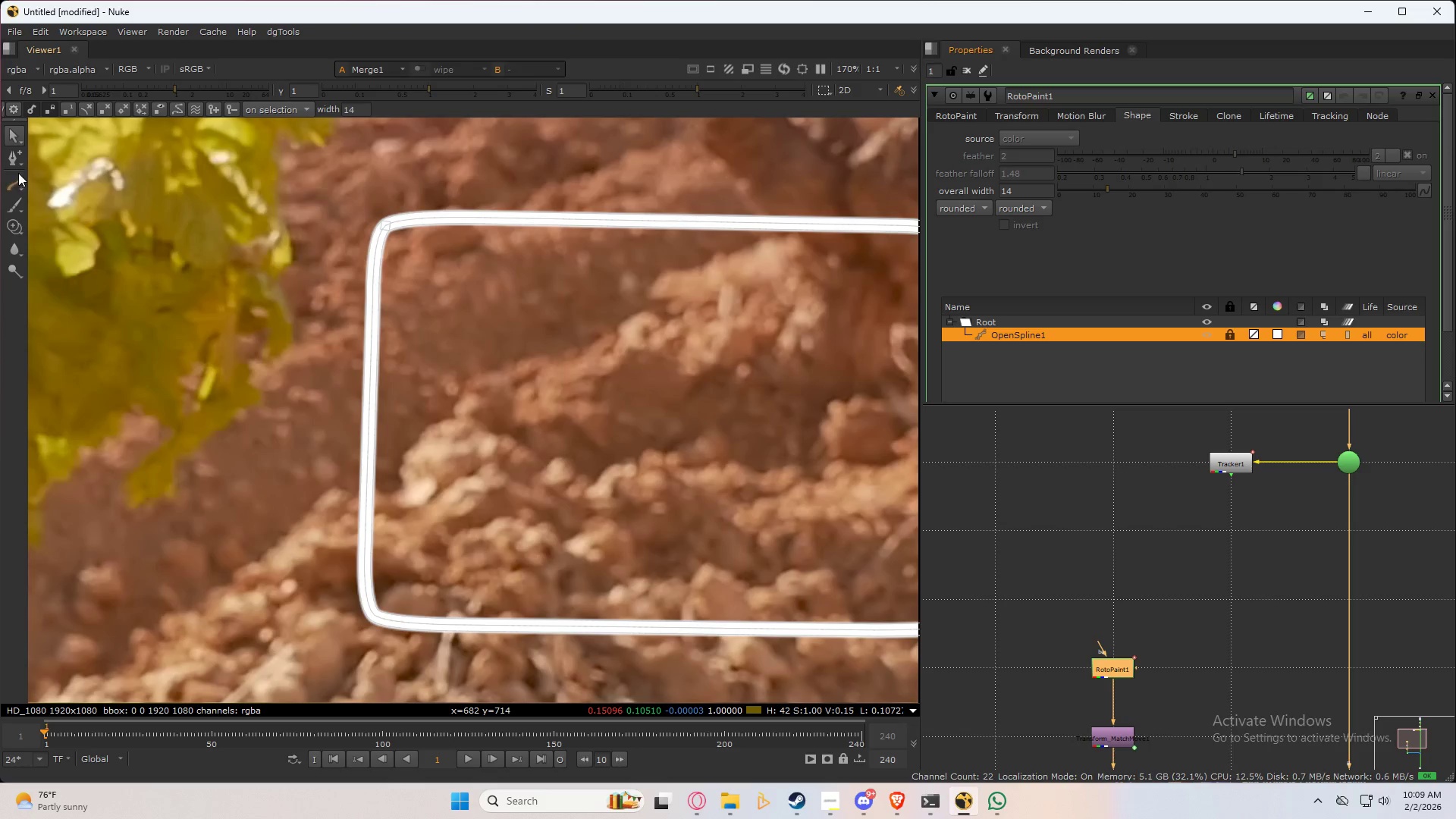 
left_click([17, 180])
 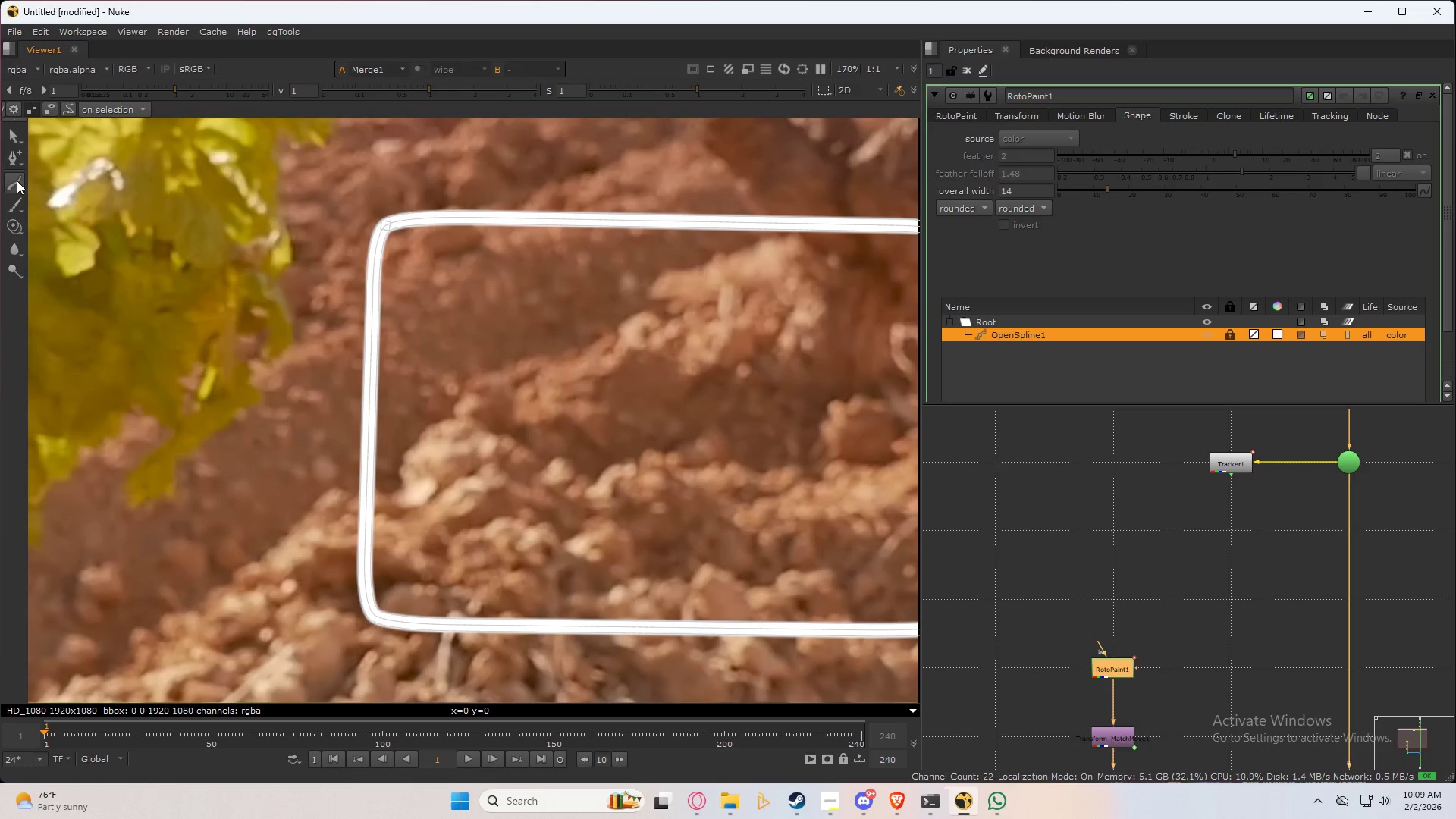 
left_click_drag(start_coordinate=[17, 180], to_coordinate=[55, 183])
 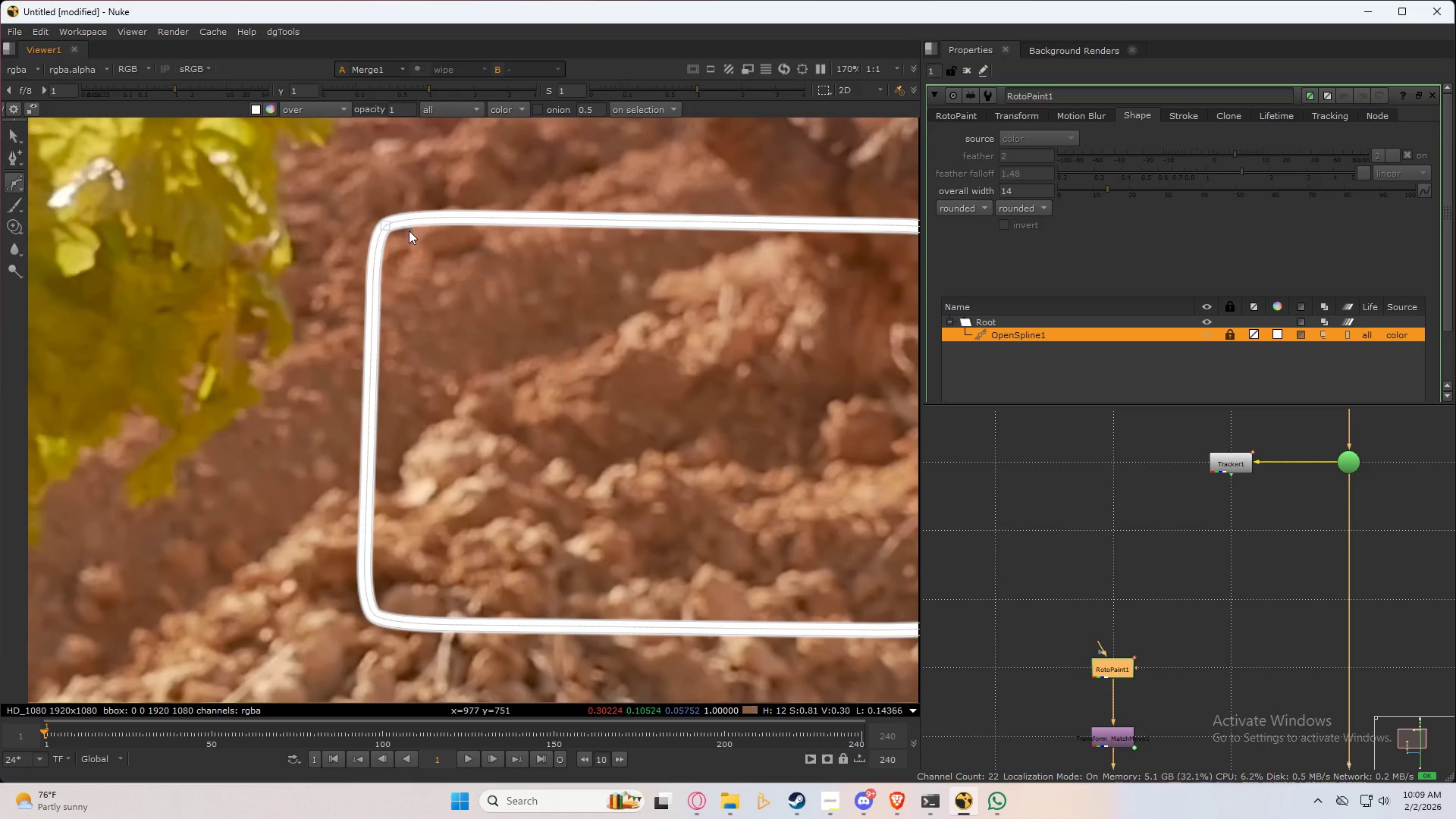 
scroll: coordinate [385, 226], scroll_direction: up, amount: 3.0
 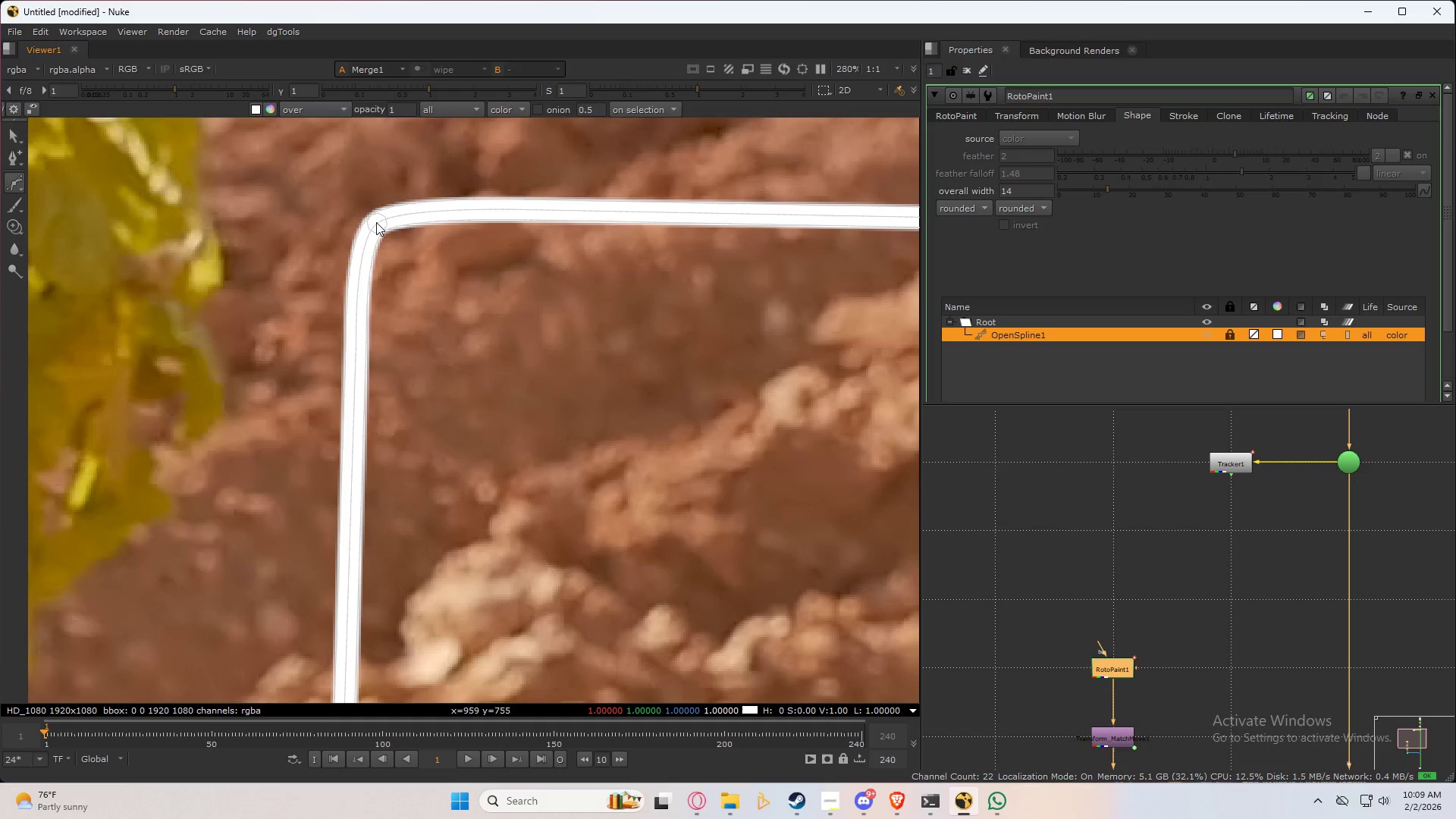 
left_click([376, 222])
 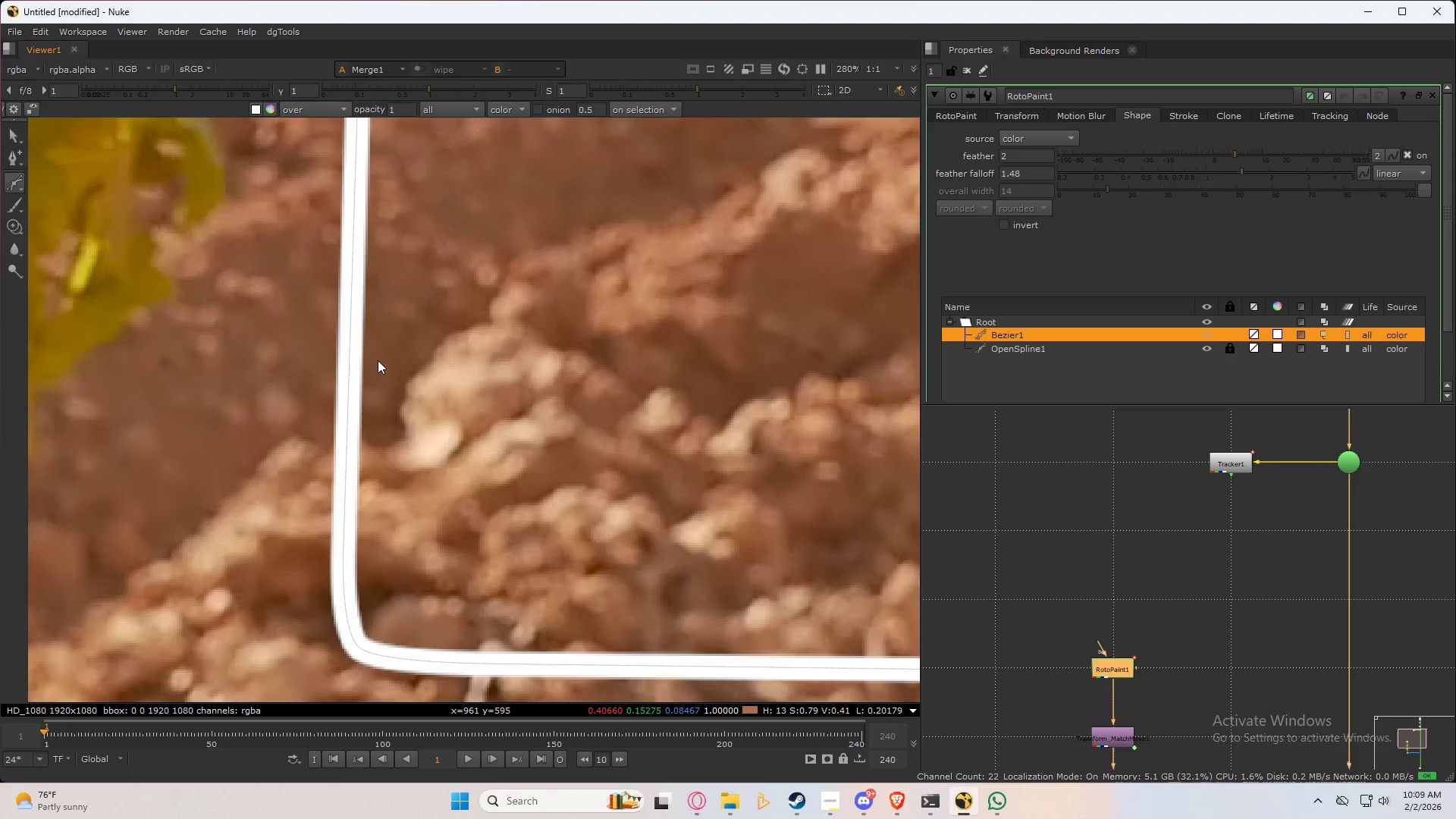 
left_click([351, 633])
 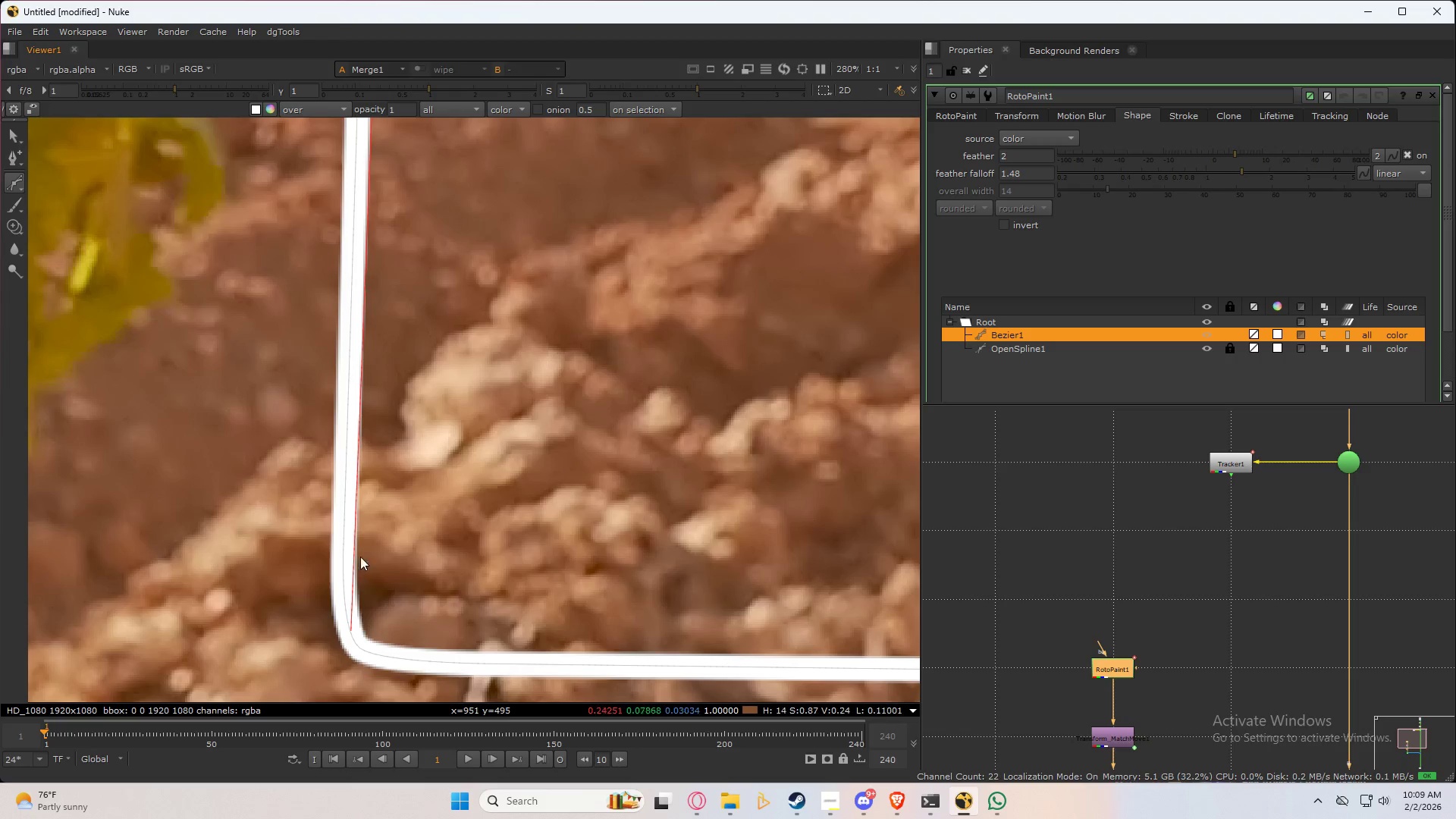 
double_click([237, 403])
 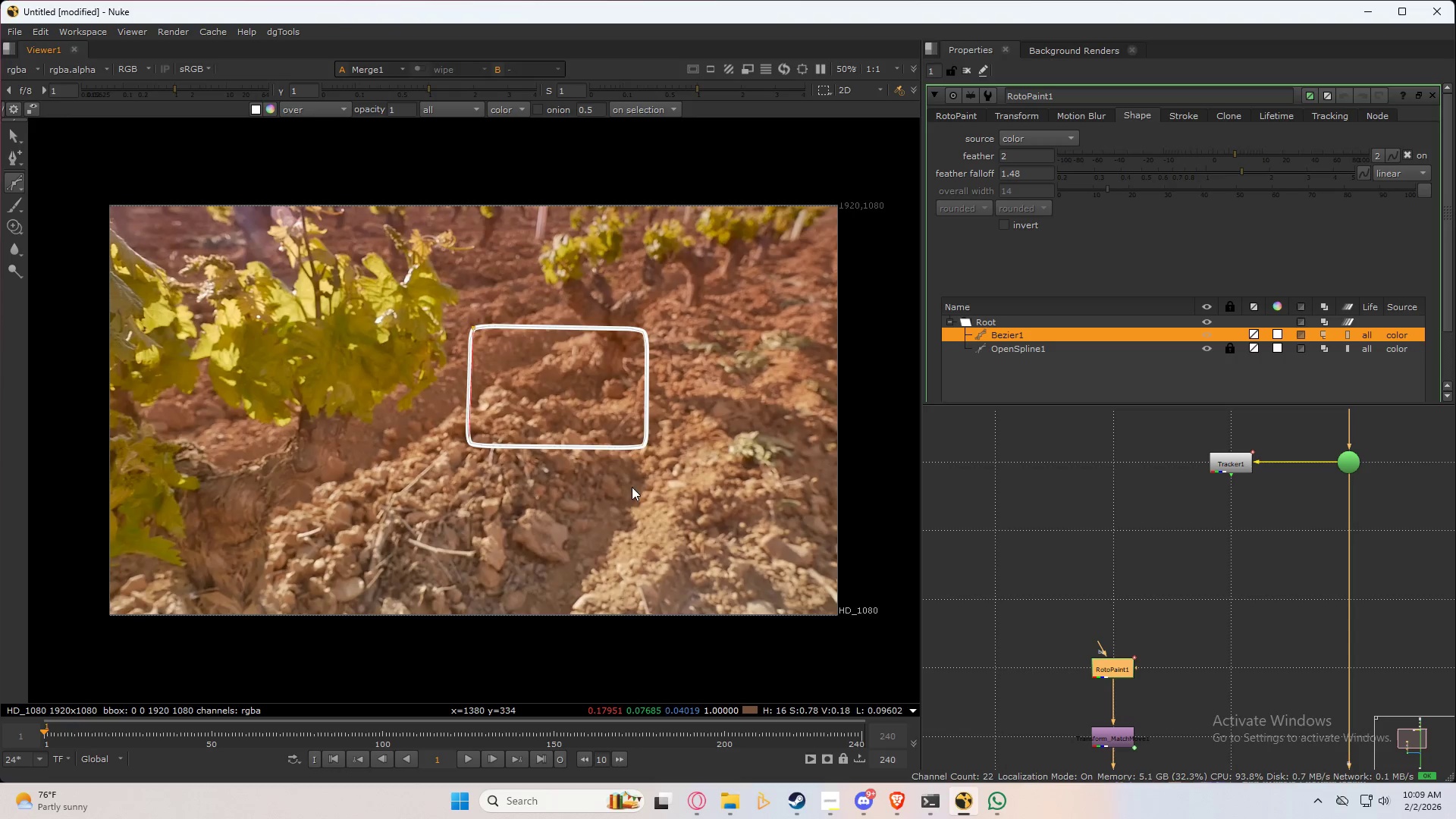 
scroll: coordinate [683, 452], scroll_direction: up, amount: 7.0
 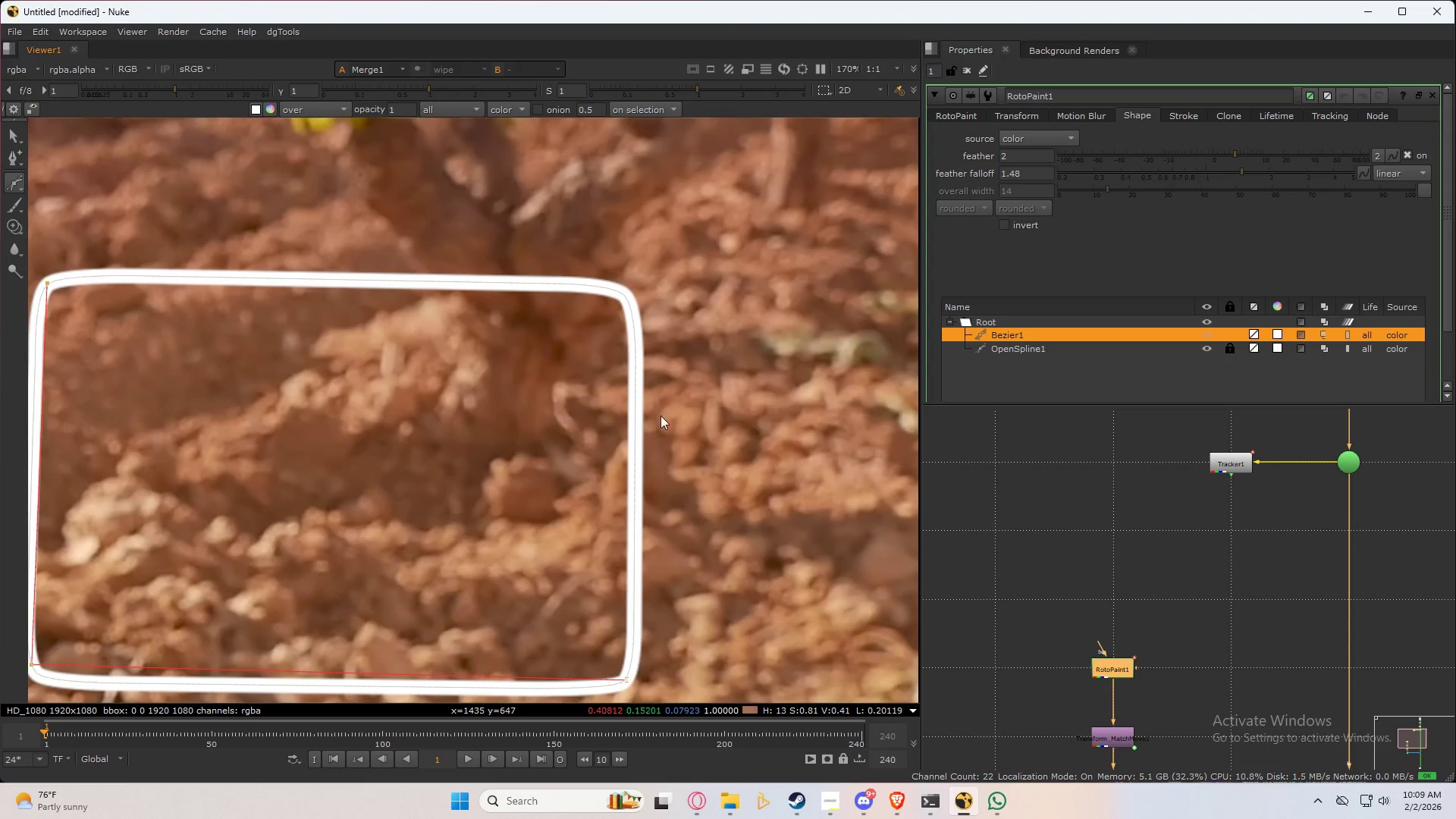 
left_click([627, 296])
 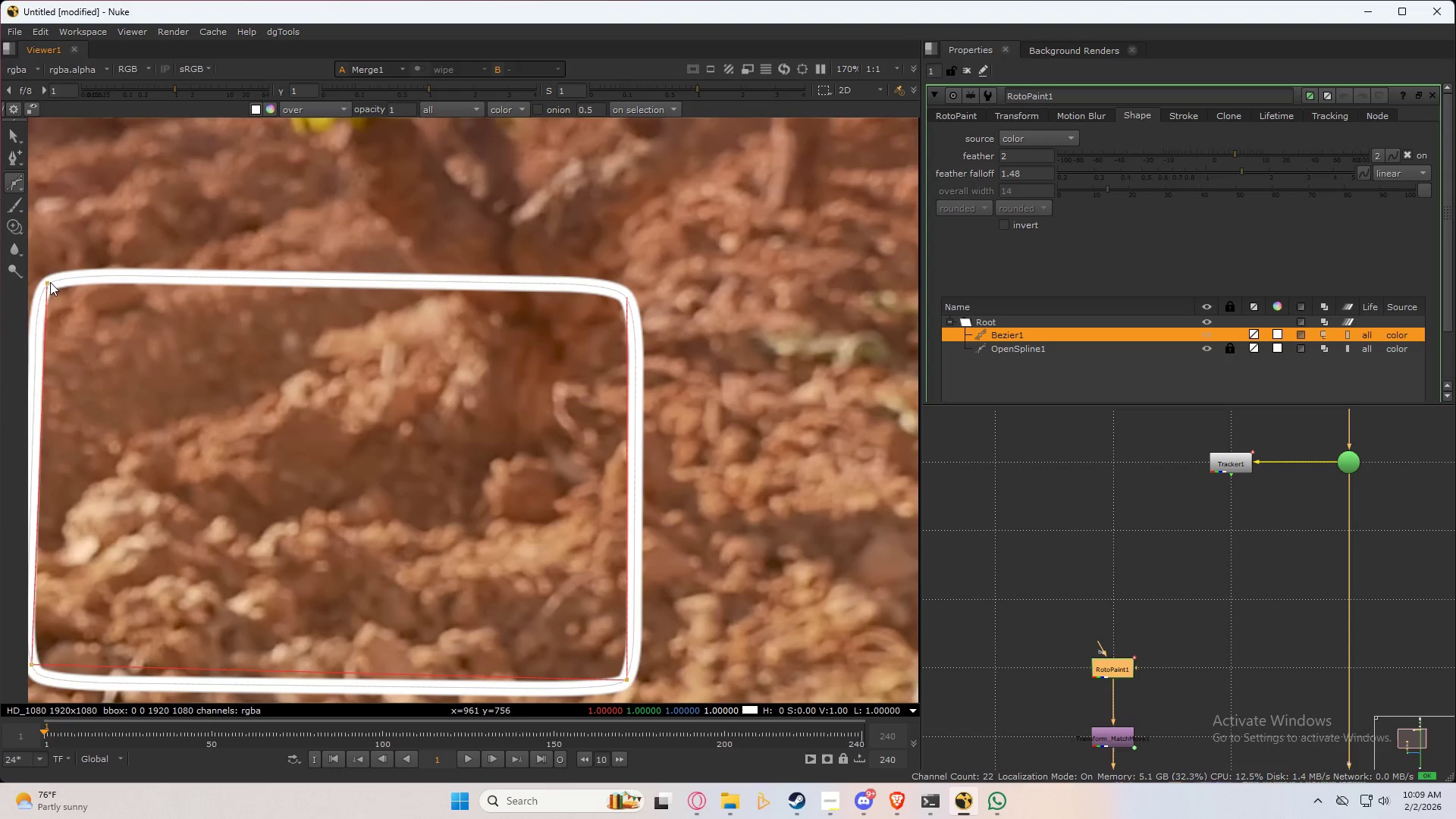 
left_click([50, 285])
 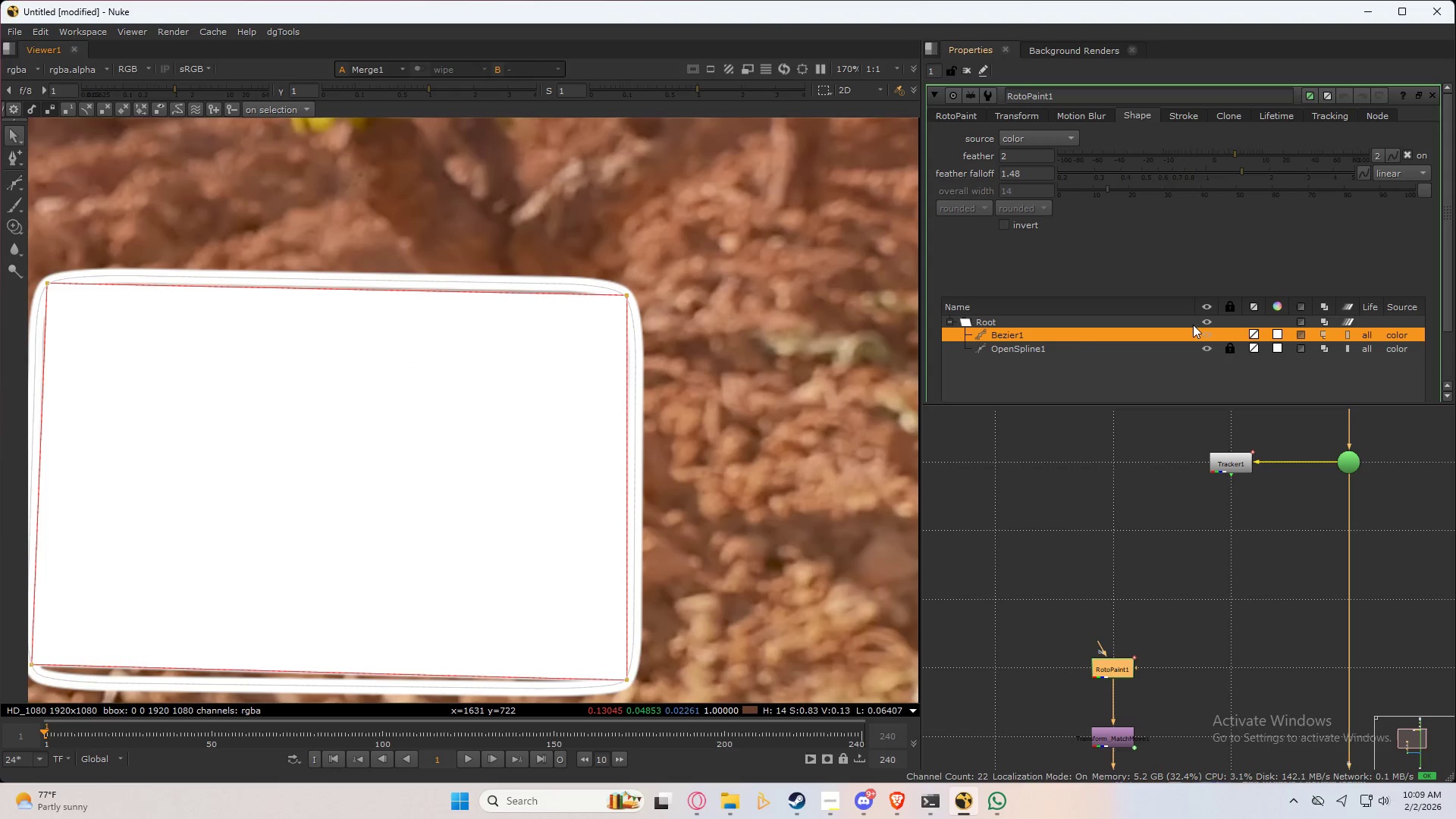 
left_click_drag(start_coordinate=[1015, 334], to_coordinate=[1011, 352])
 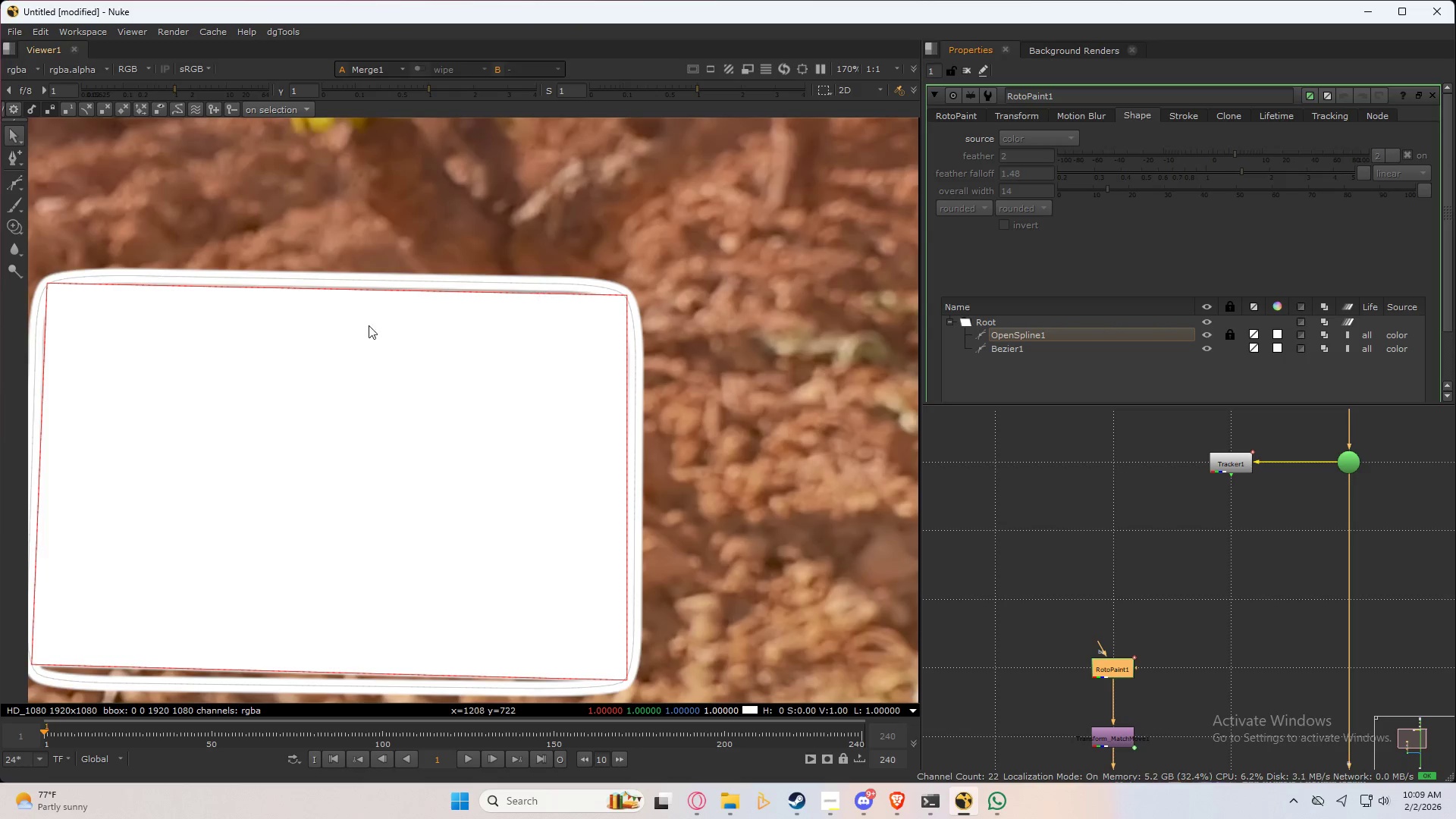 
double_click([383, 344])
 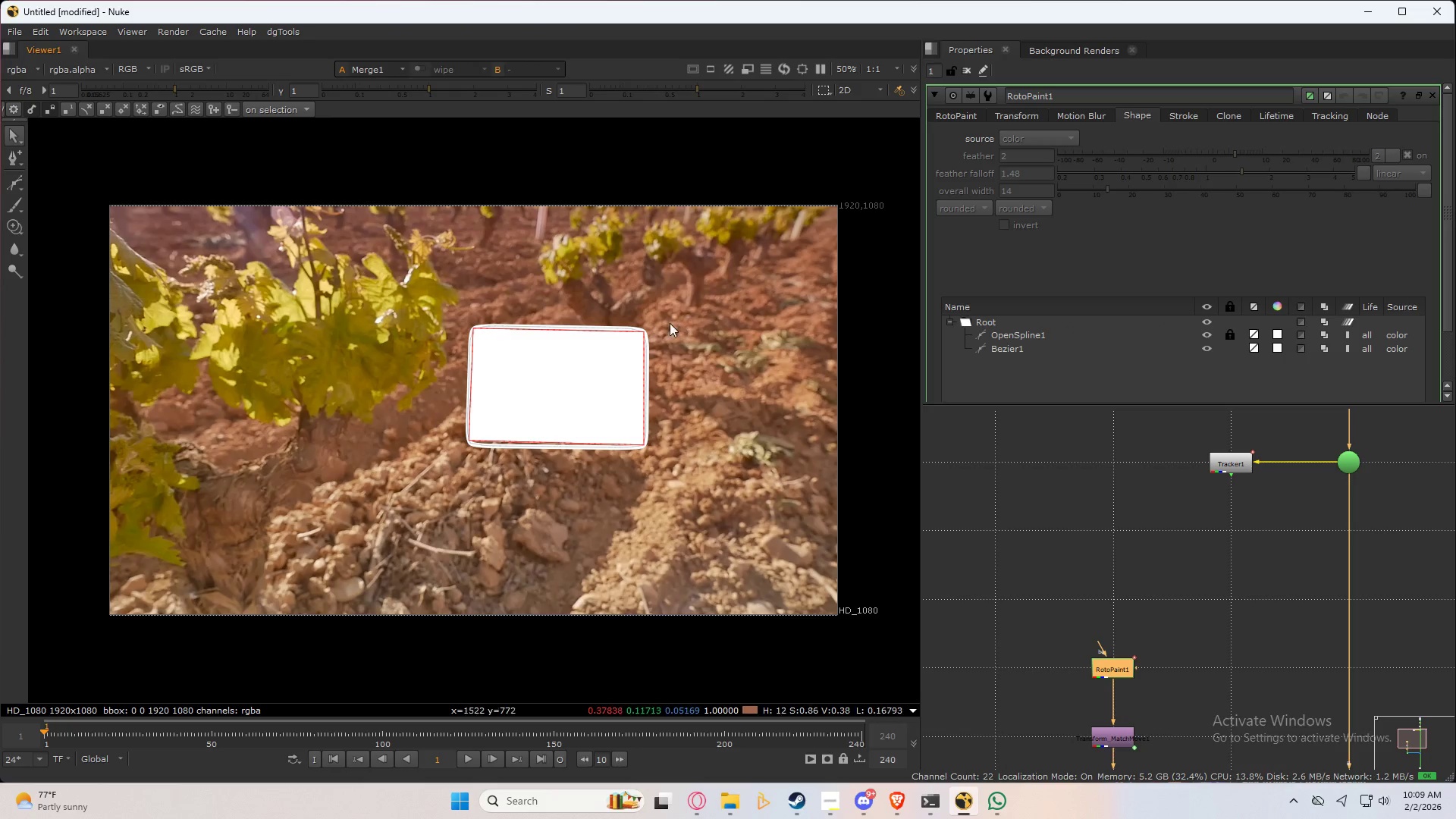 
scroll: coordinate [488, 342], scroll_direction: up, amount: 8.0
 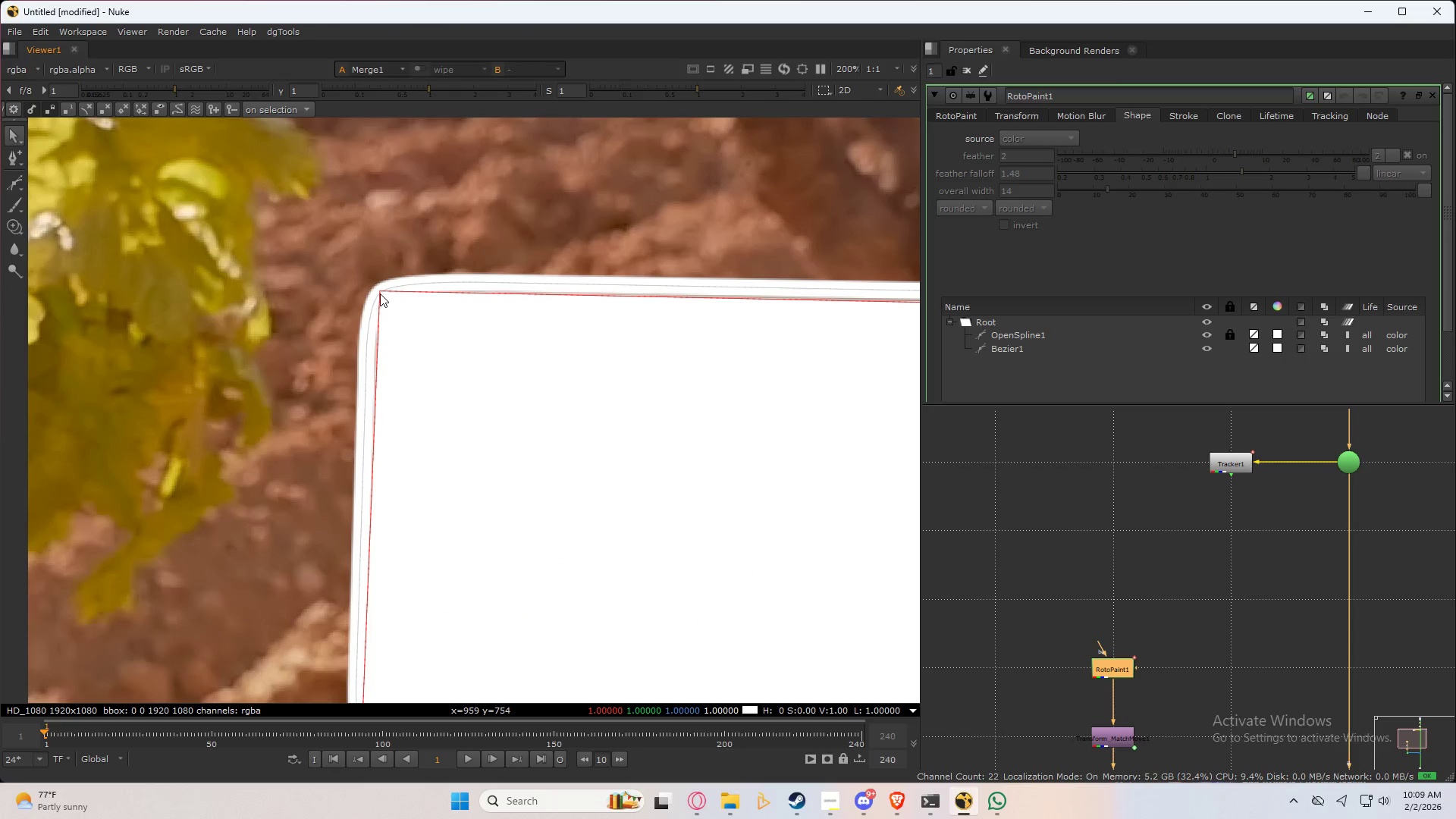 
left_click([381, 293])
 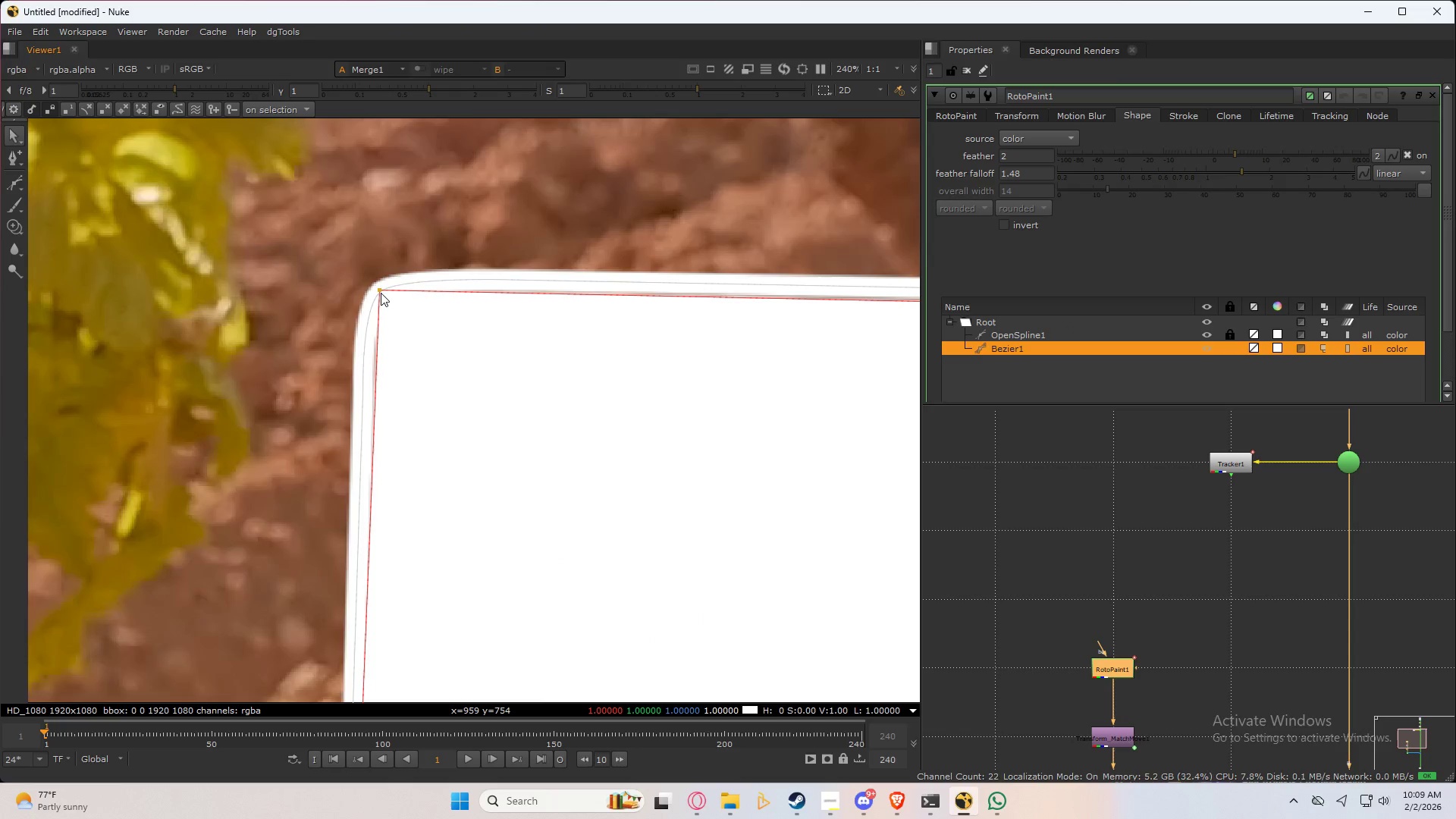 
scroll: coordinate [381, 293], scroll_direction: up, amount: 3.0
 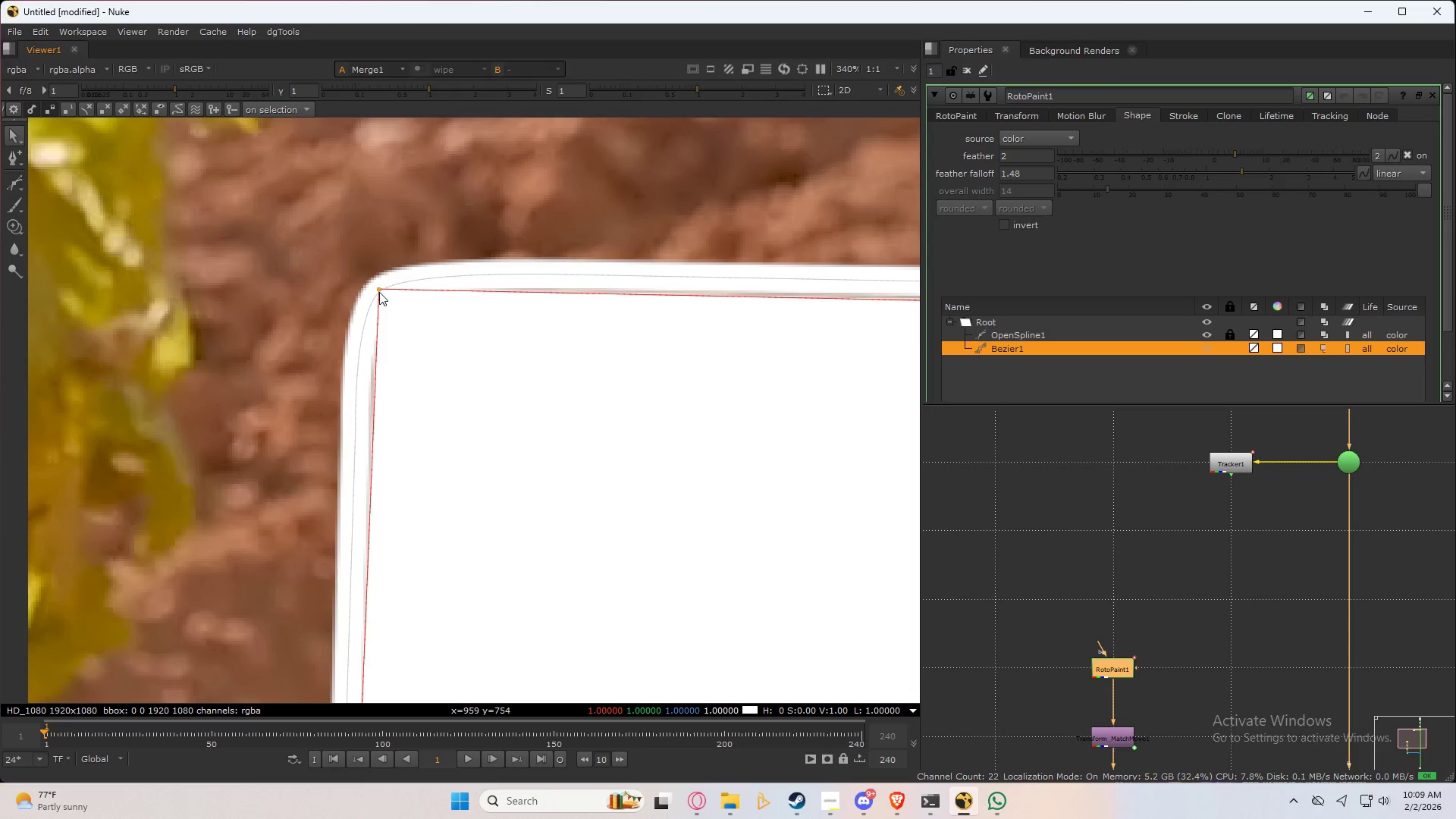 
left_click([378, 290])
 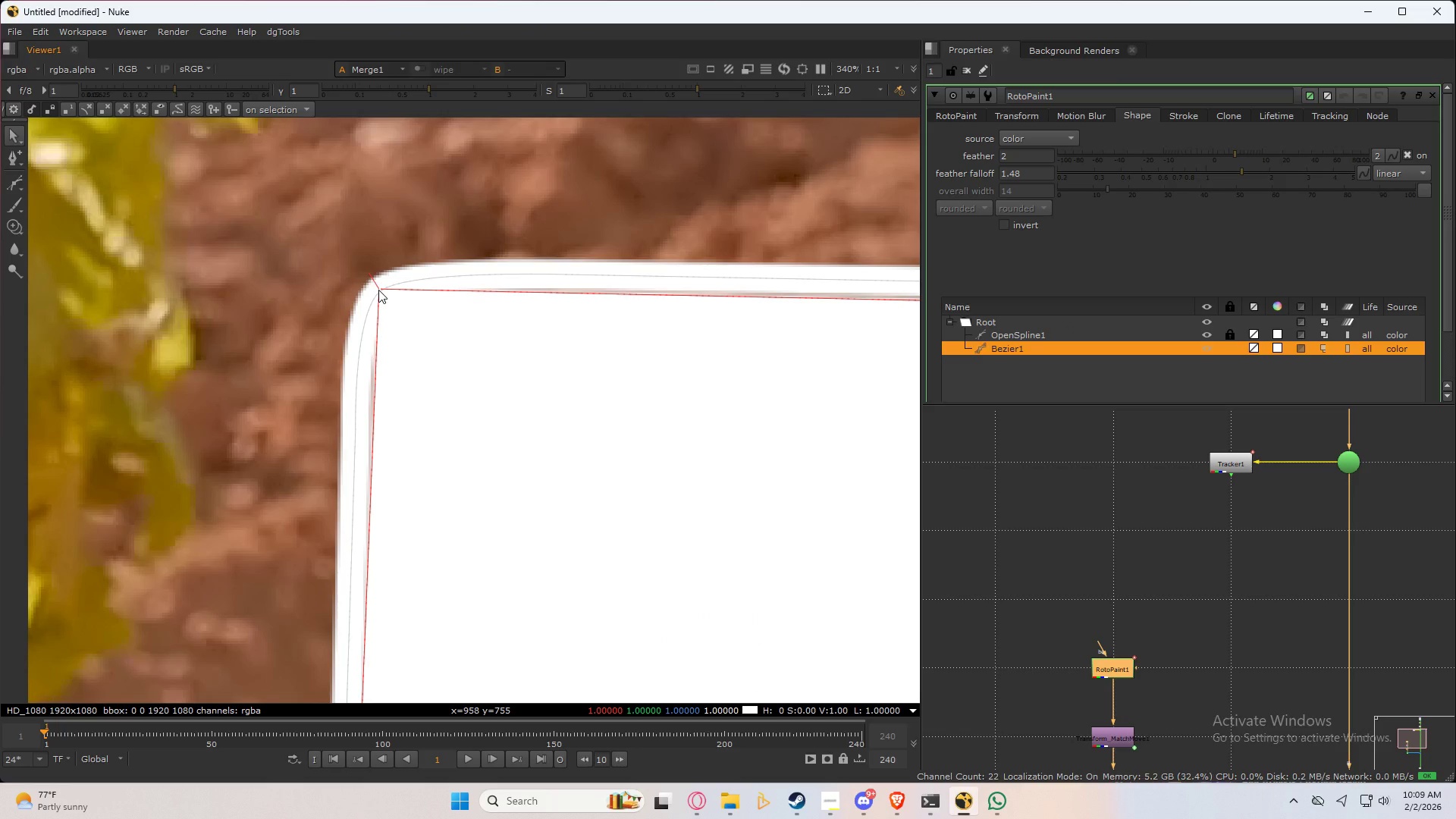 
key(Z)
 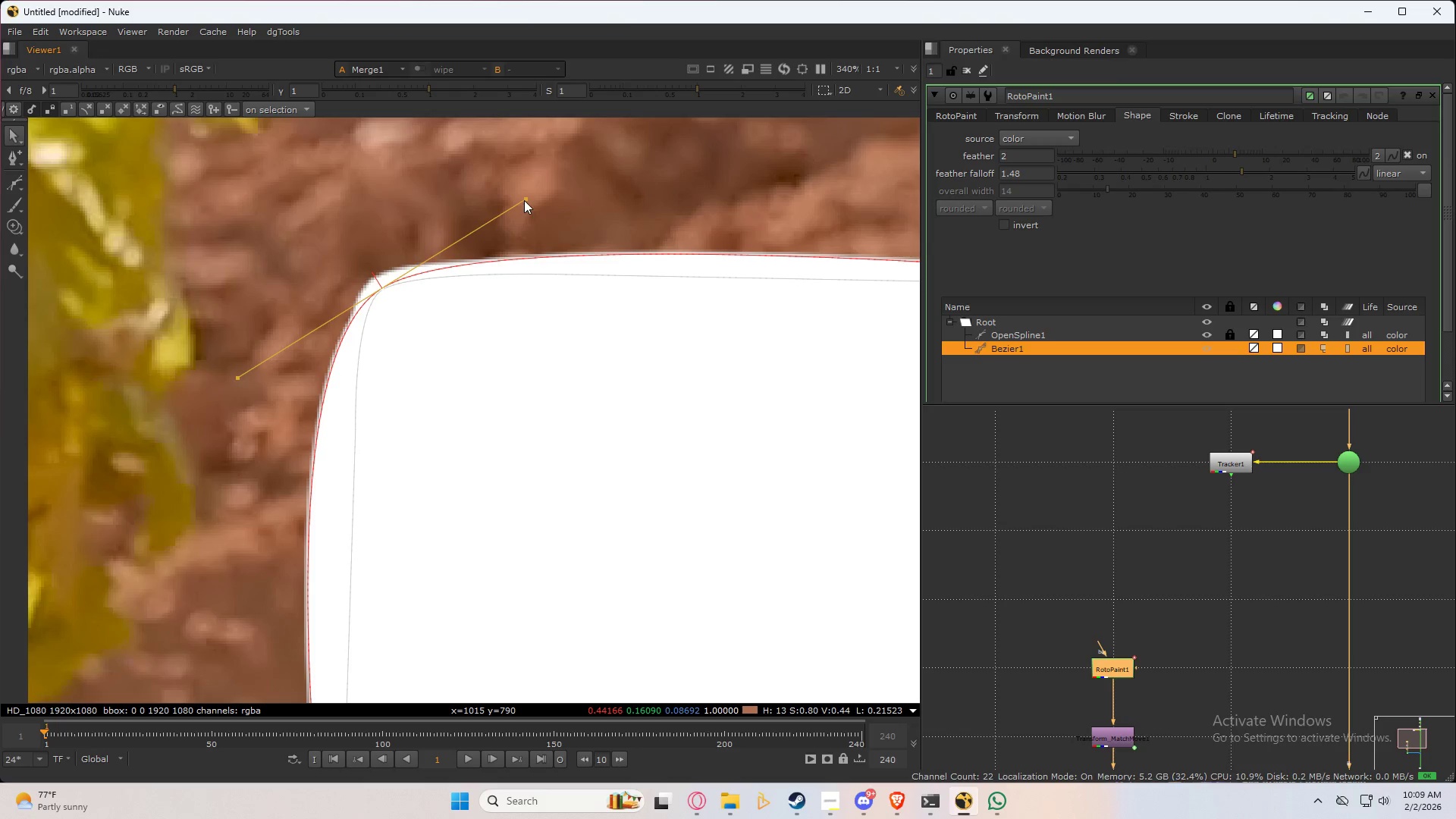 
scroll: coordinate [535, 284], scroll_direction: down, amount: 5.0
 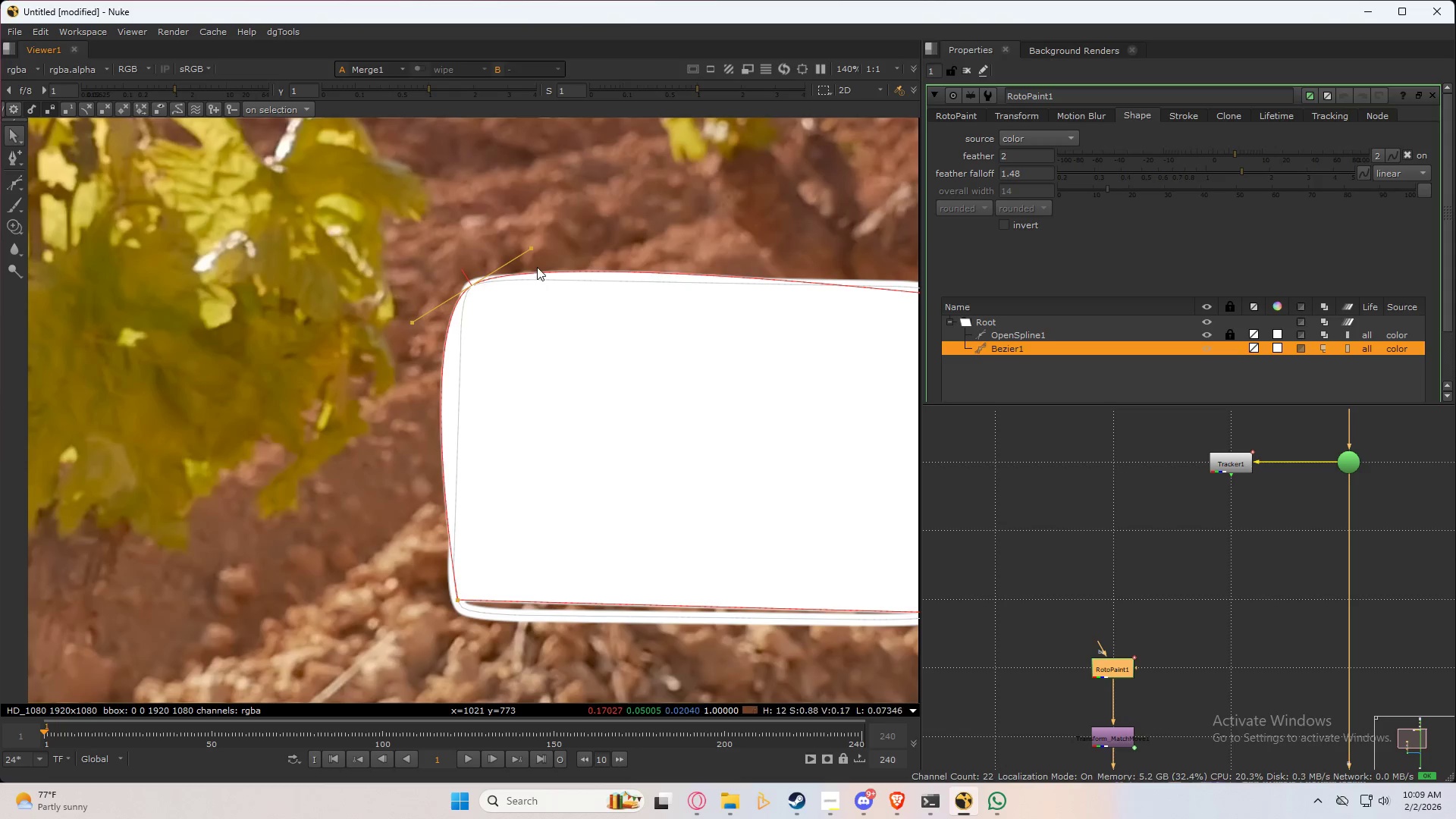 
key(Control+Z)
 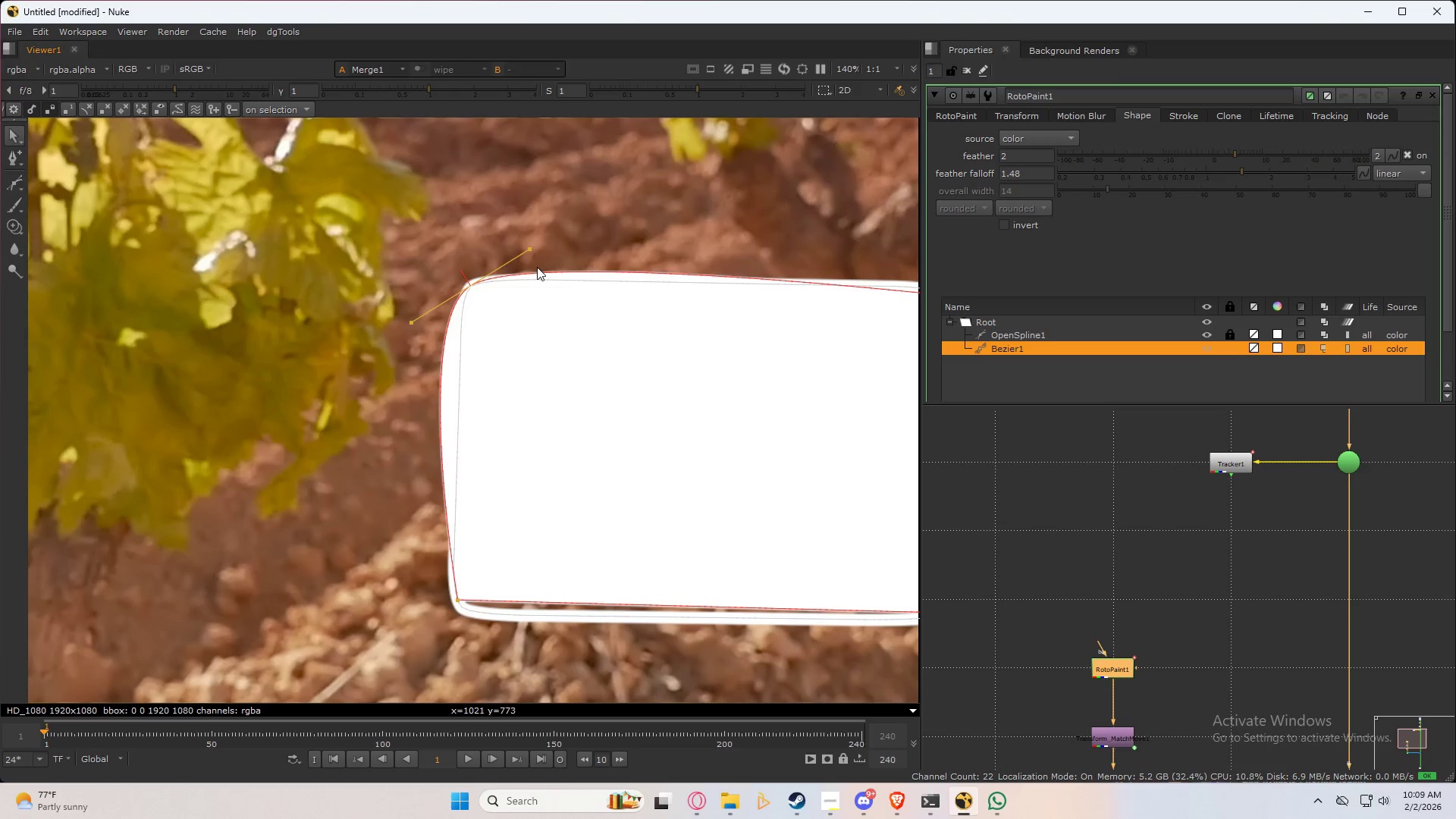 
key(Control+Z)
 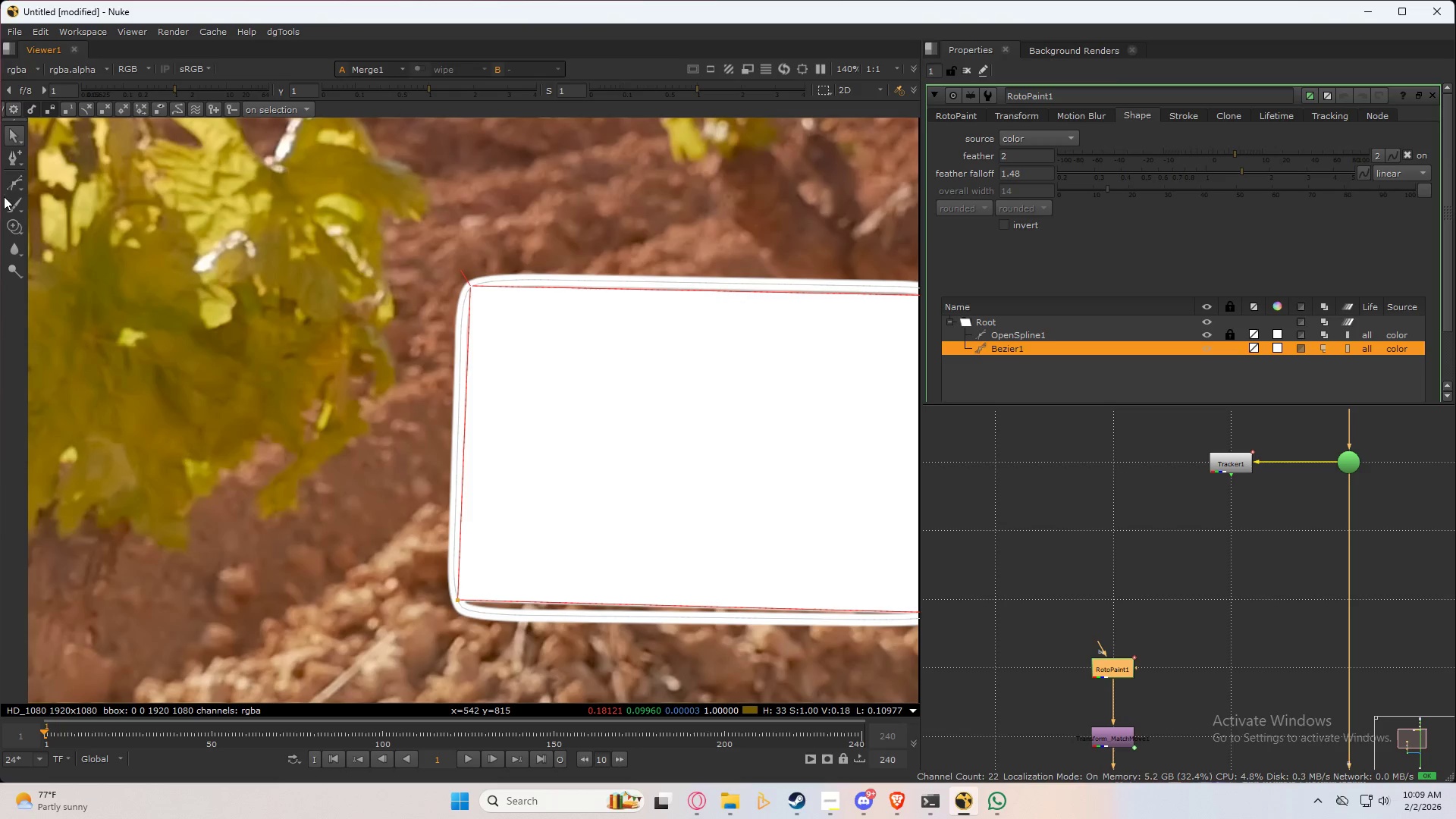 
left_click([14, 183])
 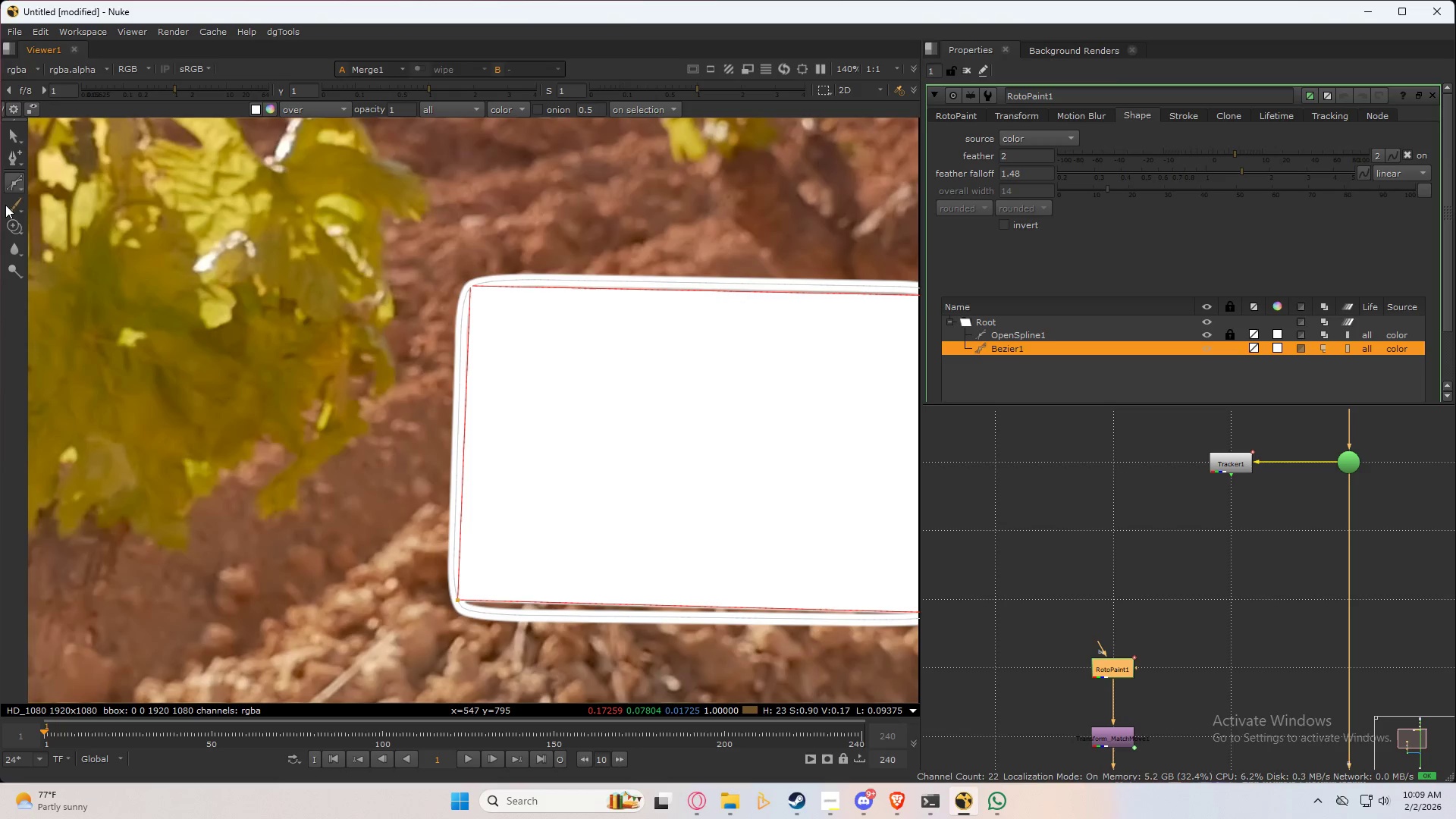 
left_click([15, 160])
 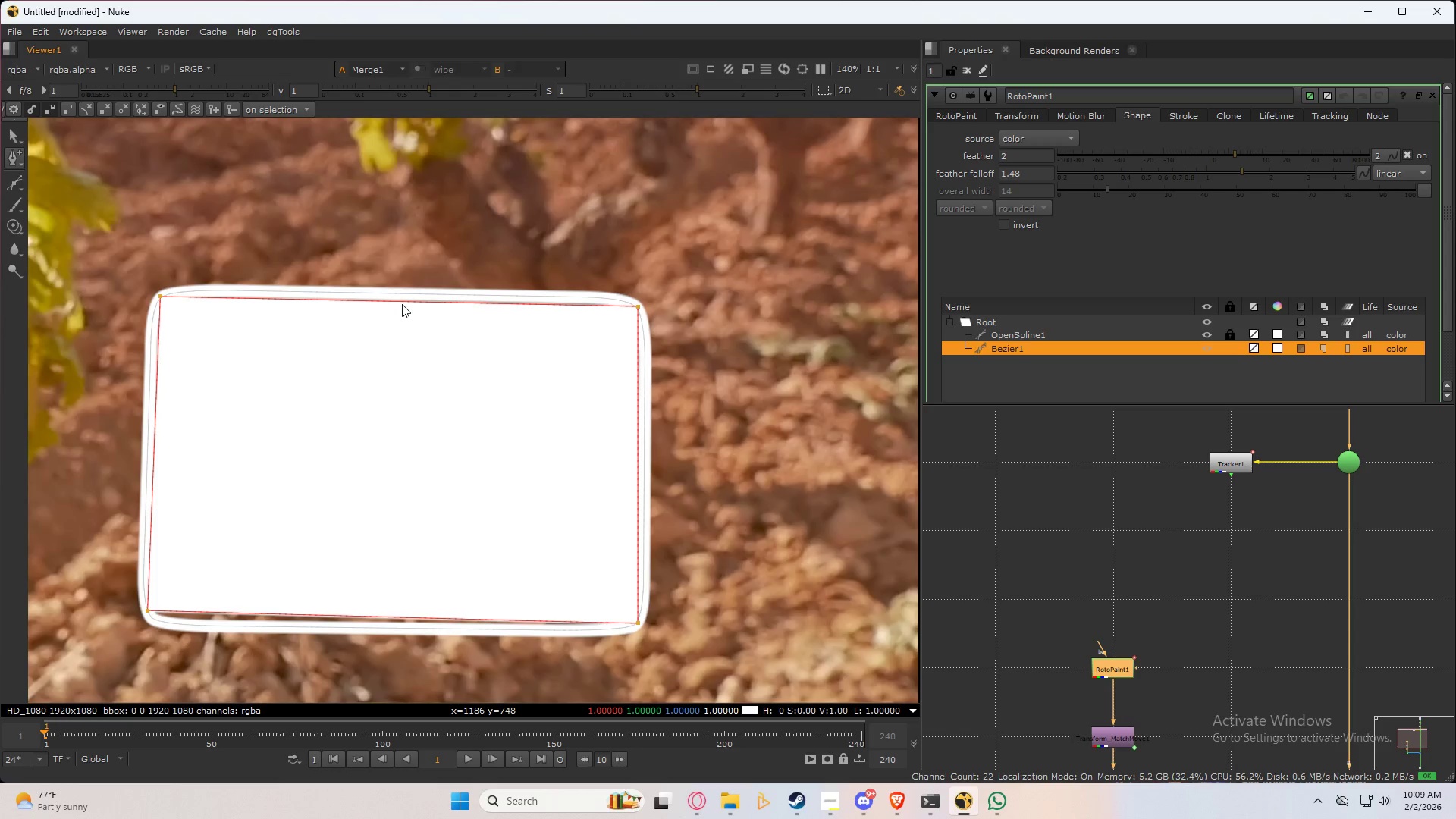 
left_click([405, 301])
 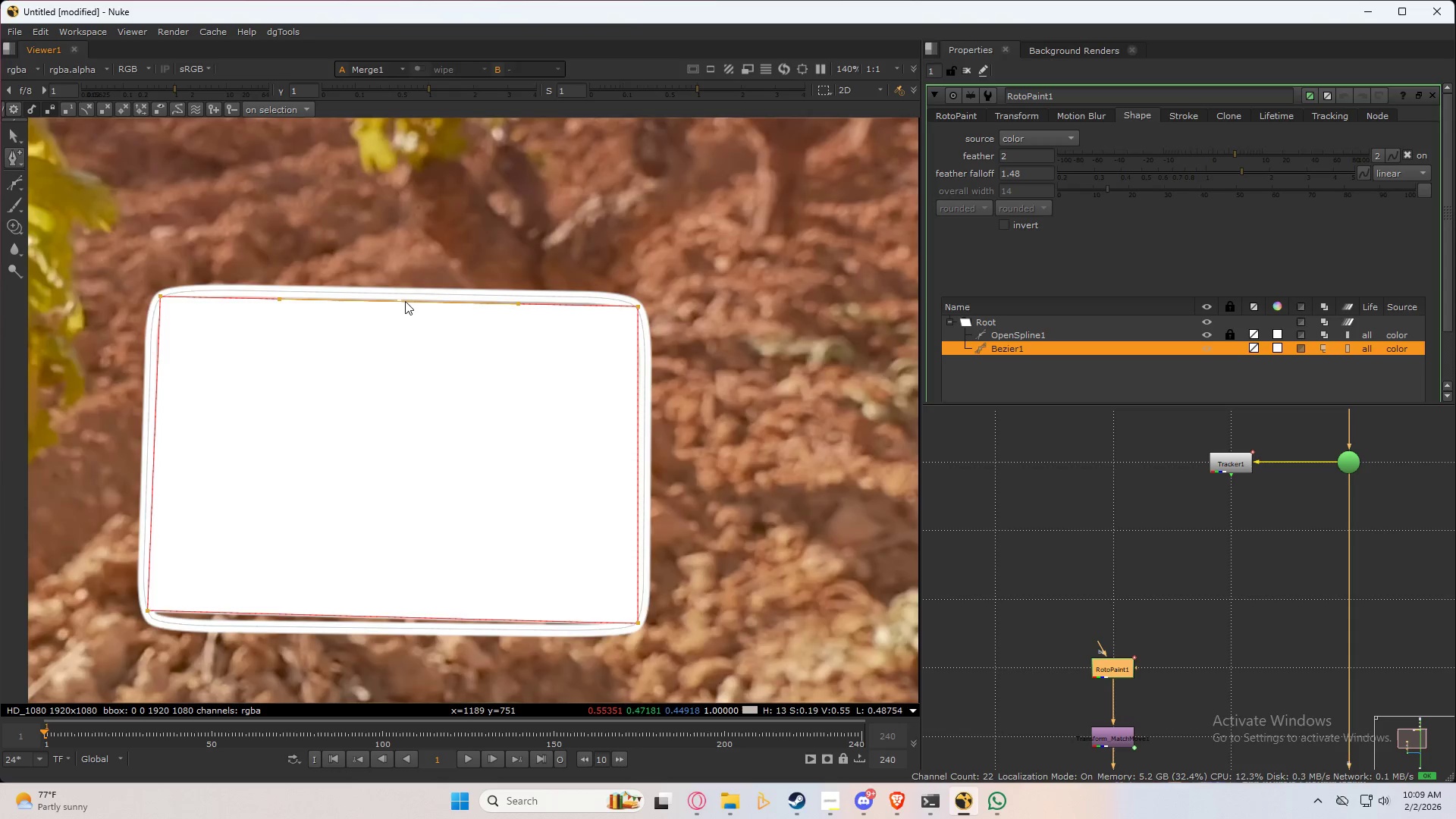 
left_click_drag(start_coordinate=[395, 303], to_coordinate=[395, 286])
 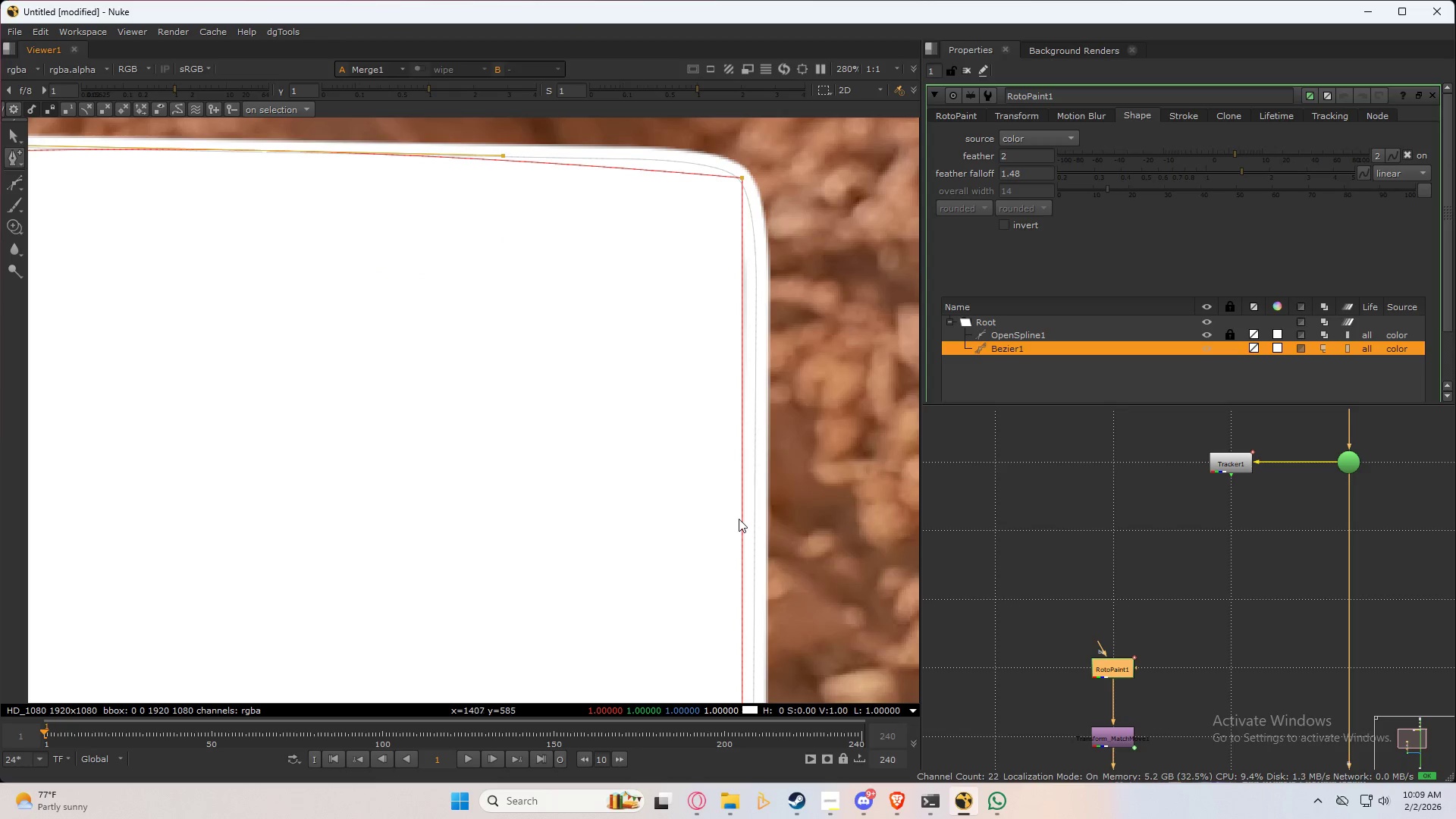 
scroll: coordinate [403, 302], scroll_direction: up, amount: 4.0
 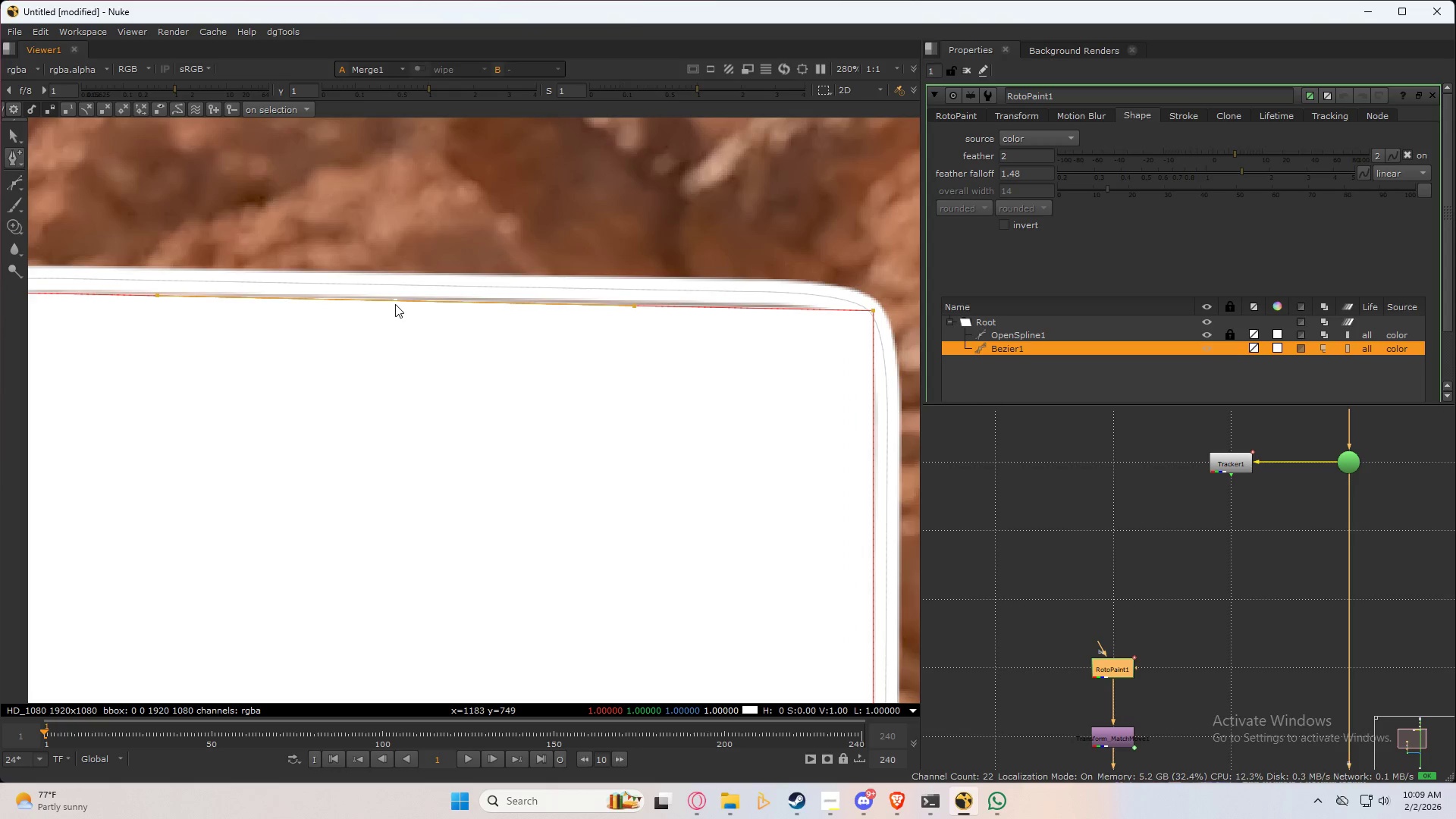 
left_click([742, 468])
 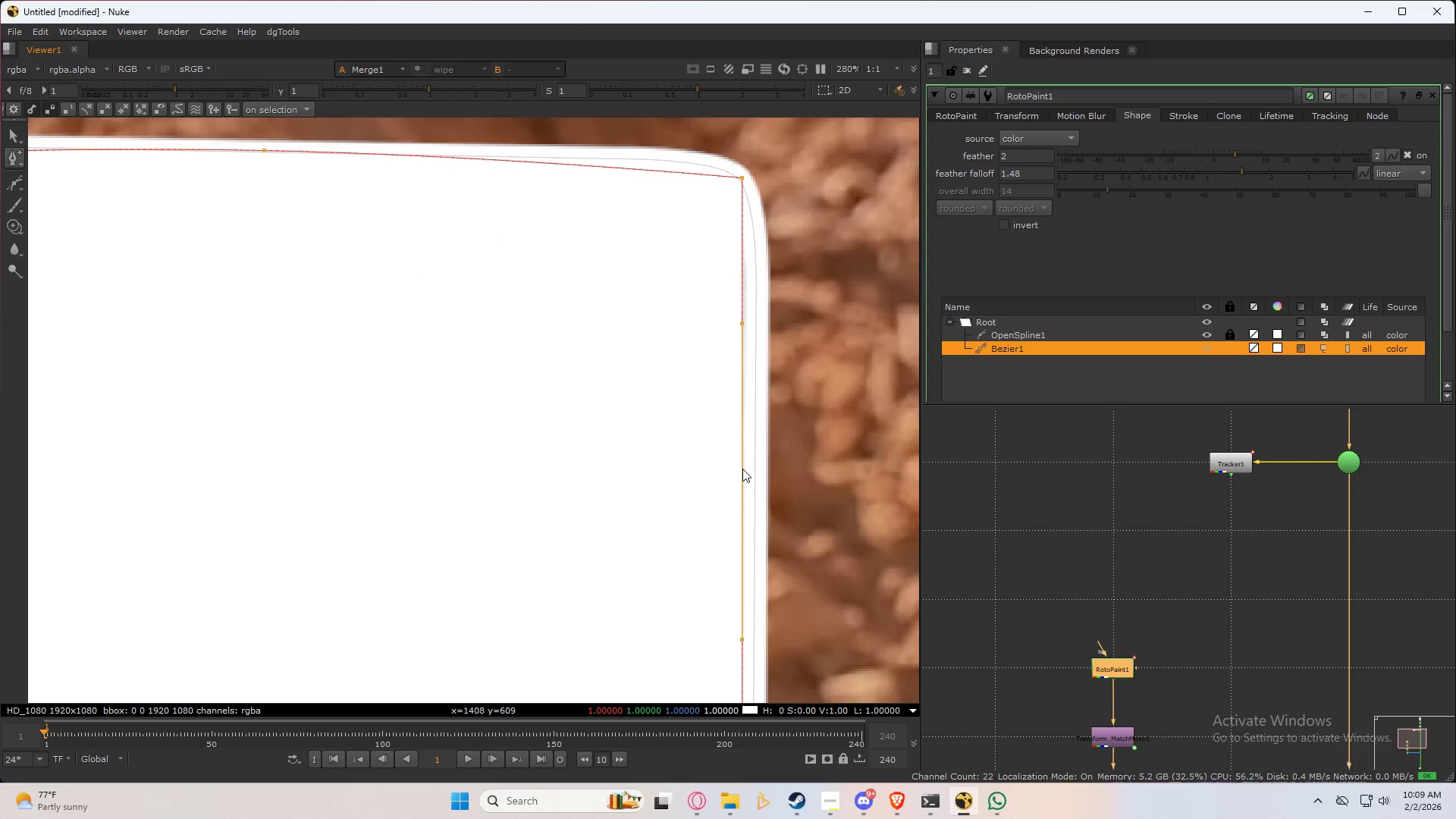 
left_click_drag(start_coordinate=[742, 468], to_coordinate=[750, 468])
 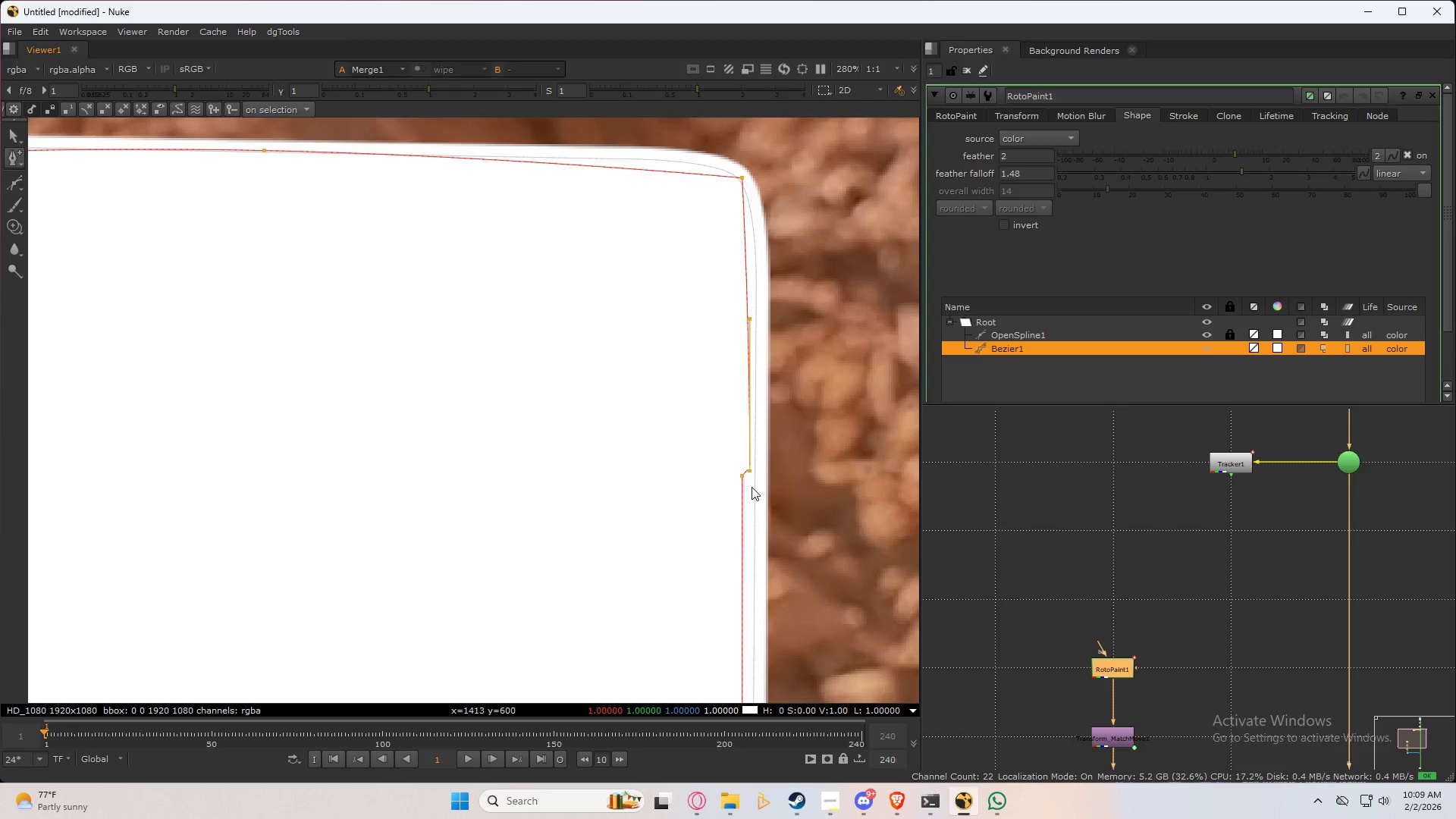 
key(Control+ControlLeft)
 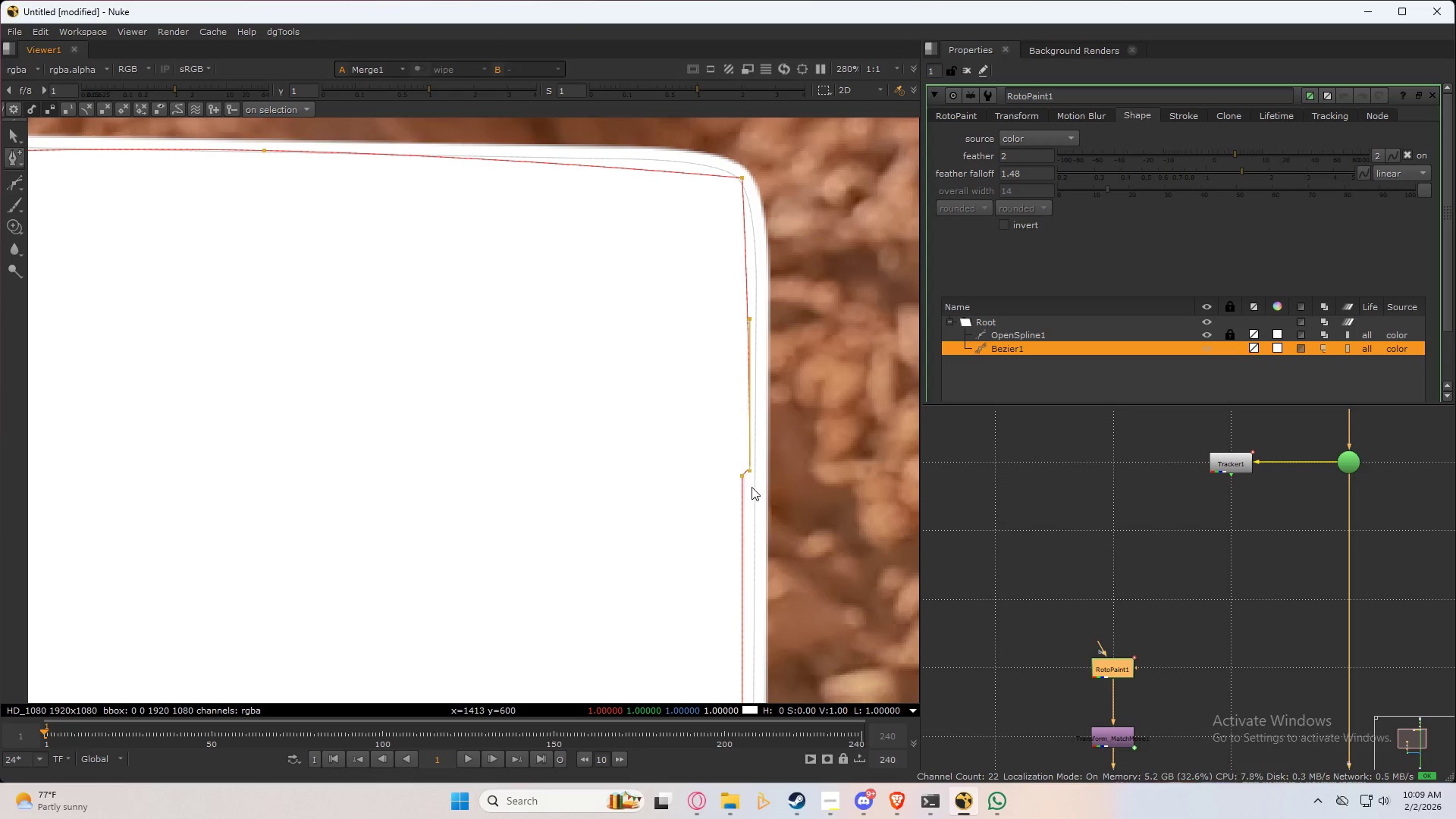 
key(Control+Z)
 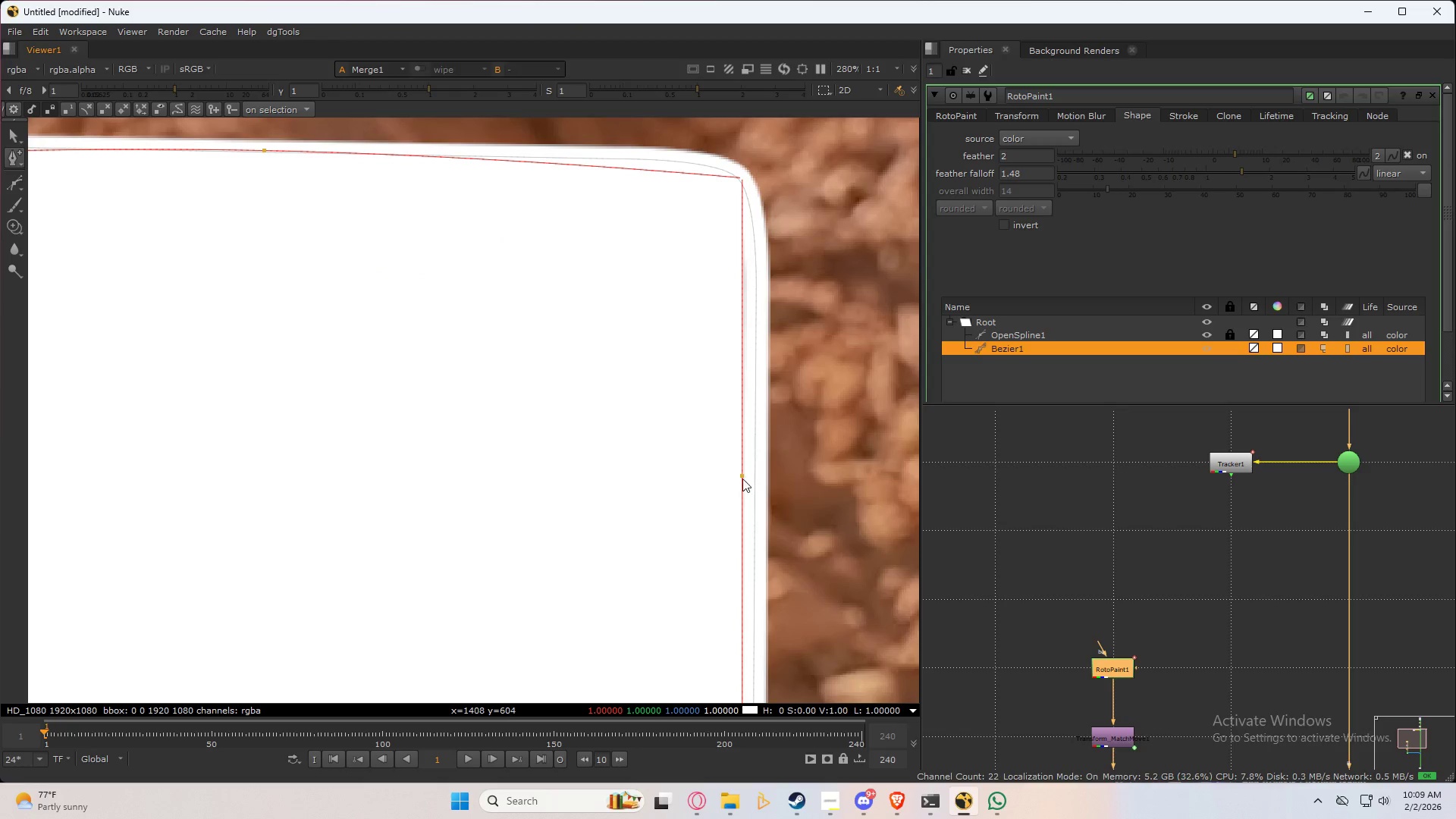 
left_click_drag(start_coordinate=[742, 477], to_coordinate=[755, 477])
 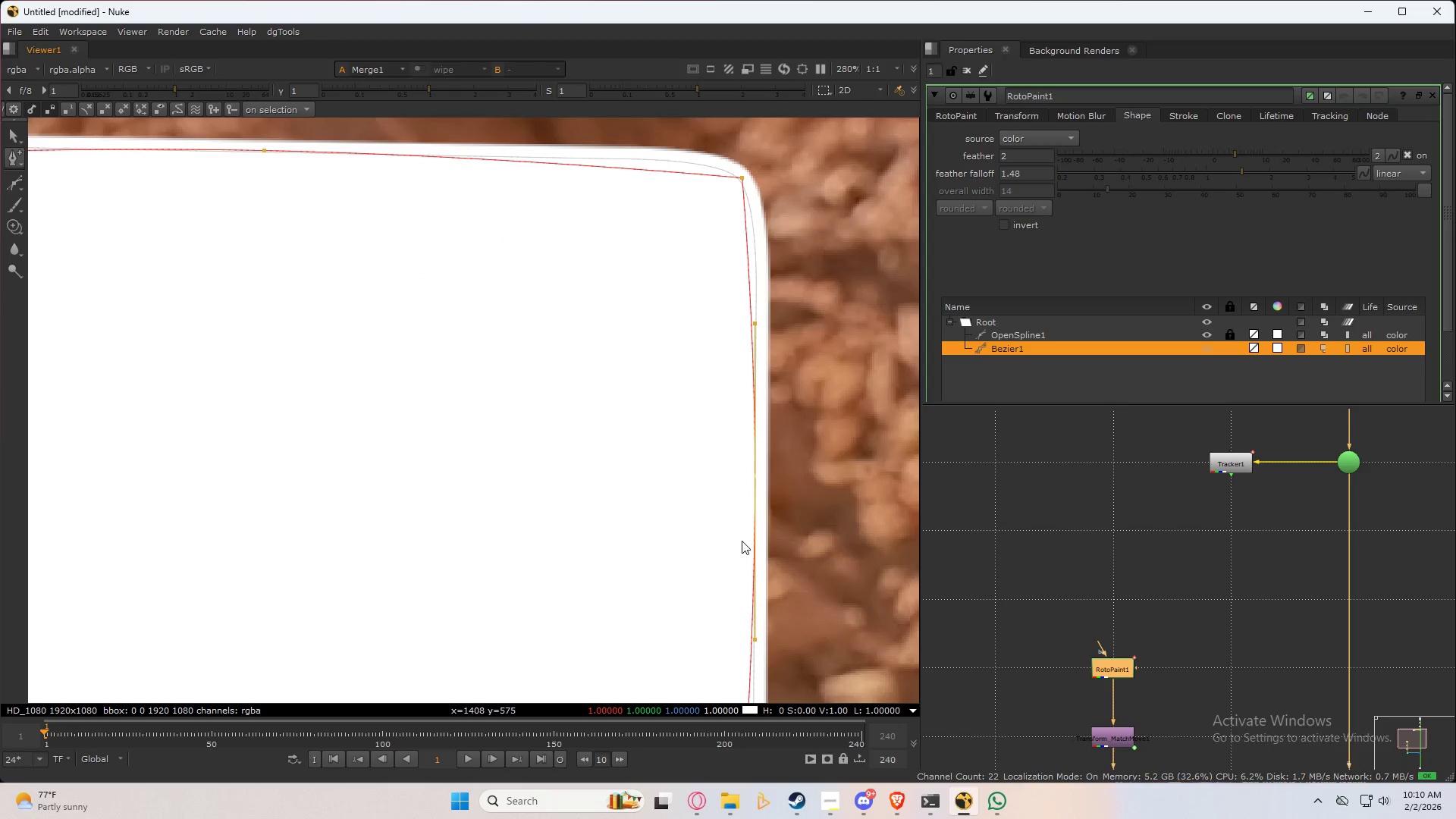 
scroll: coordinate [742, 338], scroll_direction: up, amount: 1.0
 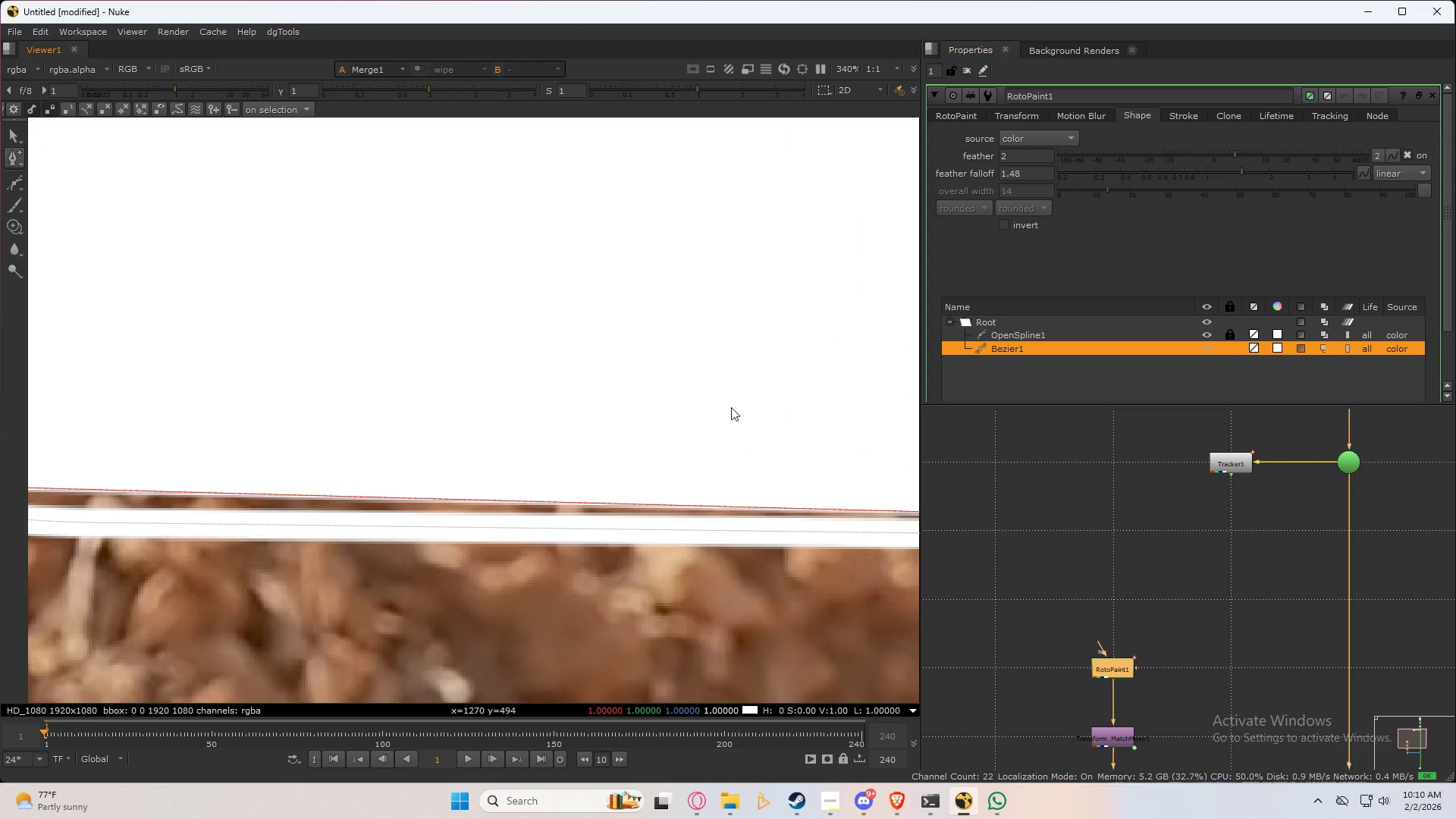 
scroll: coordinate [603, 406], scroll_direction: down, amount: 5.0
 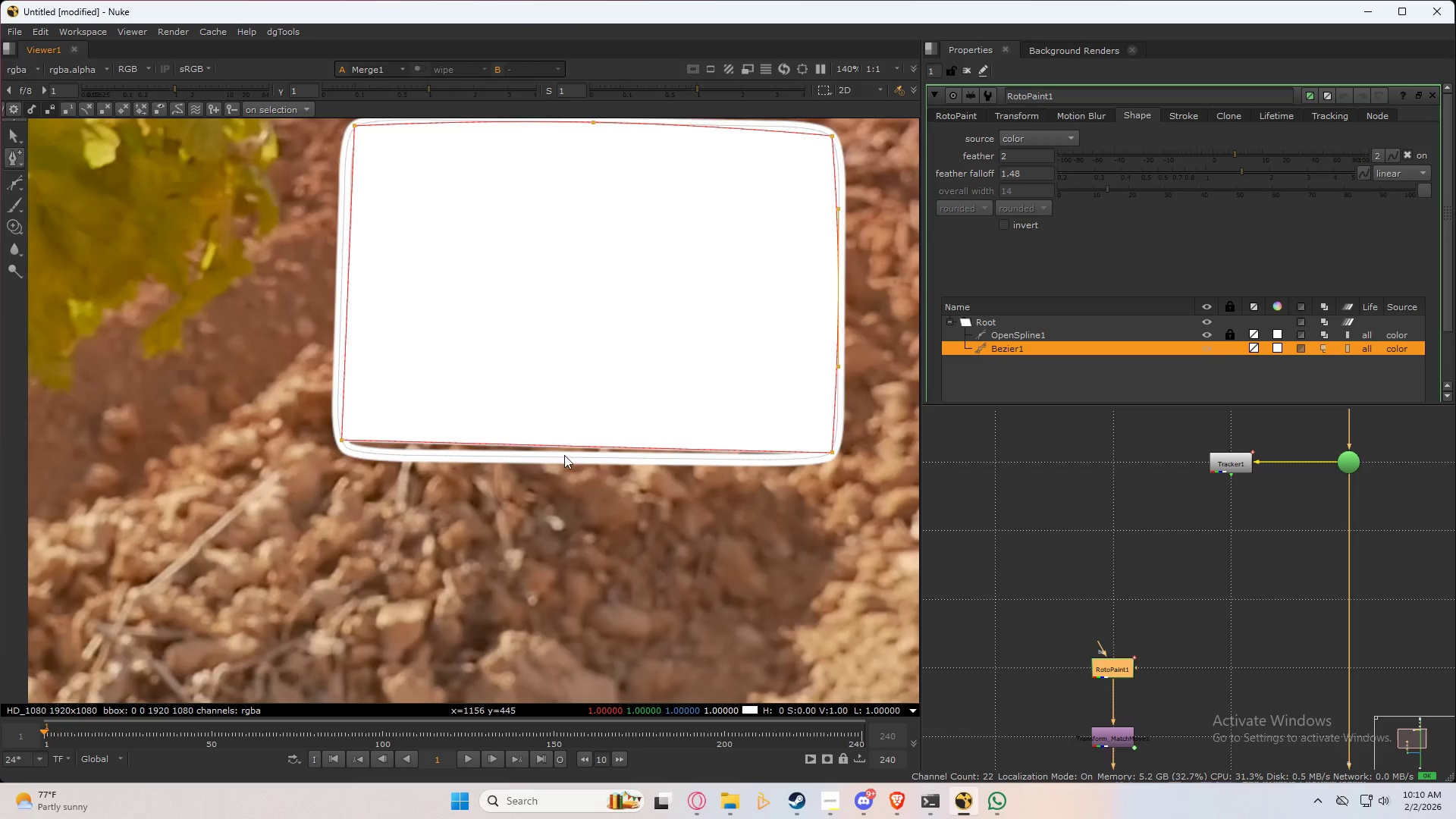 
scroll: coordinate [589, 463], scroll_direction: up, amount: 4.0
 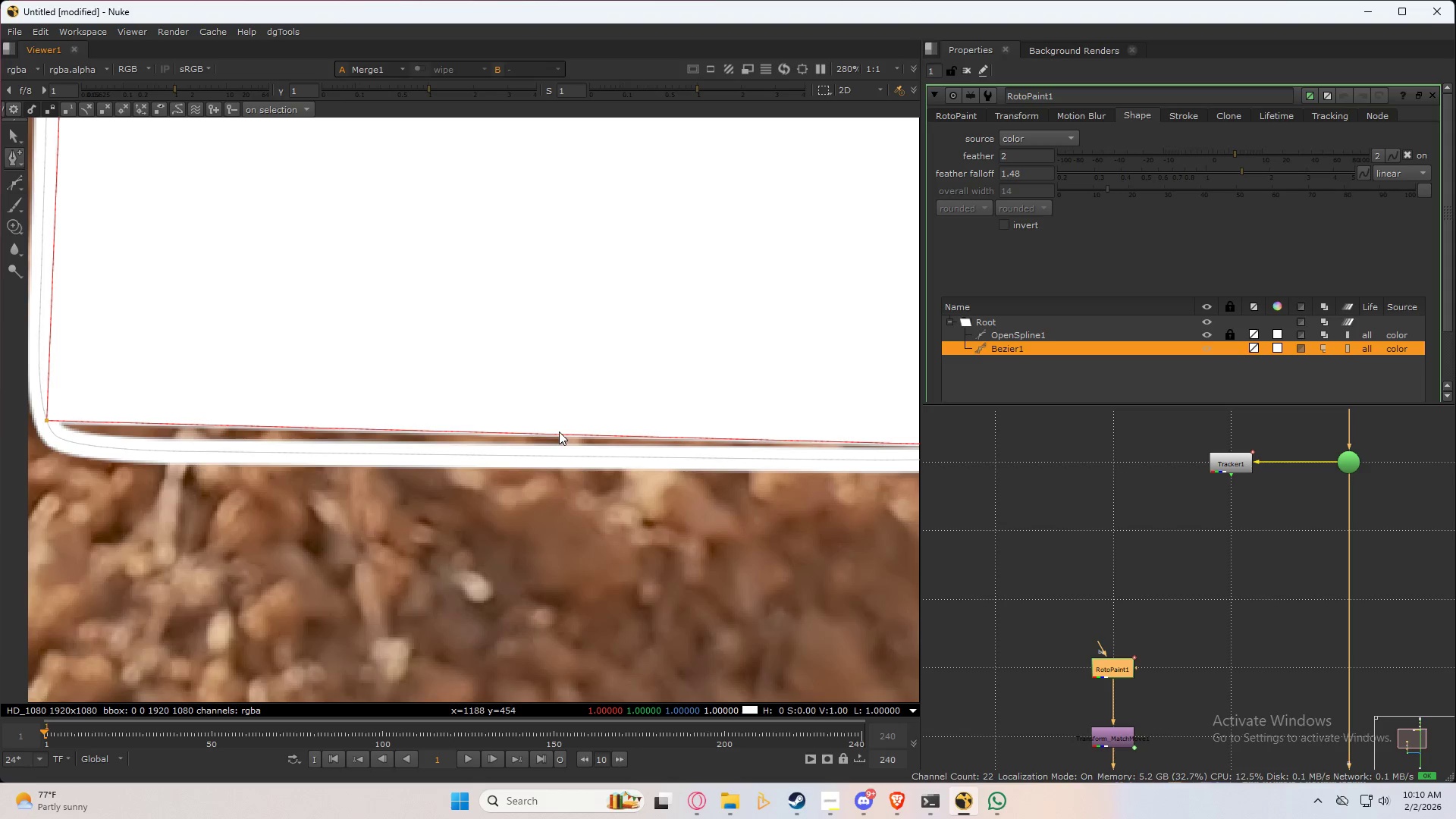 
left_click([569, 433])
 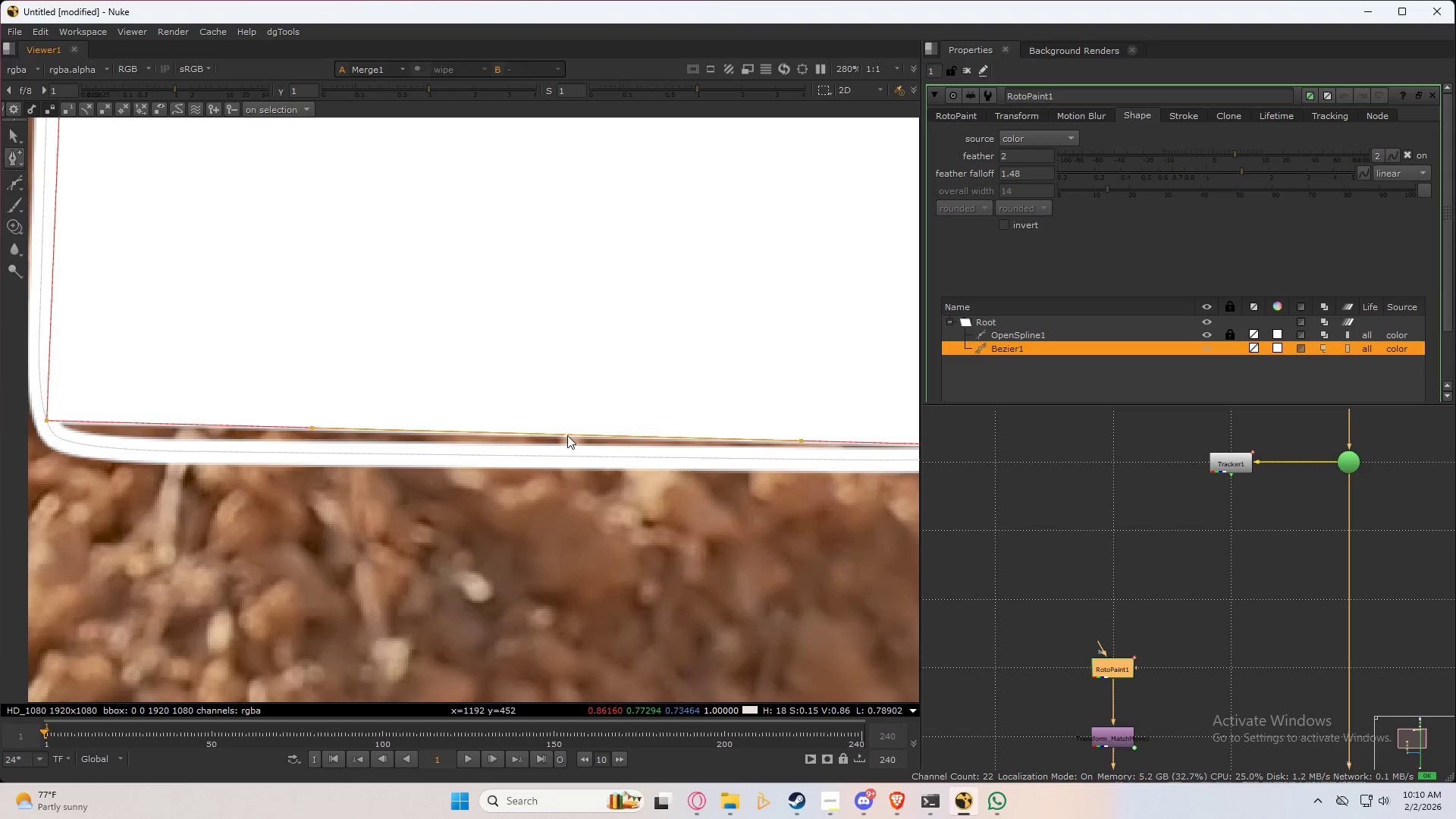 
left_click_drag(start_coordinate=[567, 435], to_coordinate=[567, 456])
 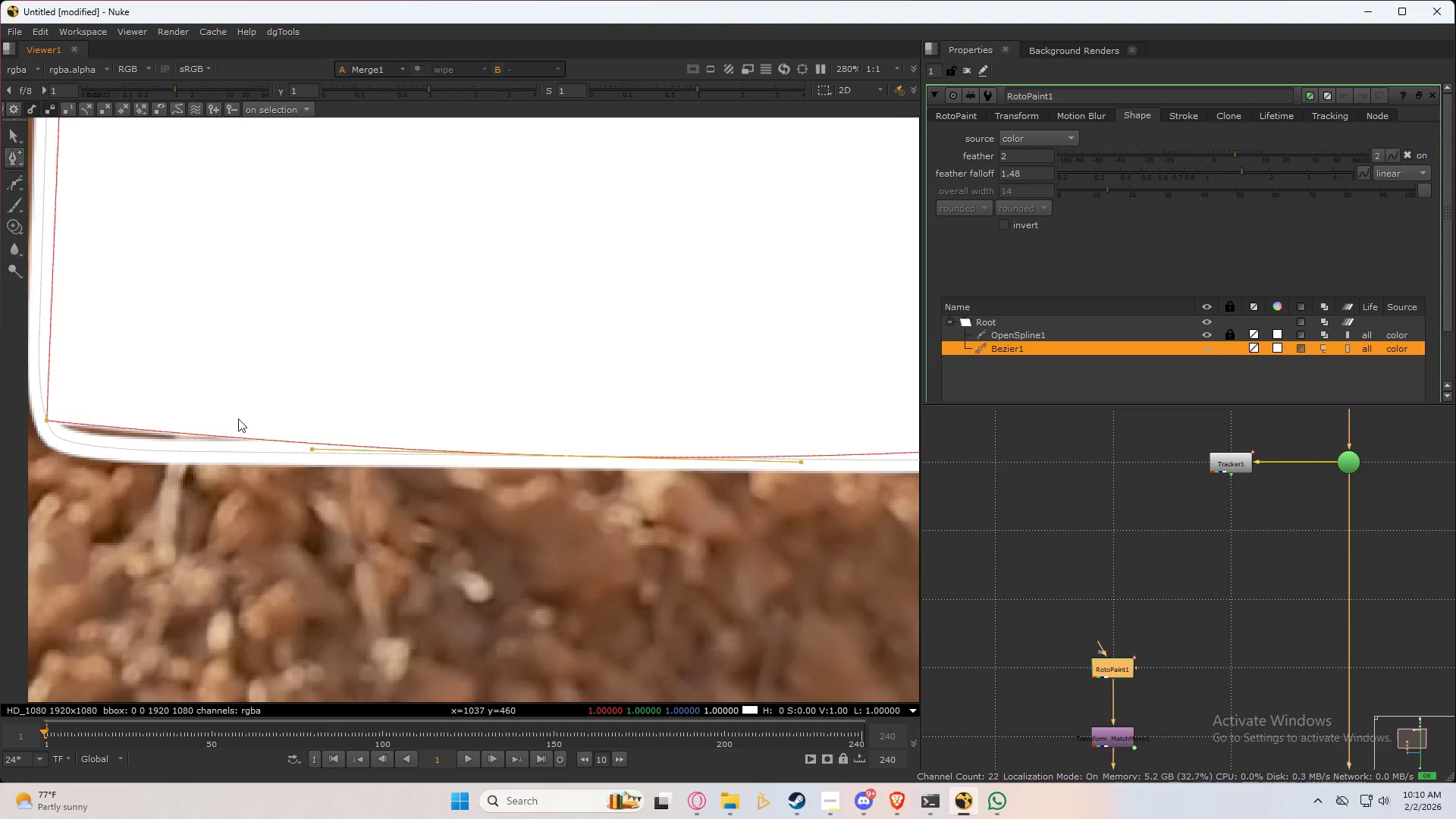 
double_click([394, 428])
 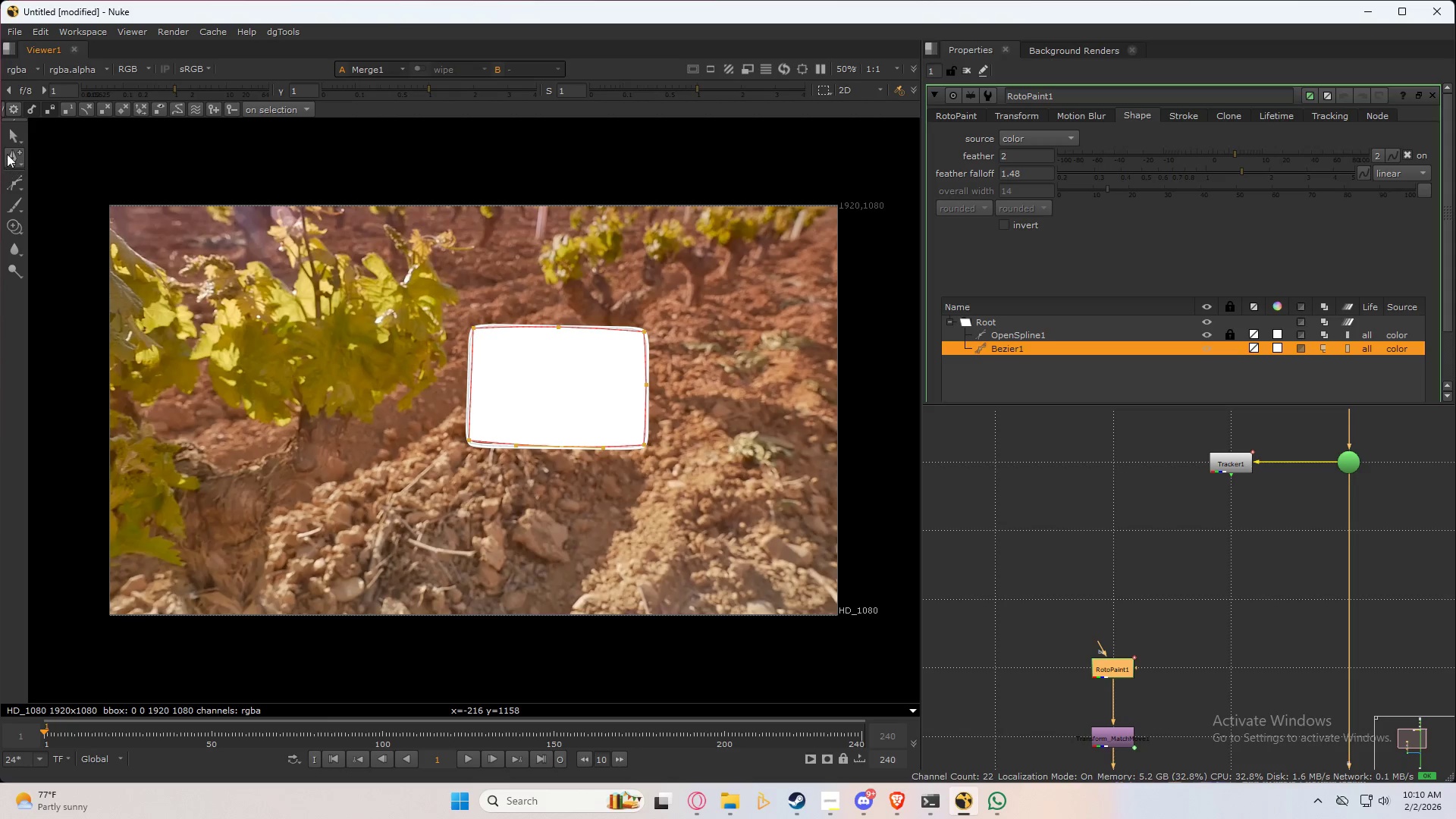 
left_click([12, 140])
 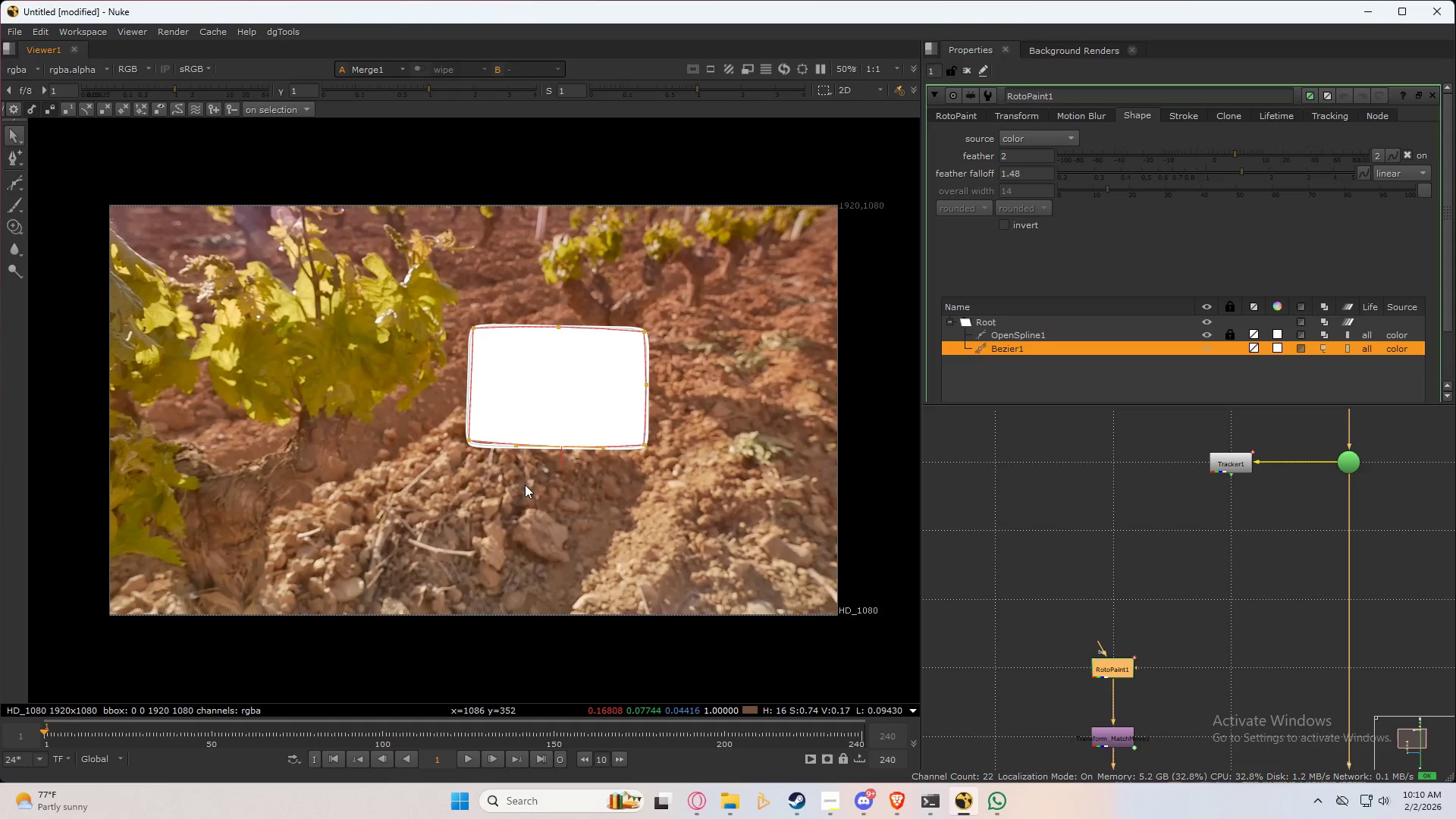 
scroll: coordinate [421, 391], scroll_direction: up, amount: 12.0
 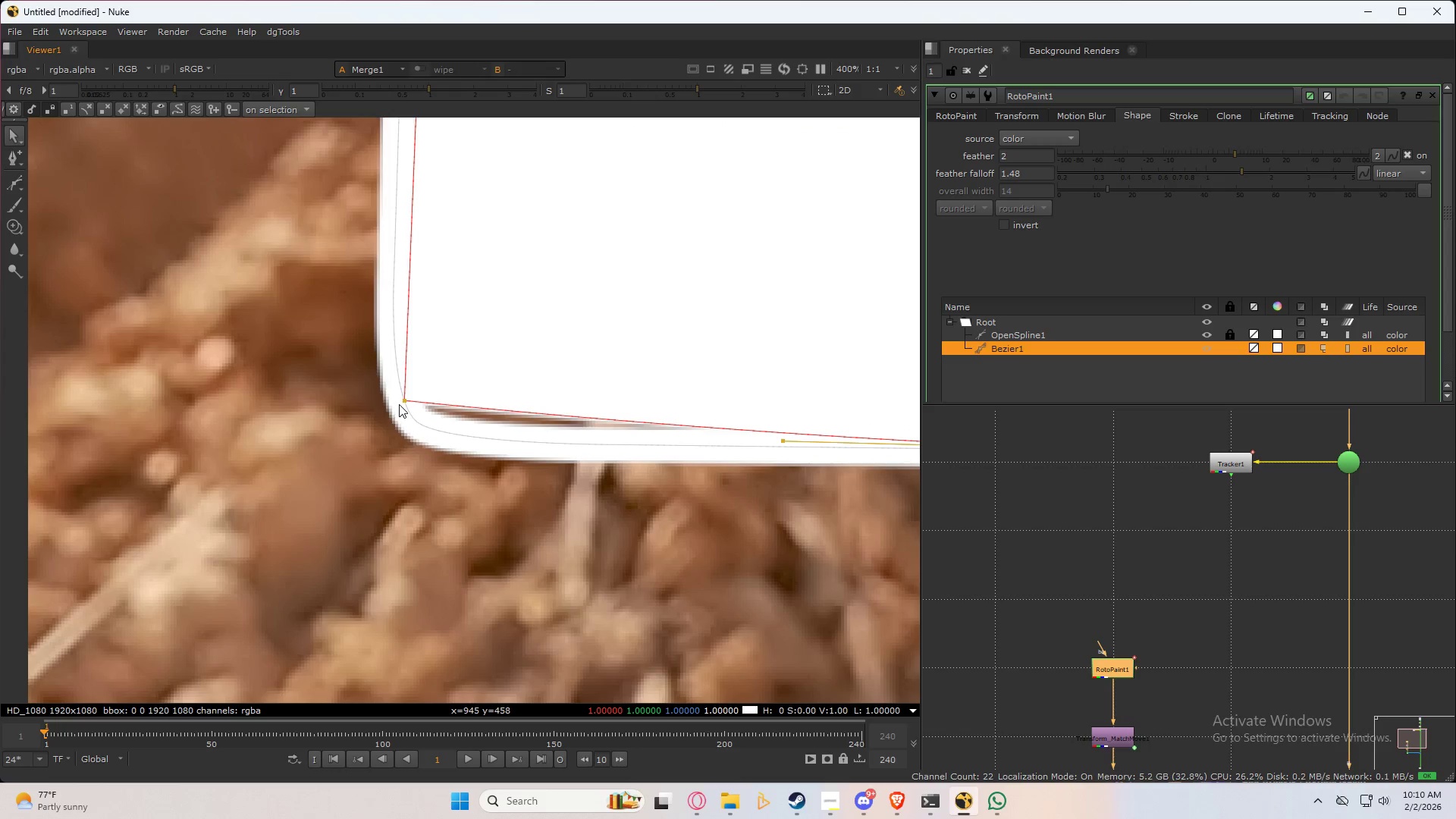 
left_click_drag(start_coordinate=[404, 400], to_coordinate=[408, 419])
 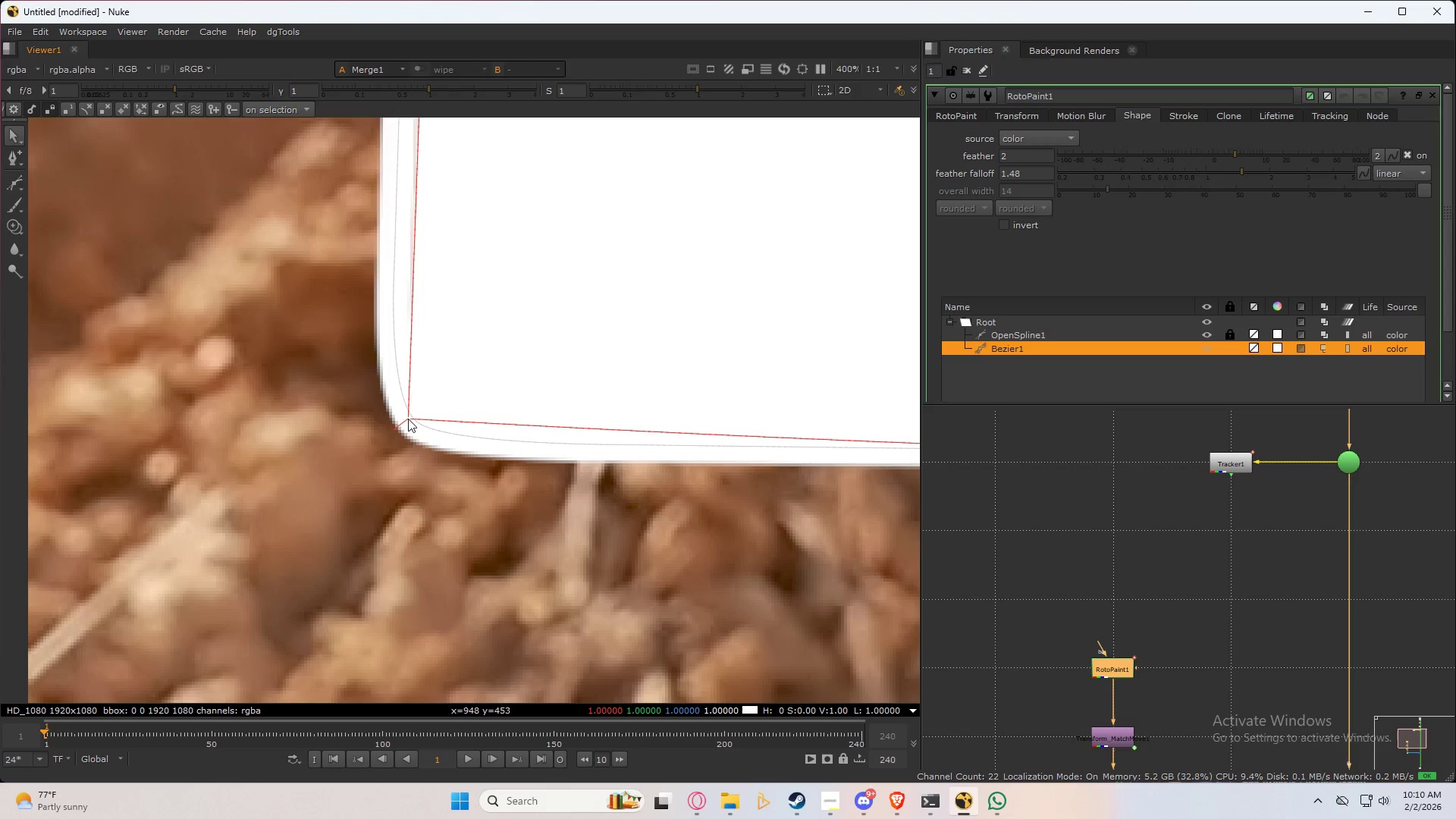 
left_click_drag(start_coordinate=[408, 419], to_coordinate=[410, 428])
 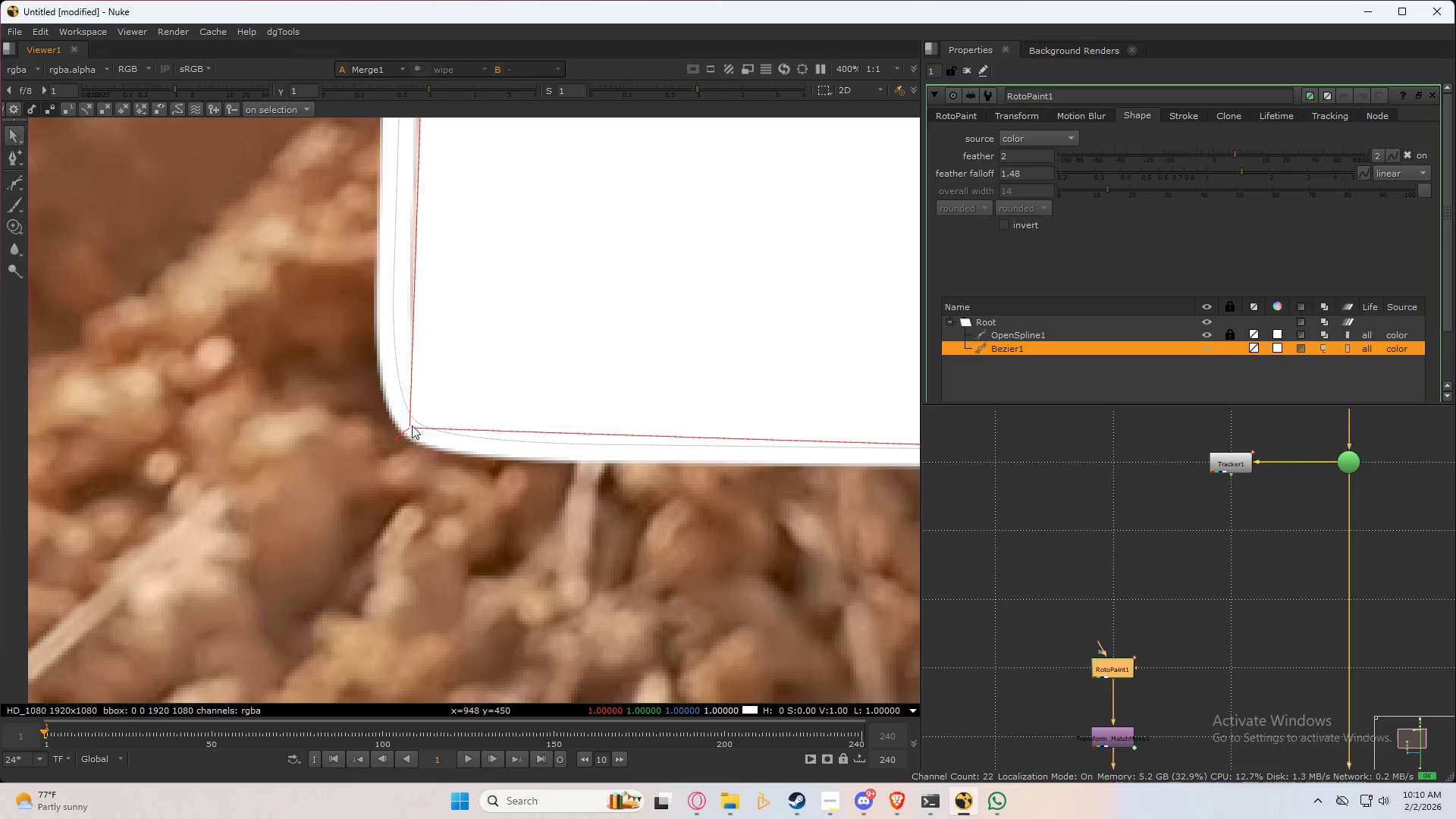 
scroll: coordinate [500, 331], scroll_direction: down, amount: 4.0
 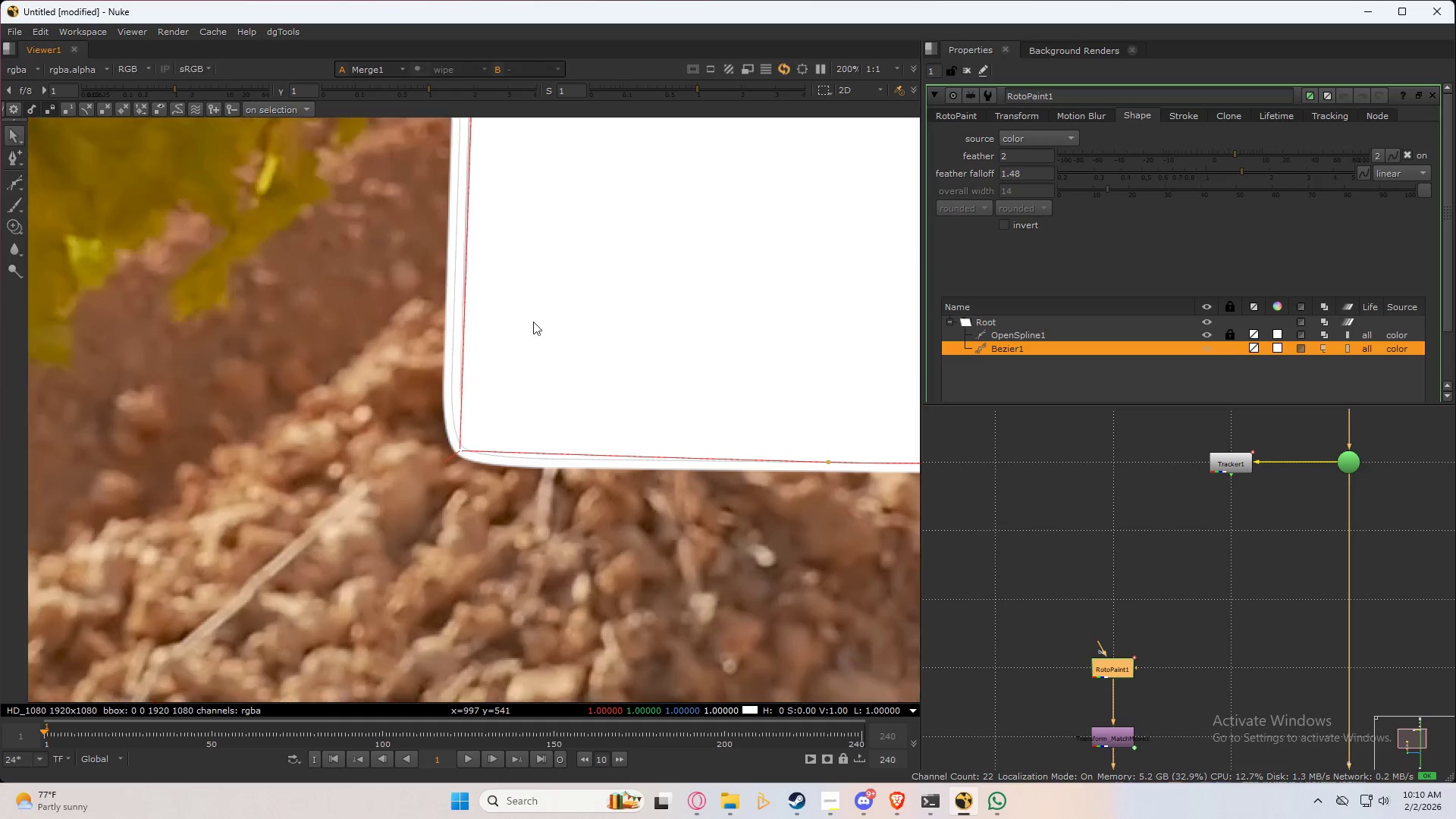 
double_click([538, 415])
 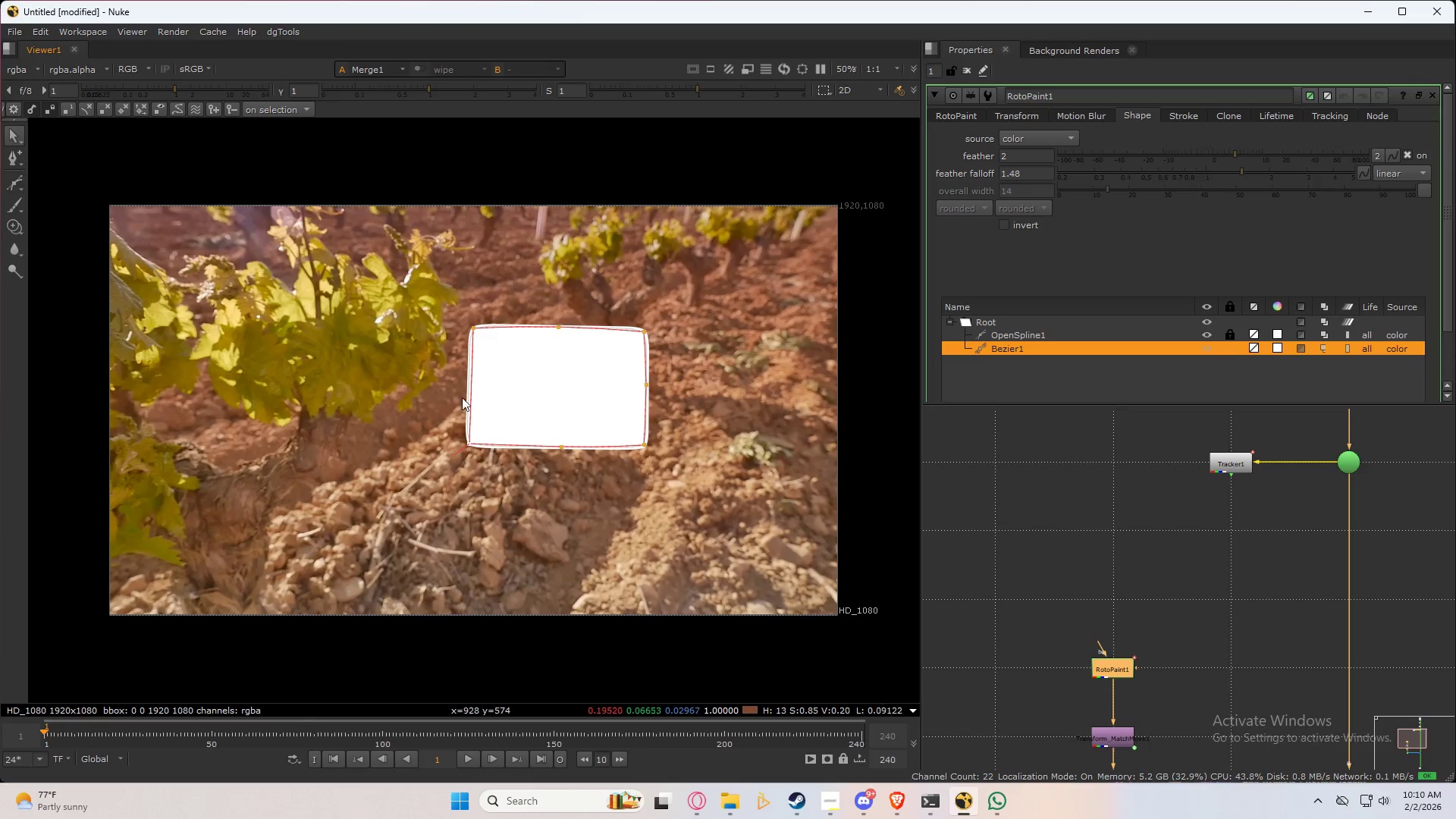 
scroll: coordinate [472, 371], scroll_direction: up, amount: 7.0
 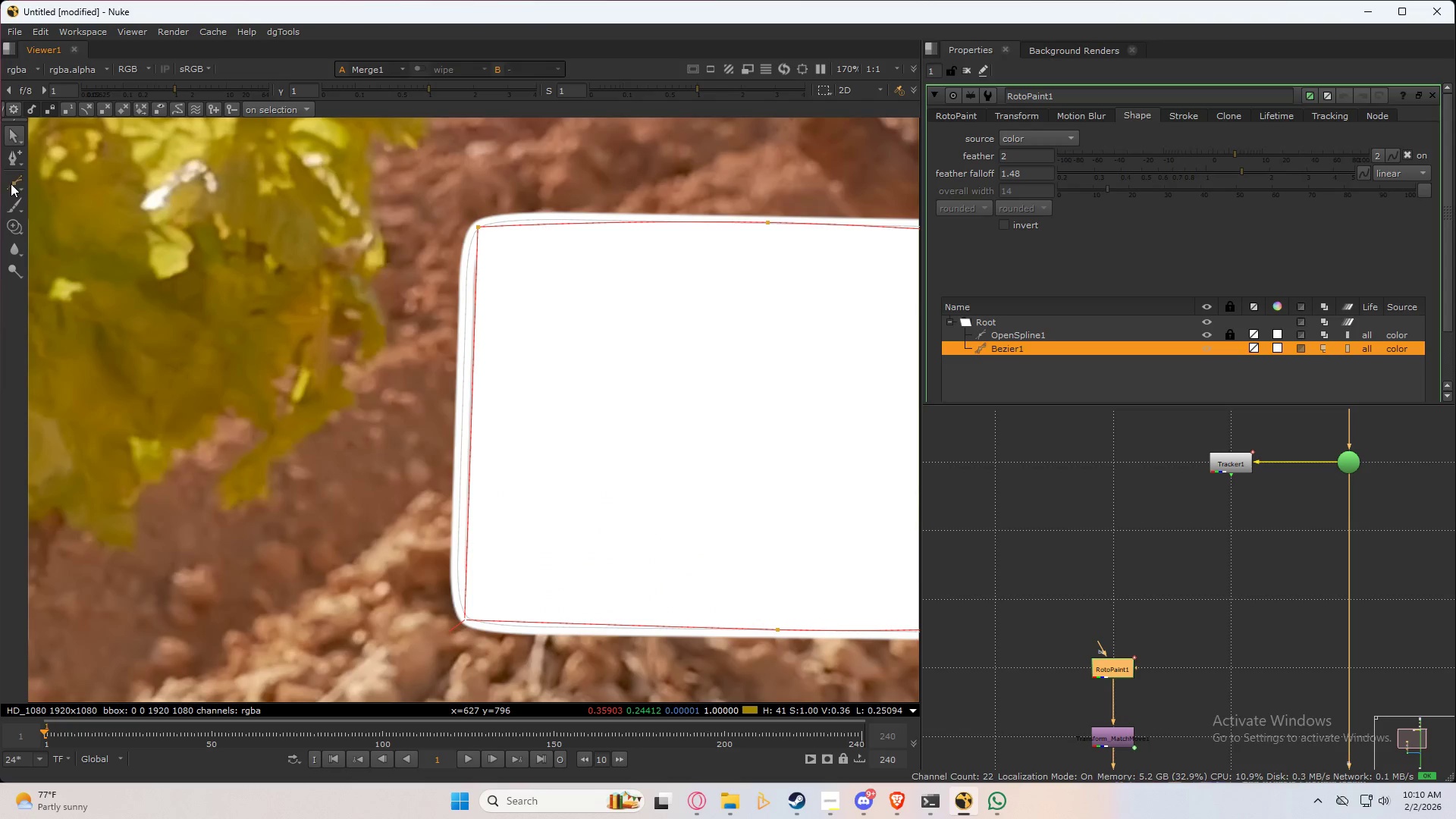 
left_click([17, 157])
 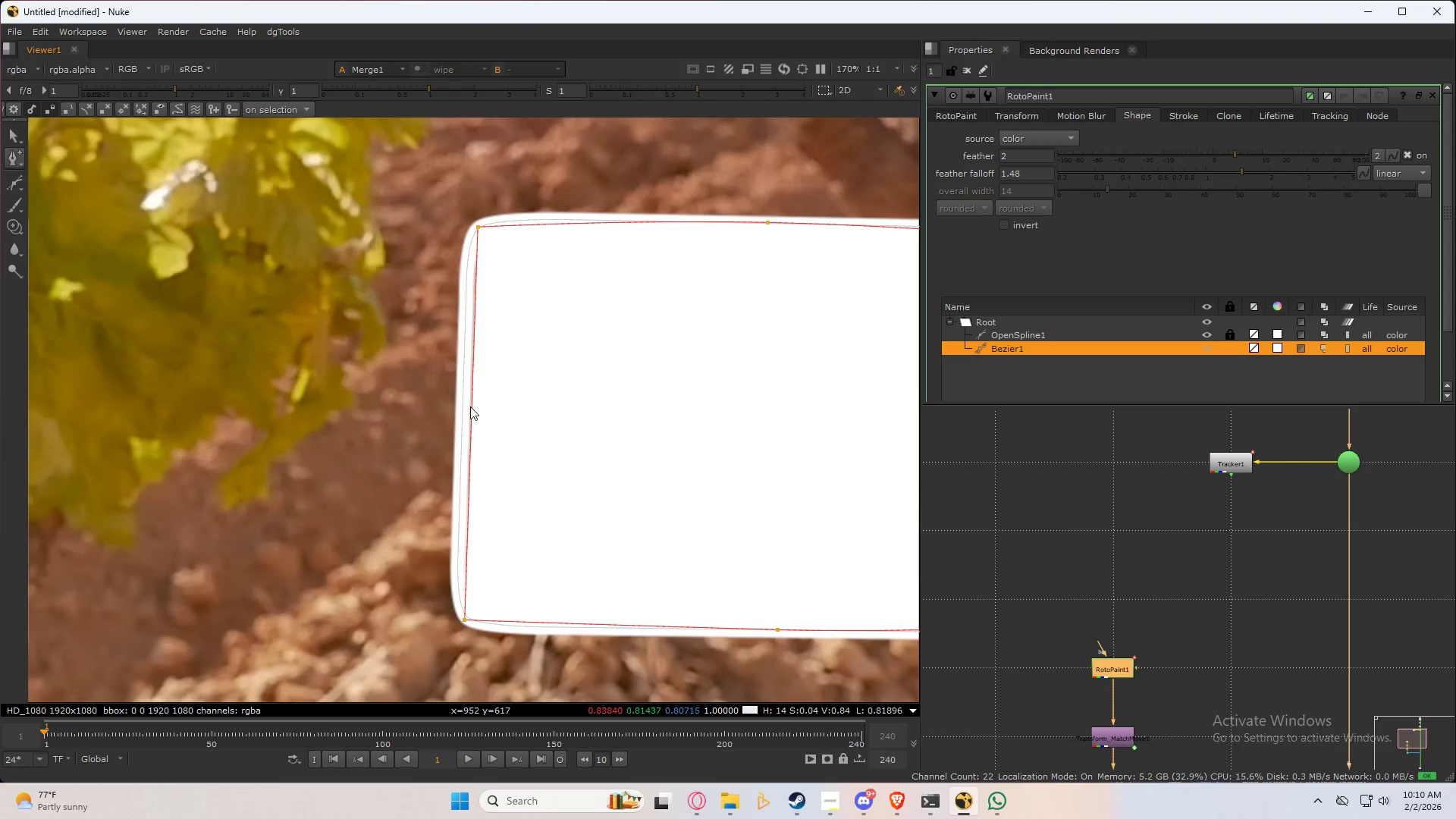 
left_click([471, 411])
 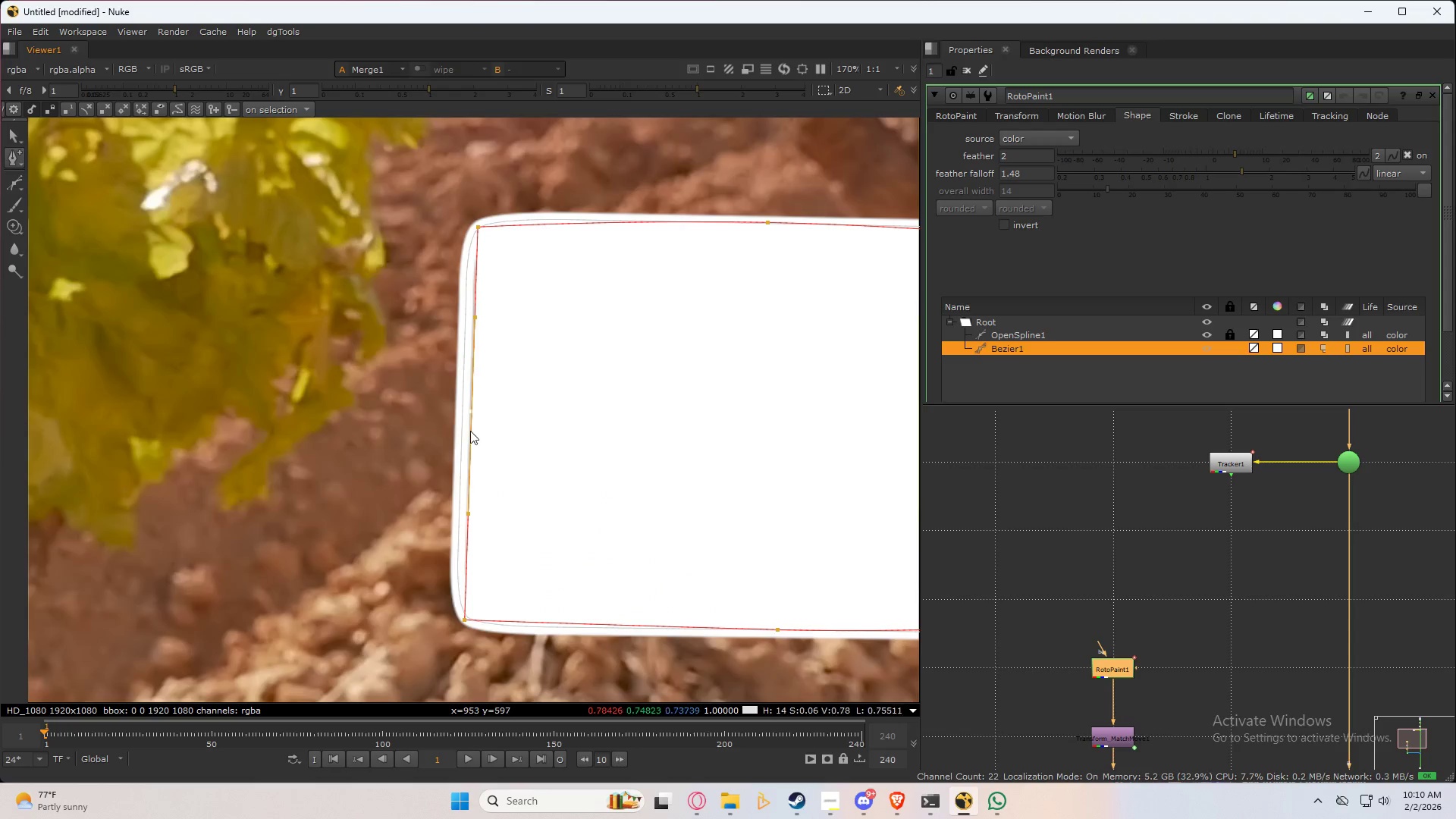 
scroll: coordinate [472, 422], scroll_direction: up, amount: 2.0
 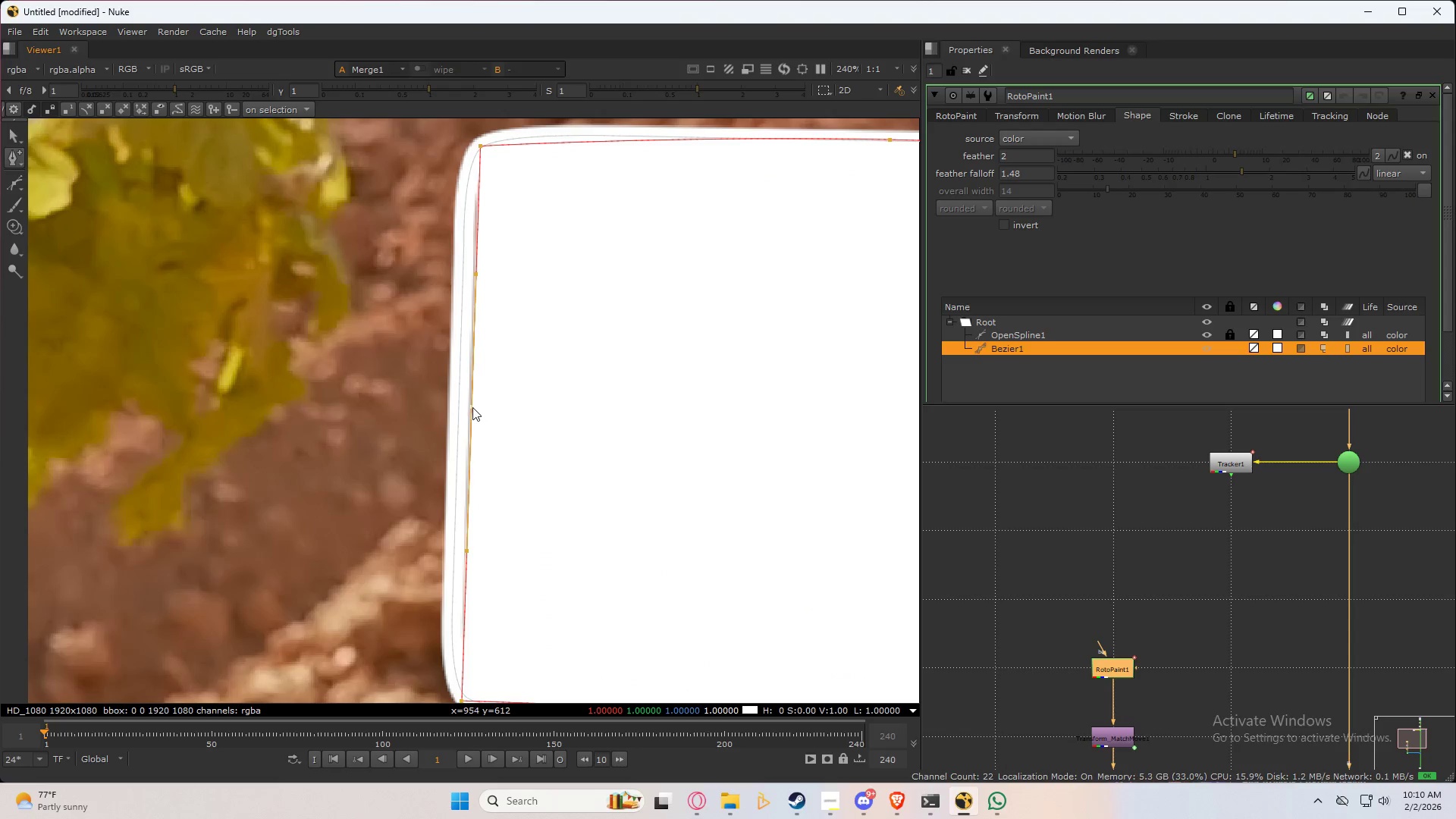 
left_click_drag(start_coordinate=[472, 407], to_coordinate=[460, 403])
 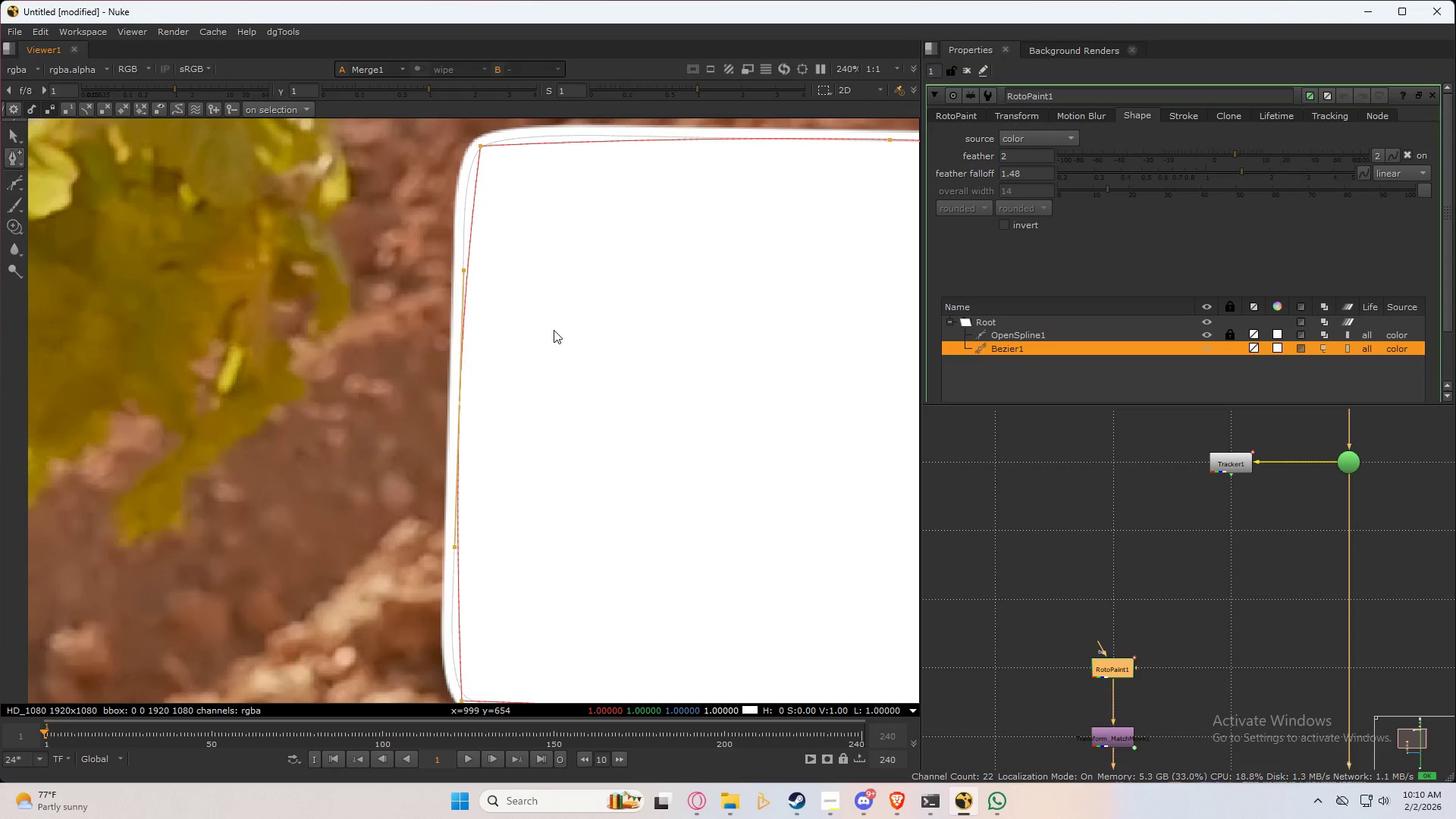 
scroll: coordinate [501, 363], scroll_direction: down, amount: 5.0
 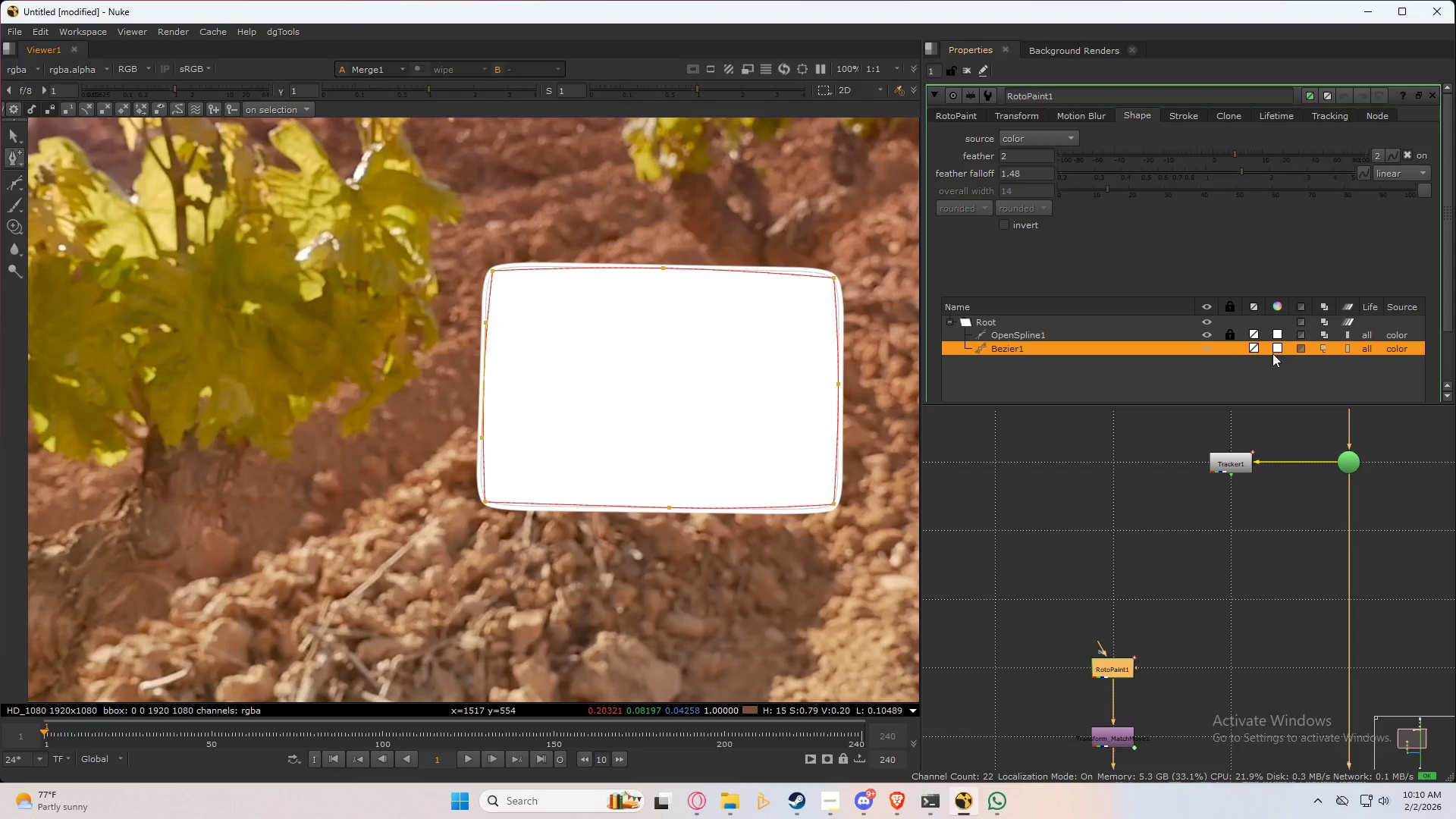 
left_click([1279, 349])
 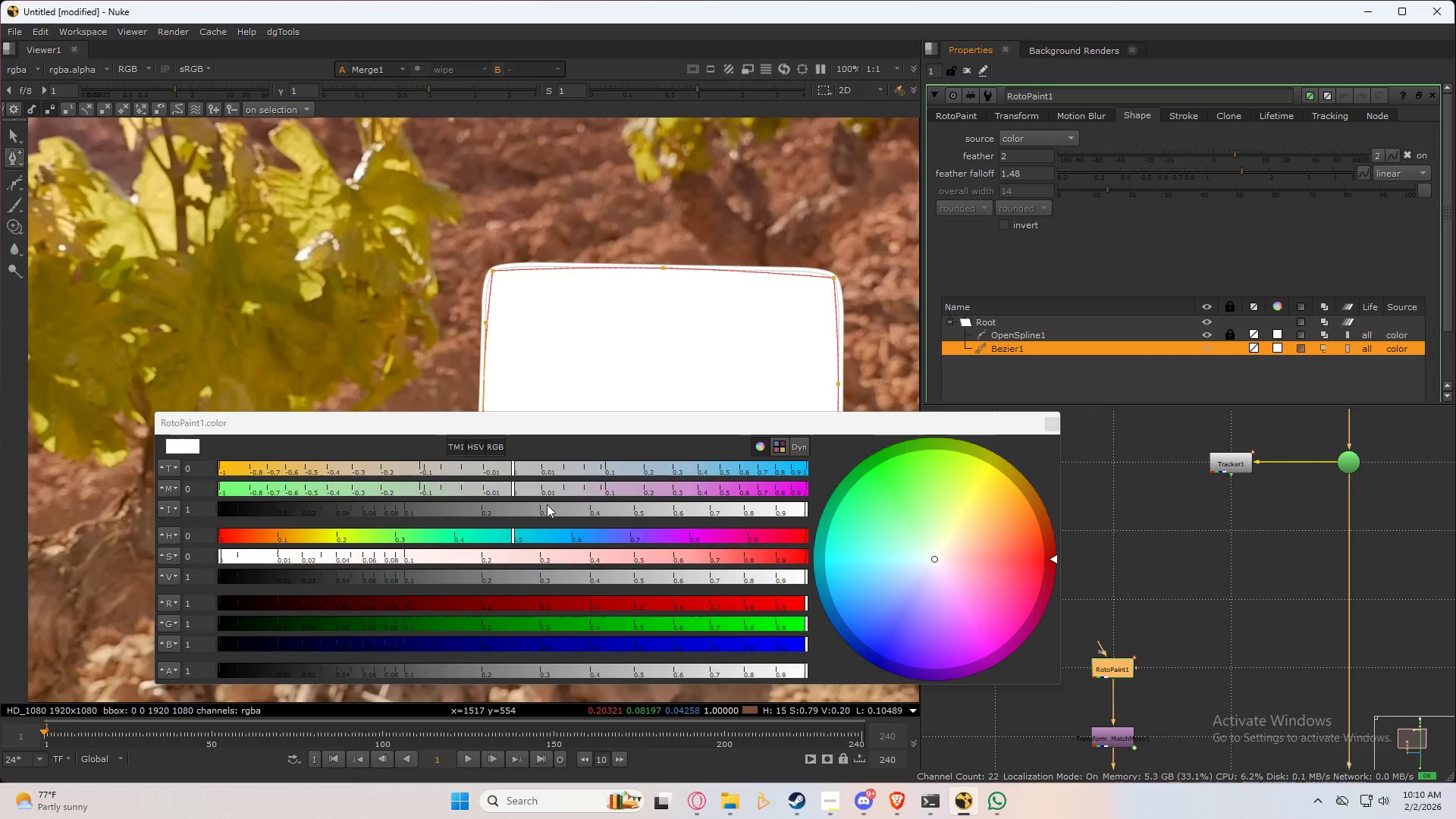 
left_click_drag(start_coordinate=[511, 466], to_coordinate=[375, 466])
 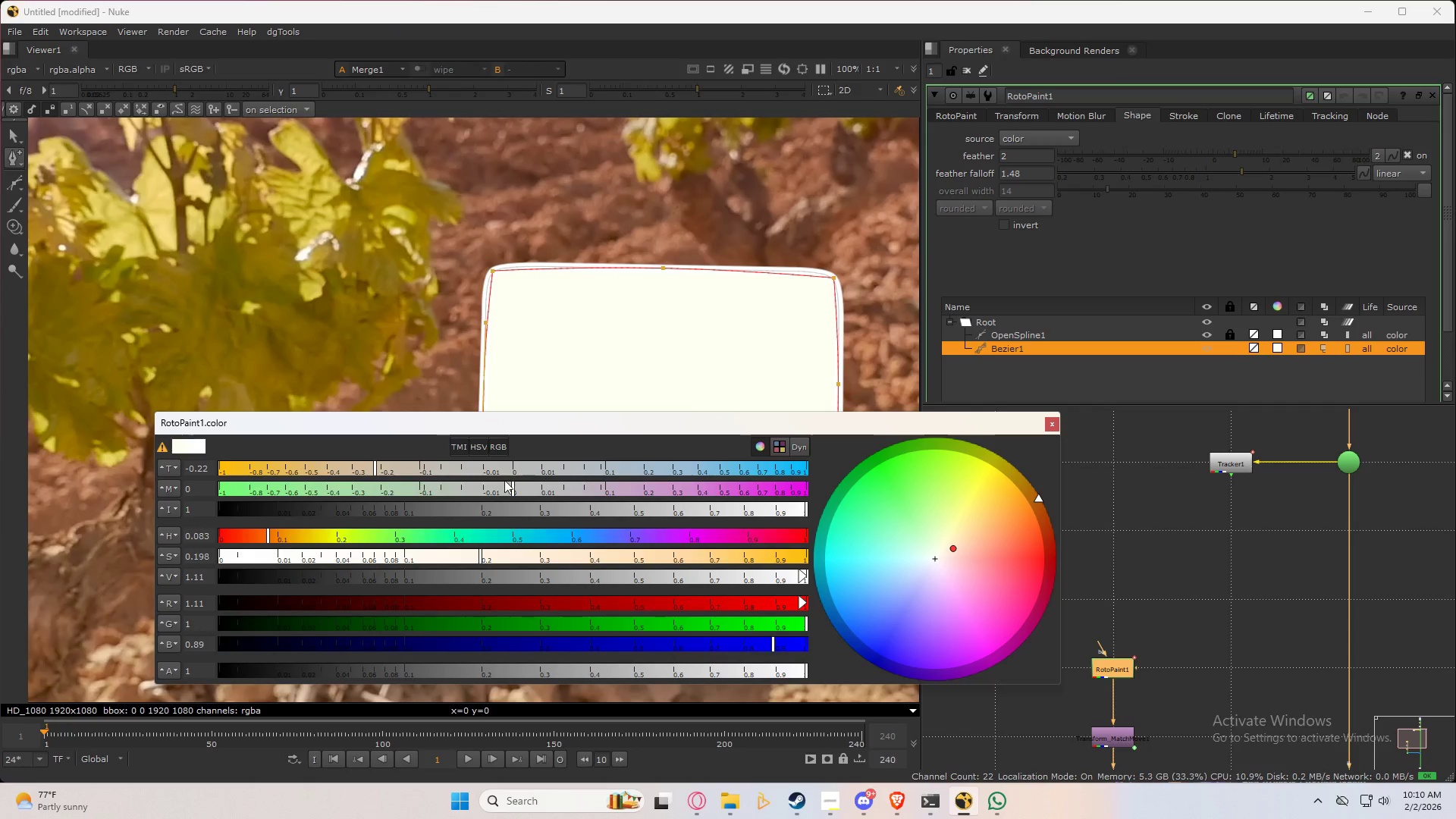 
left_click([513, 473])
 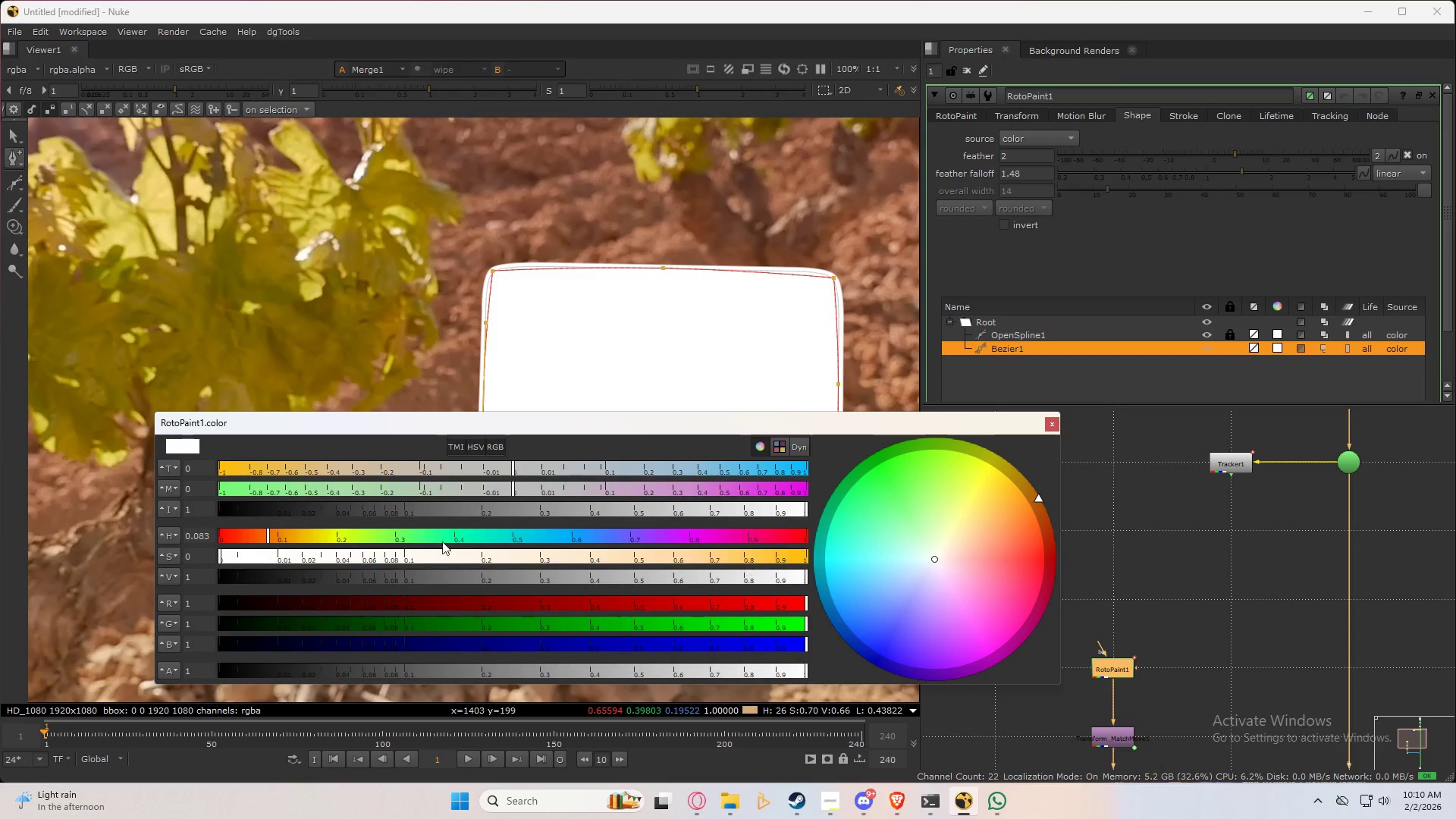 
left_click_drag(start_coordinate=[405, 560], to_coordinate=[773, 574])
 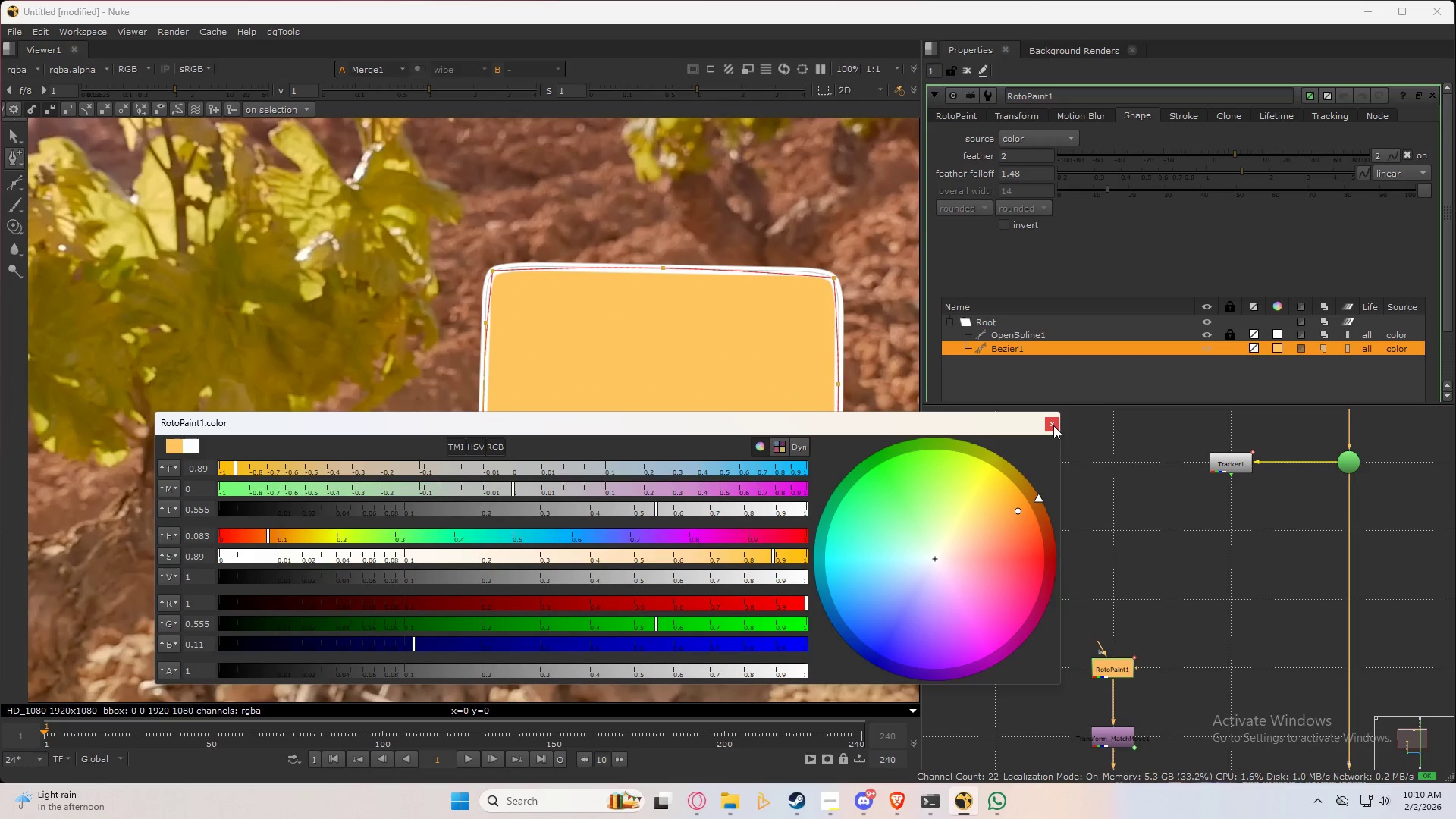 
left_click([1053, 425])
 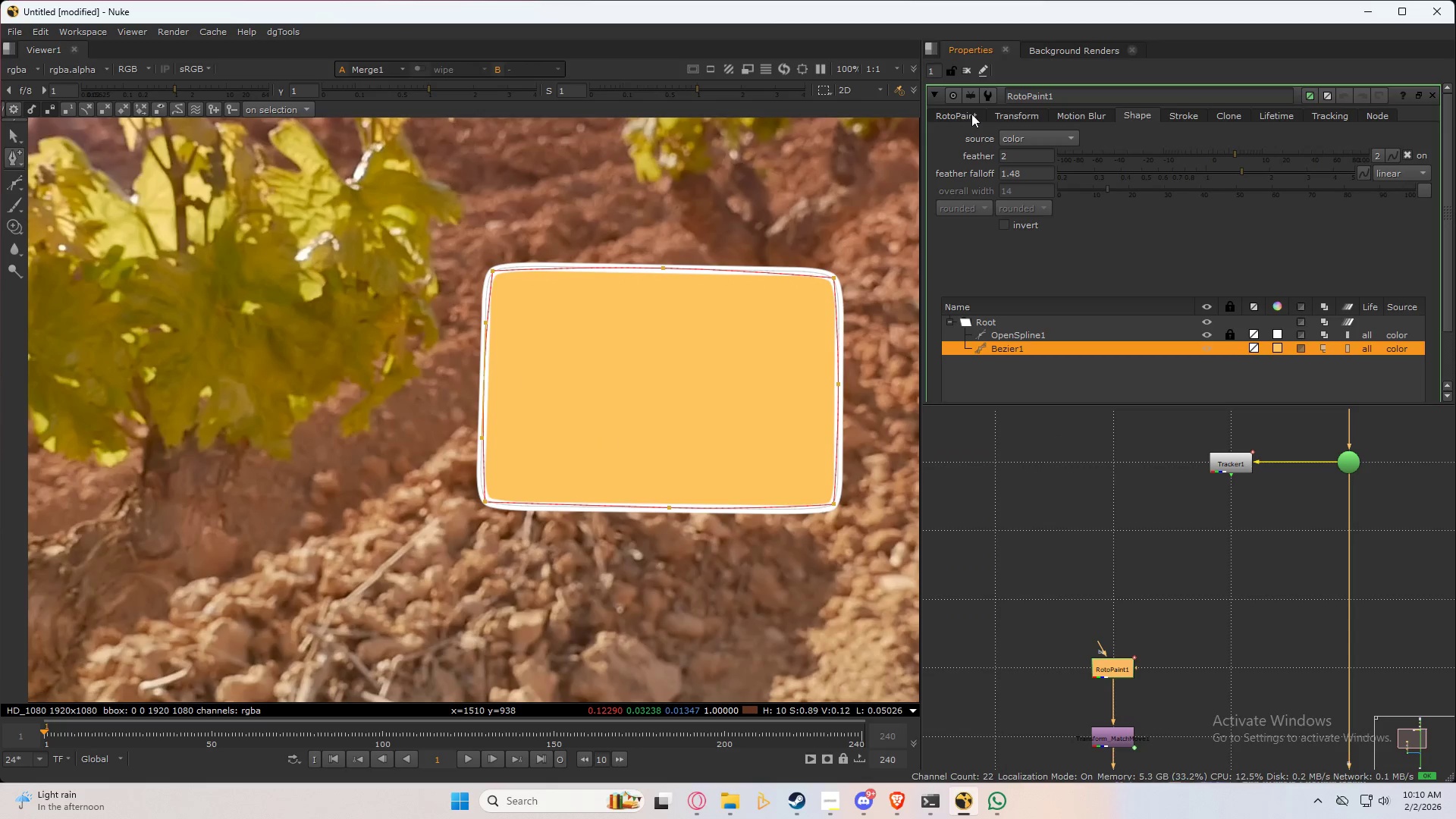 
left_click([970, 117])
 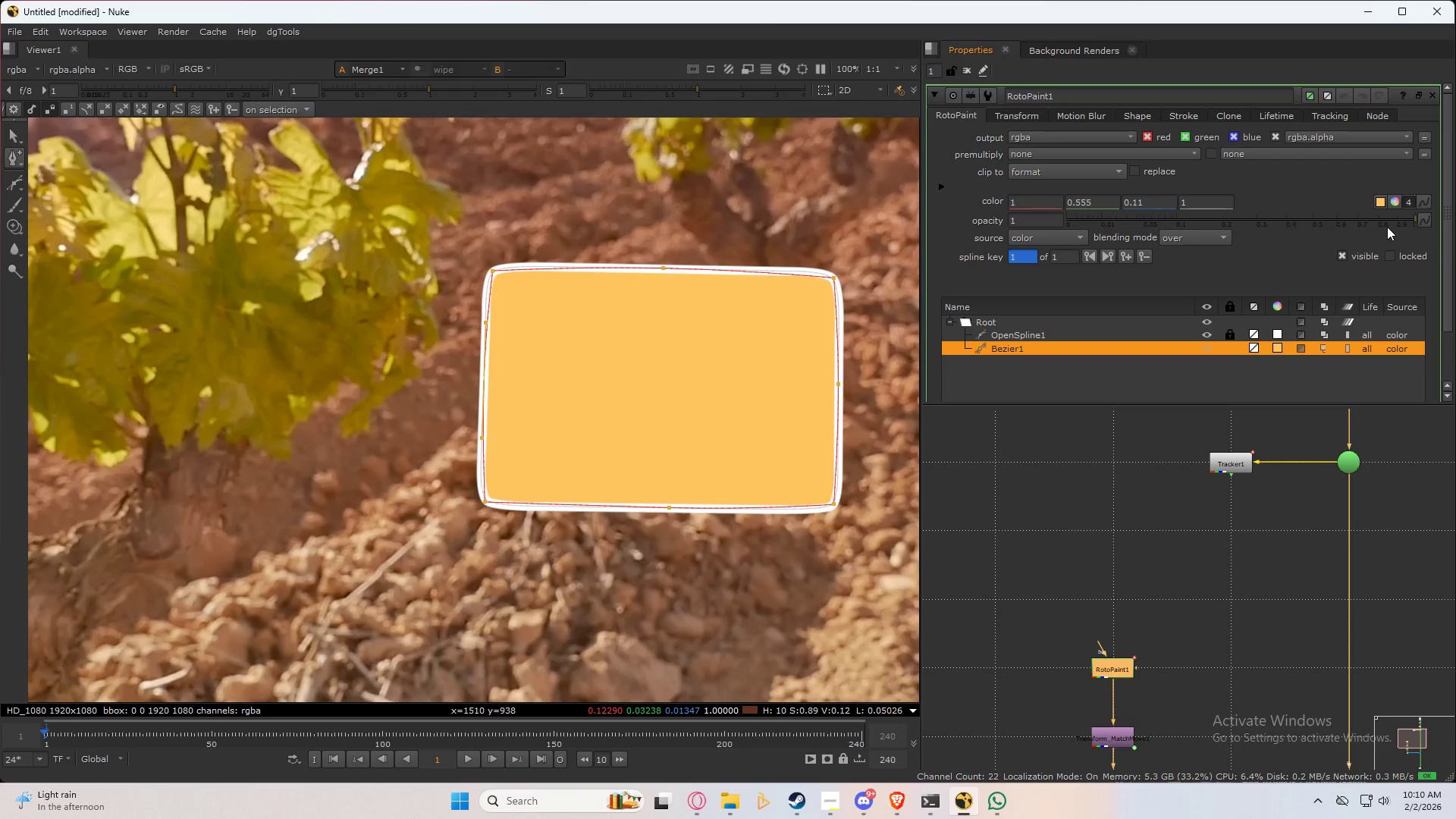 
left_click_drag(start_coordinate=[1404, 222], to_coordinate=[1294, 244])
 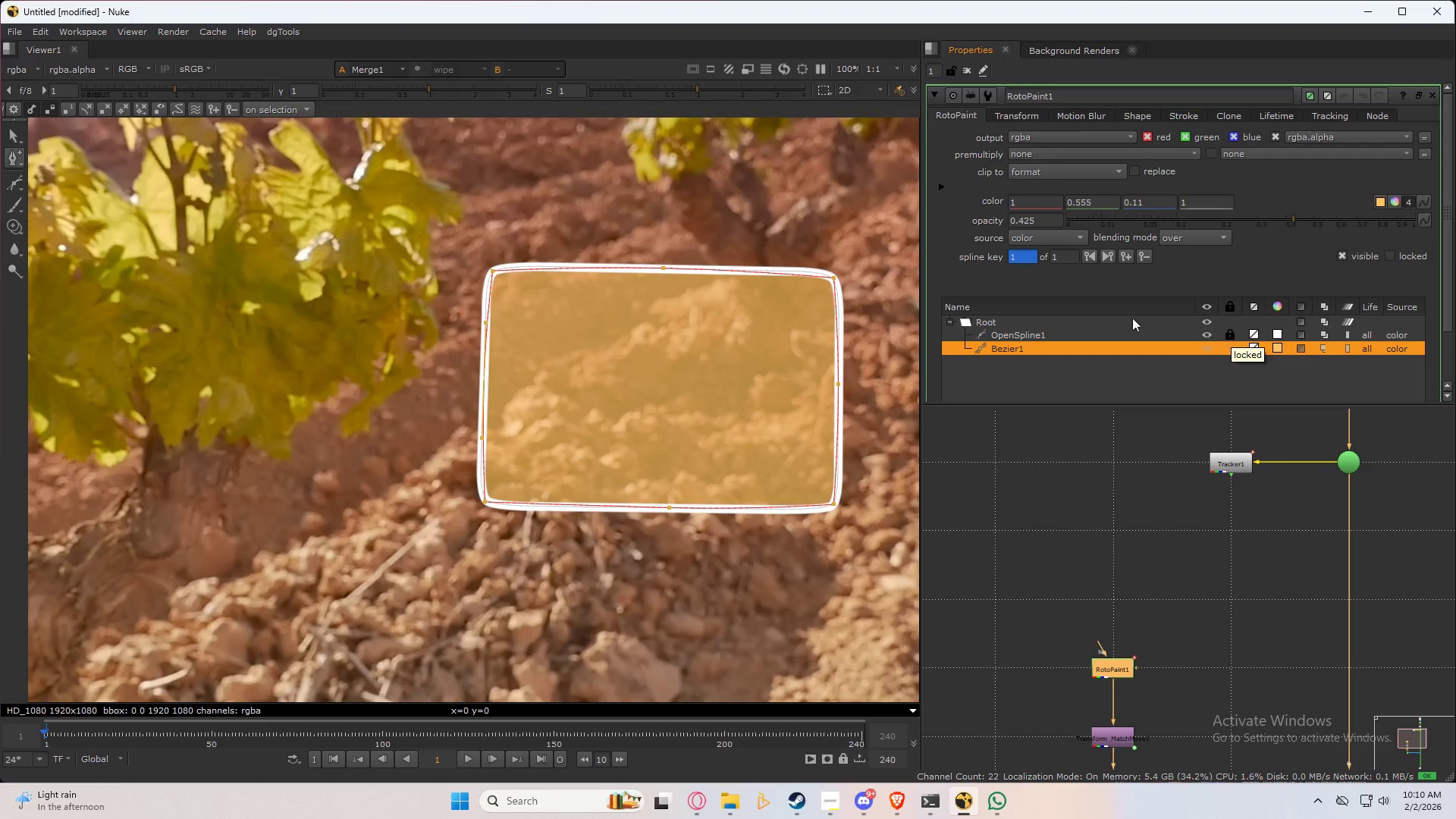 
double_click([648, 207])
 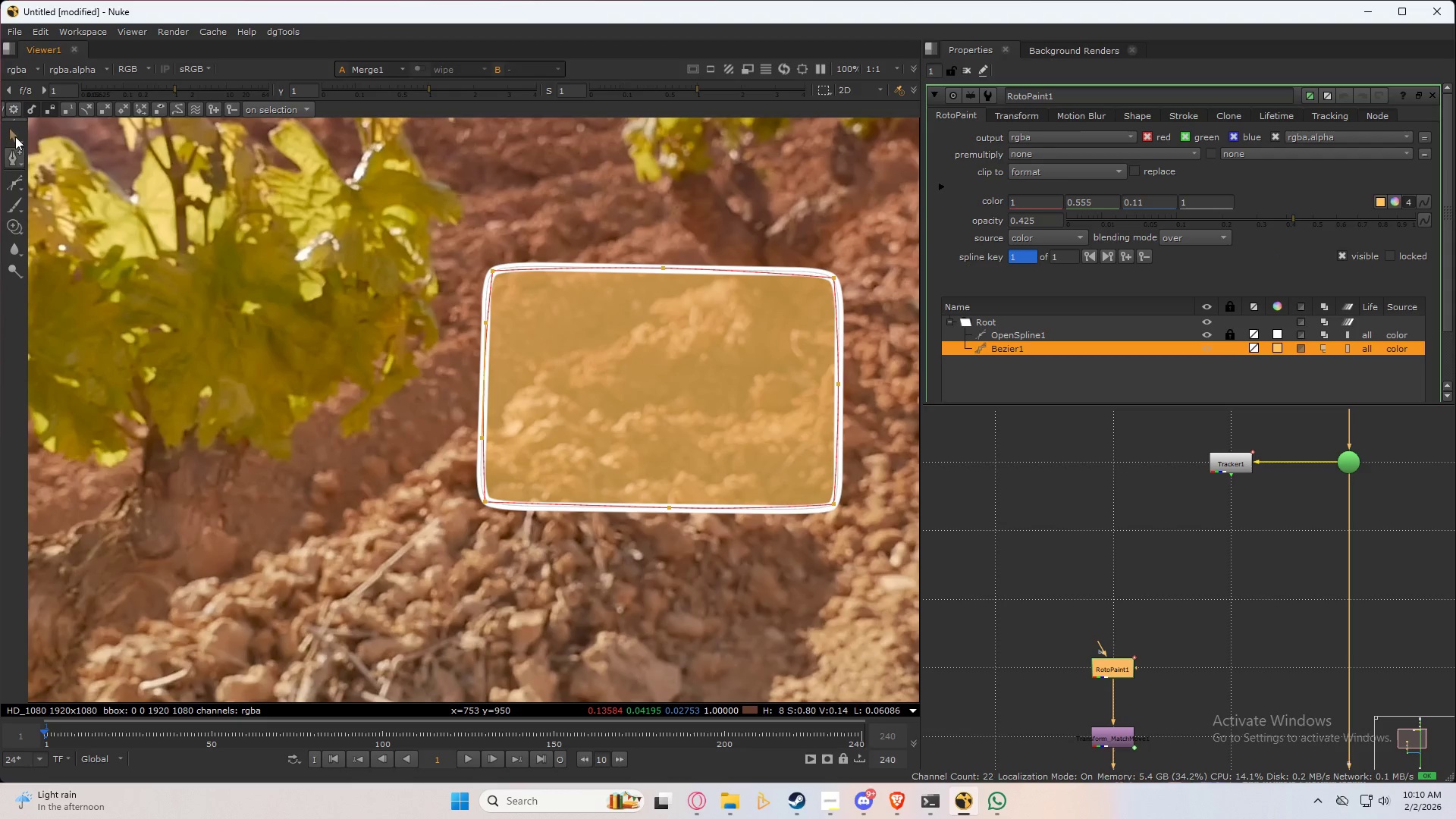 
left_click([15, 136])
 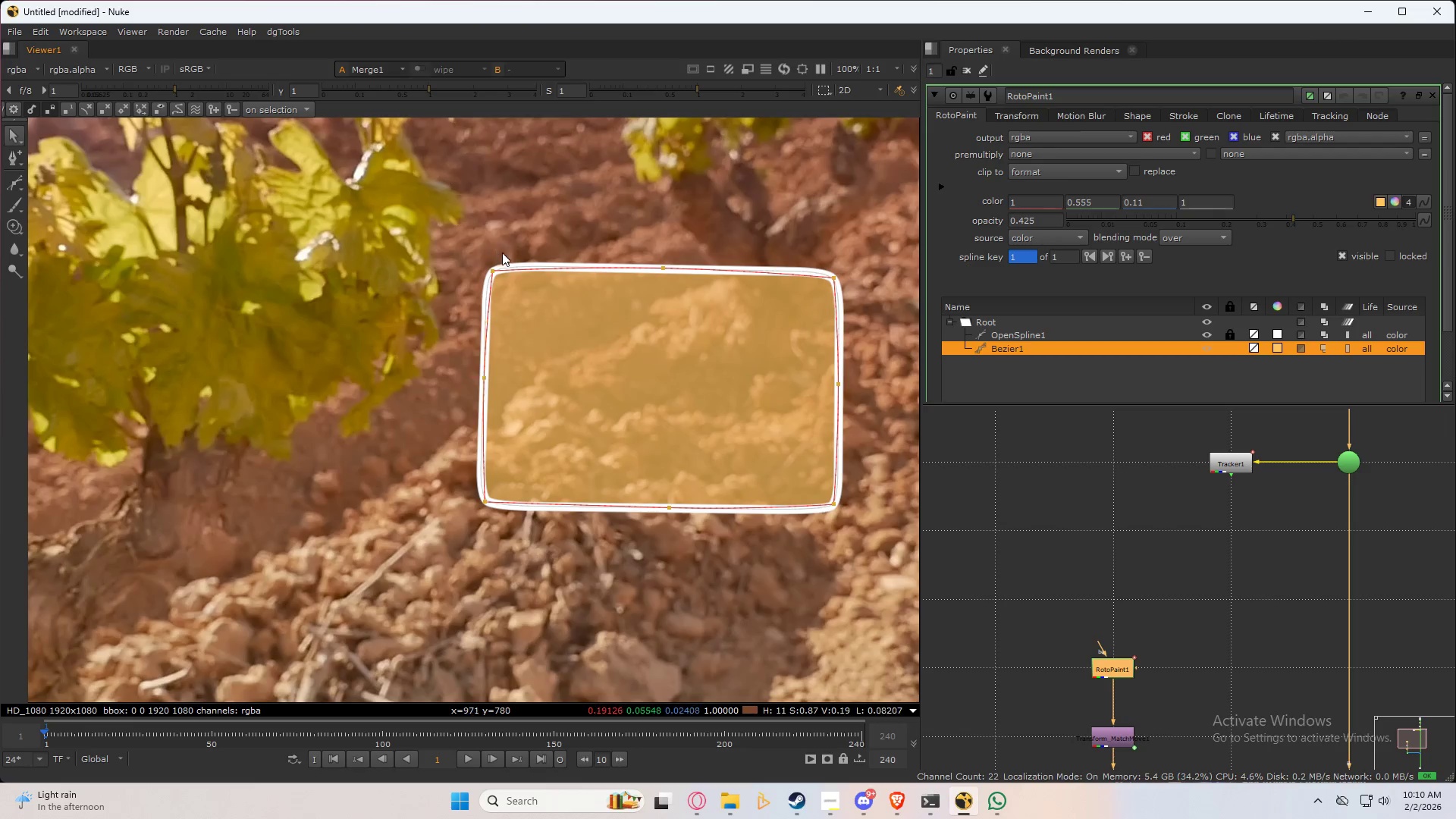 
triple_click([498, 251])
 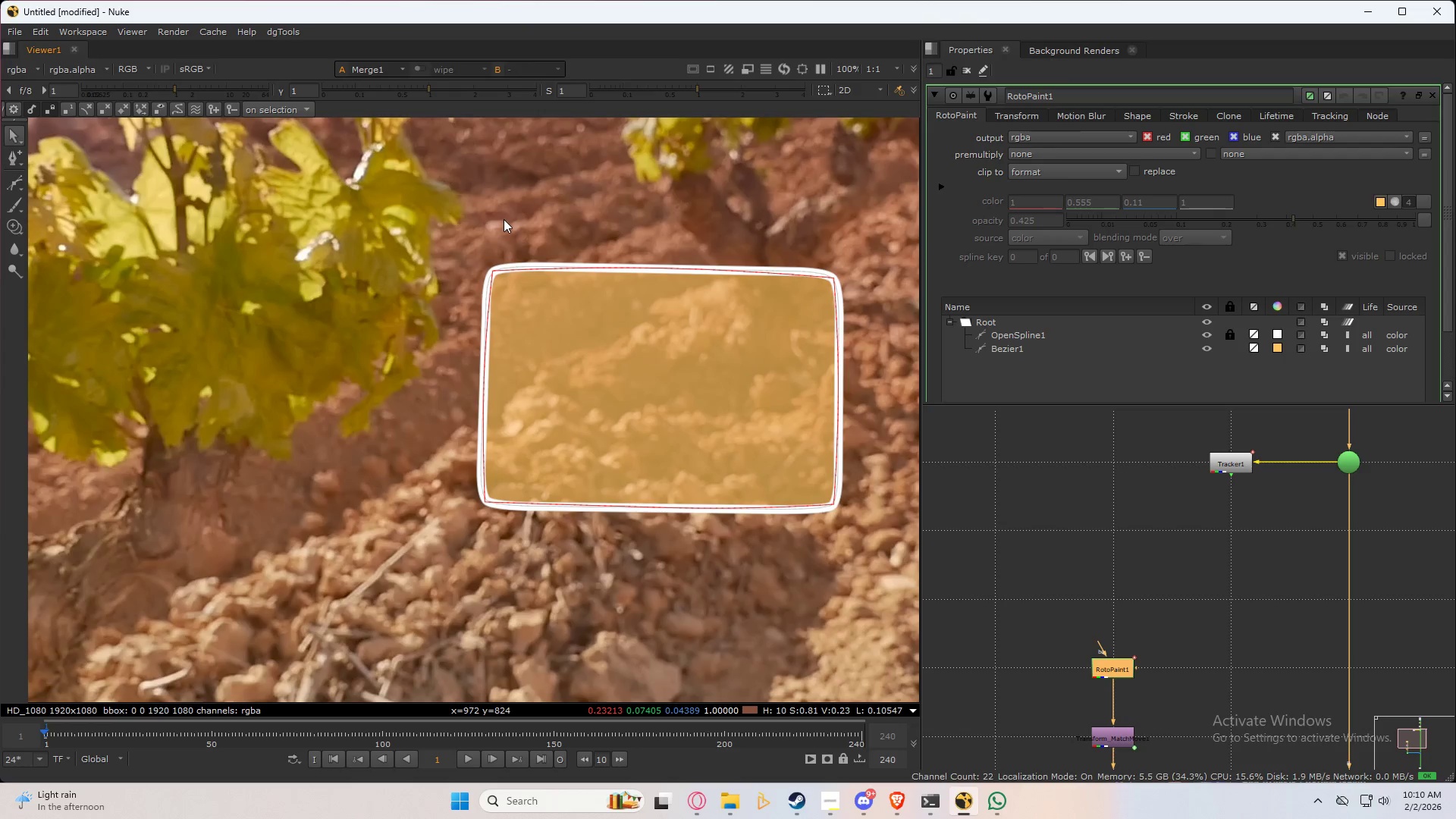 
triple_click([504, 219])
 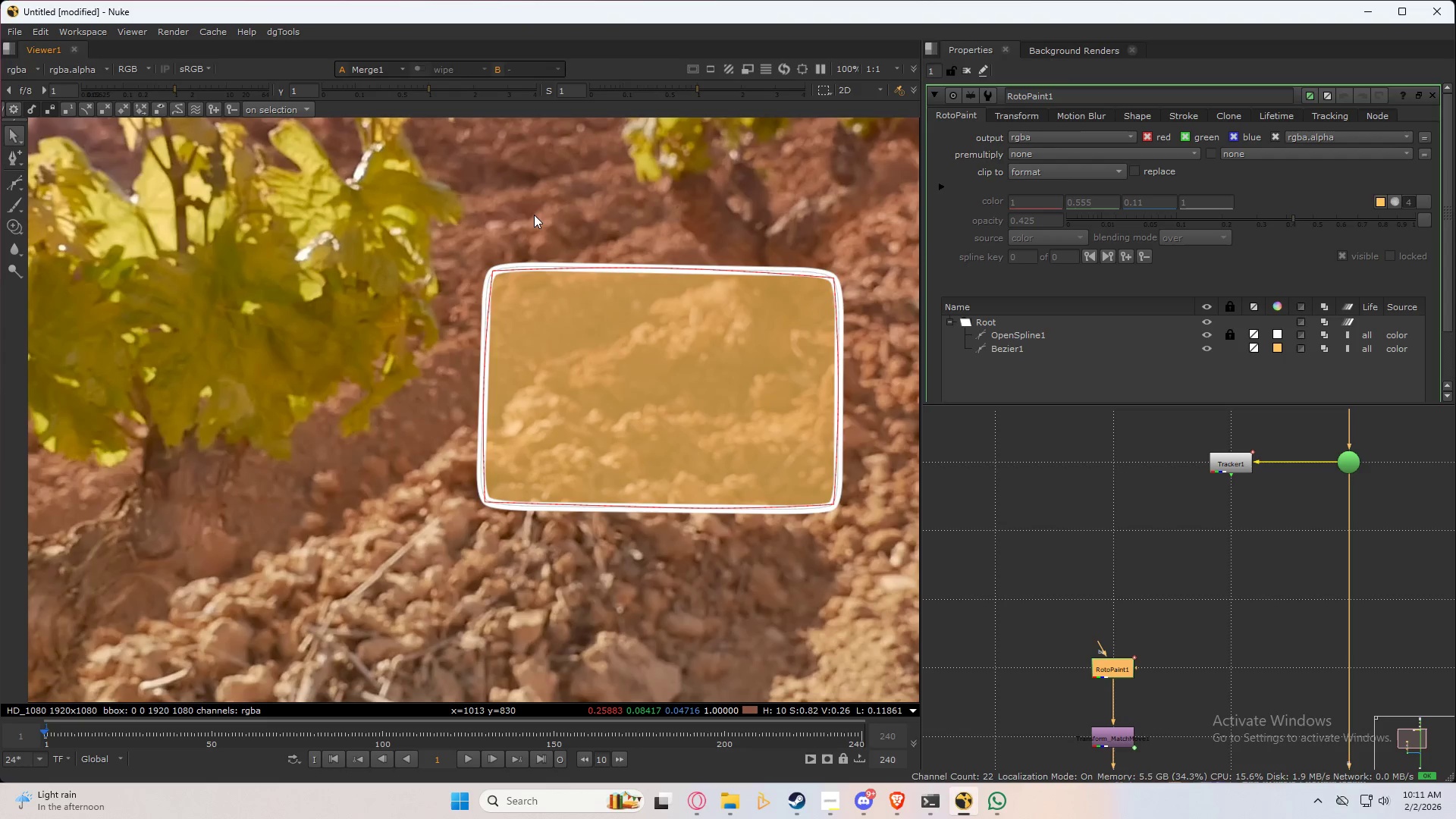 
key(Q)
 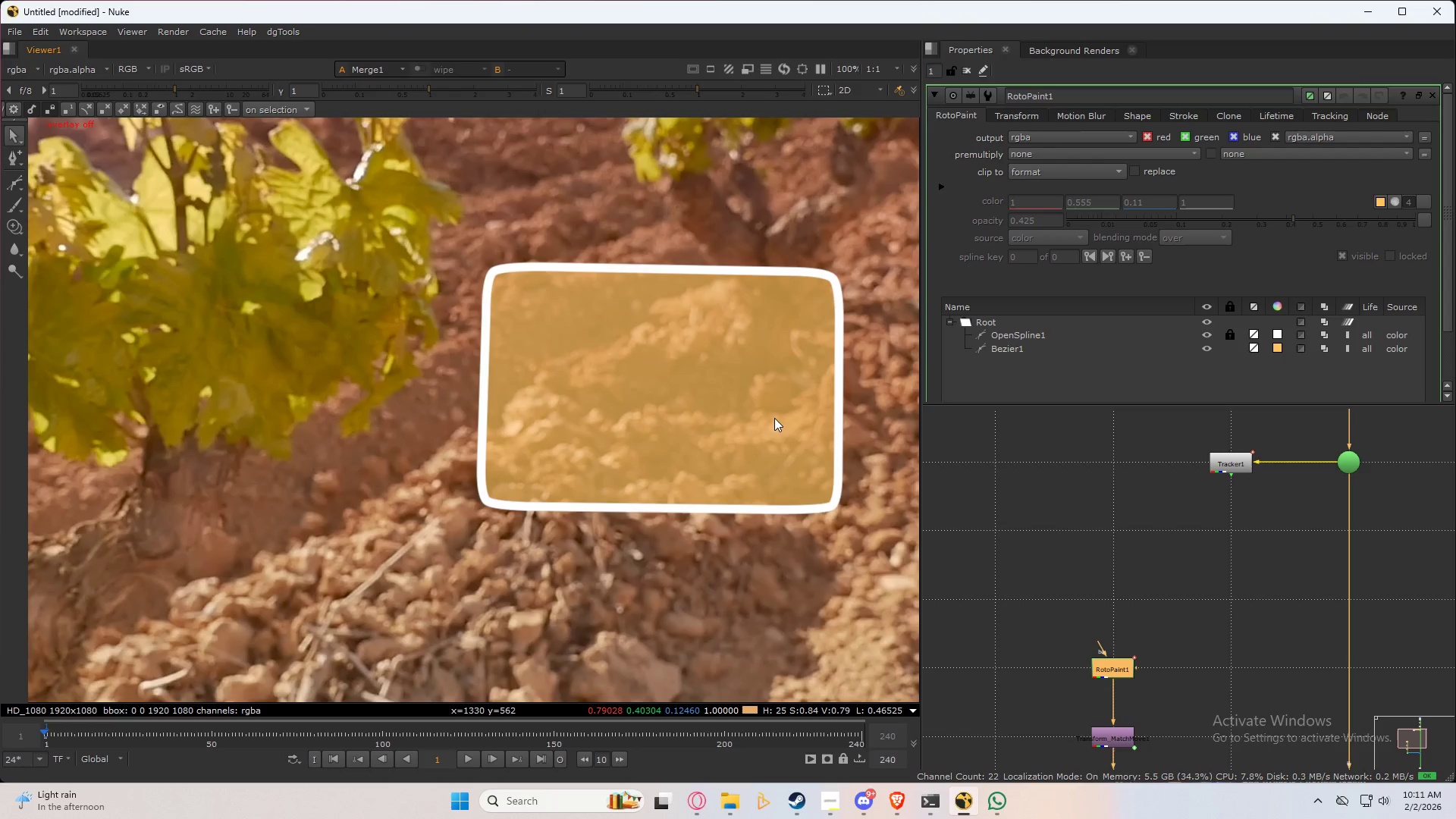 
scroll: coordinate [685, 425], scroll_direction: down, amount: 2.0
 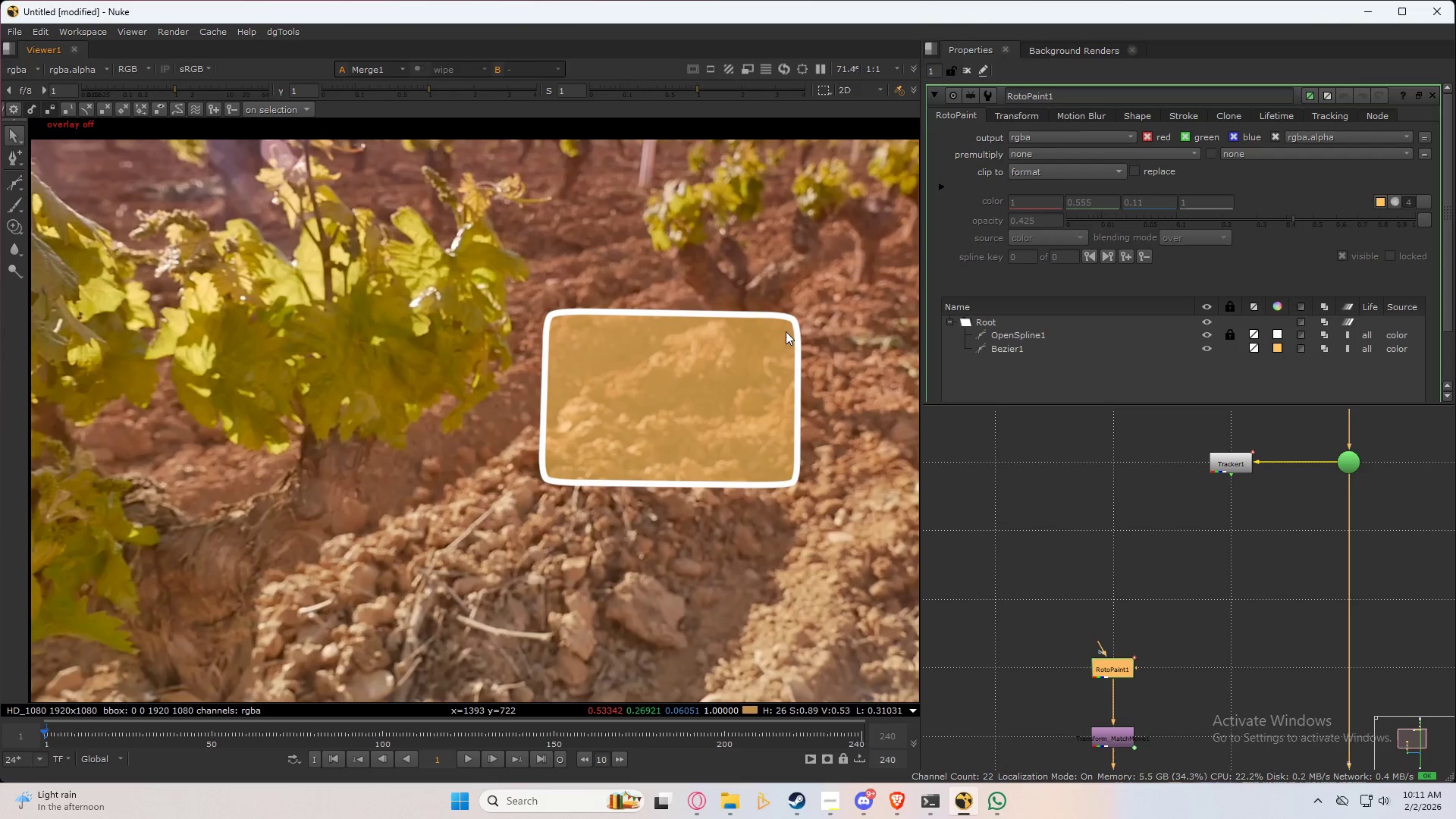 
scroll: coordinate [747, 314], scroll_direction: up, amount: 5.0
 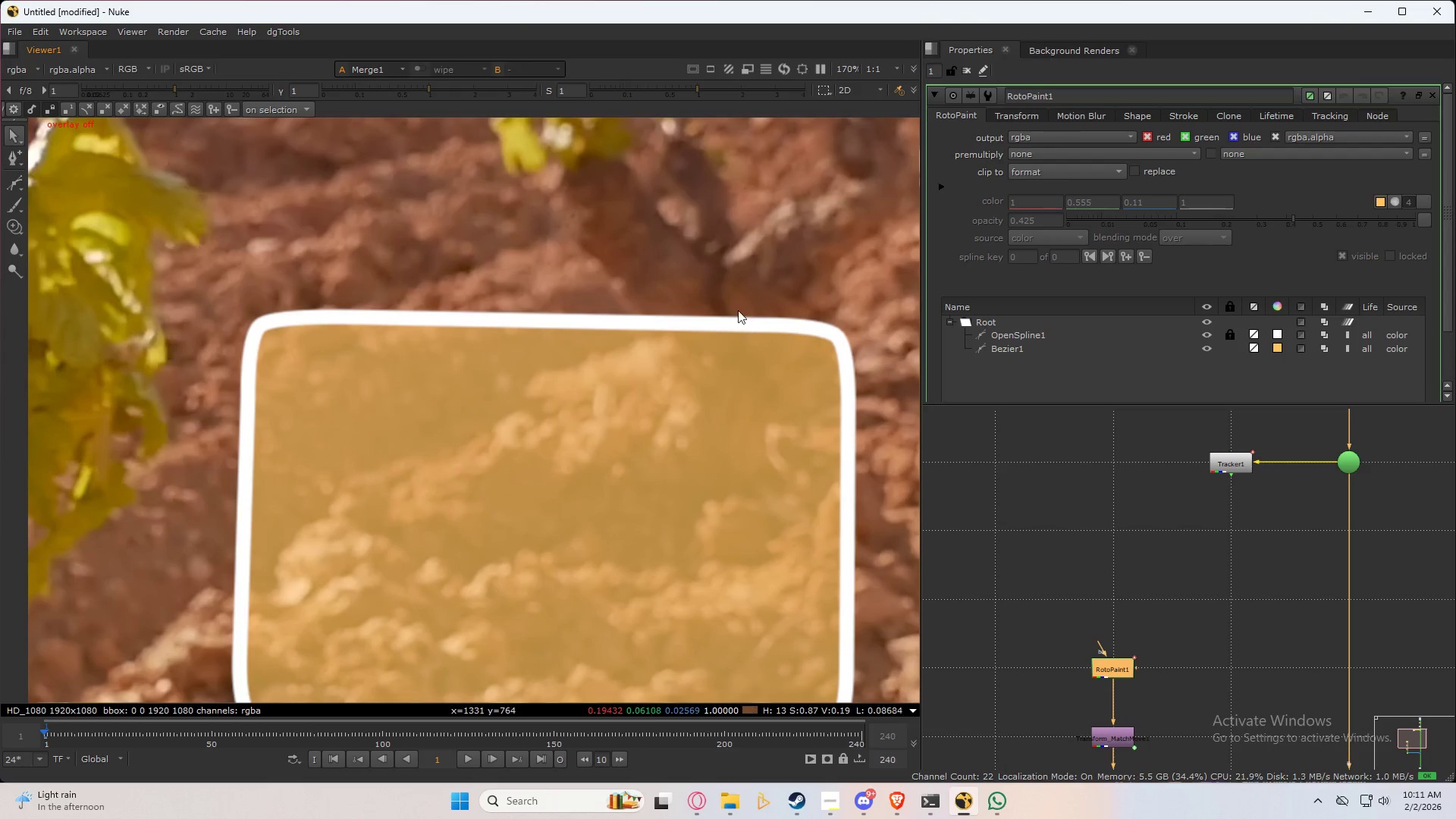 
key(Q)
 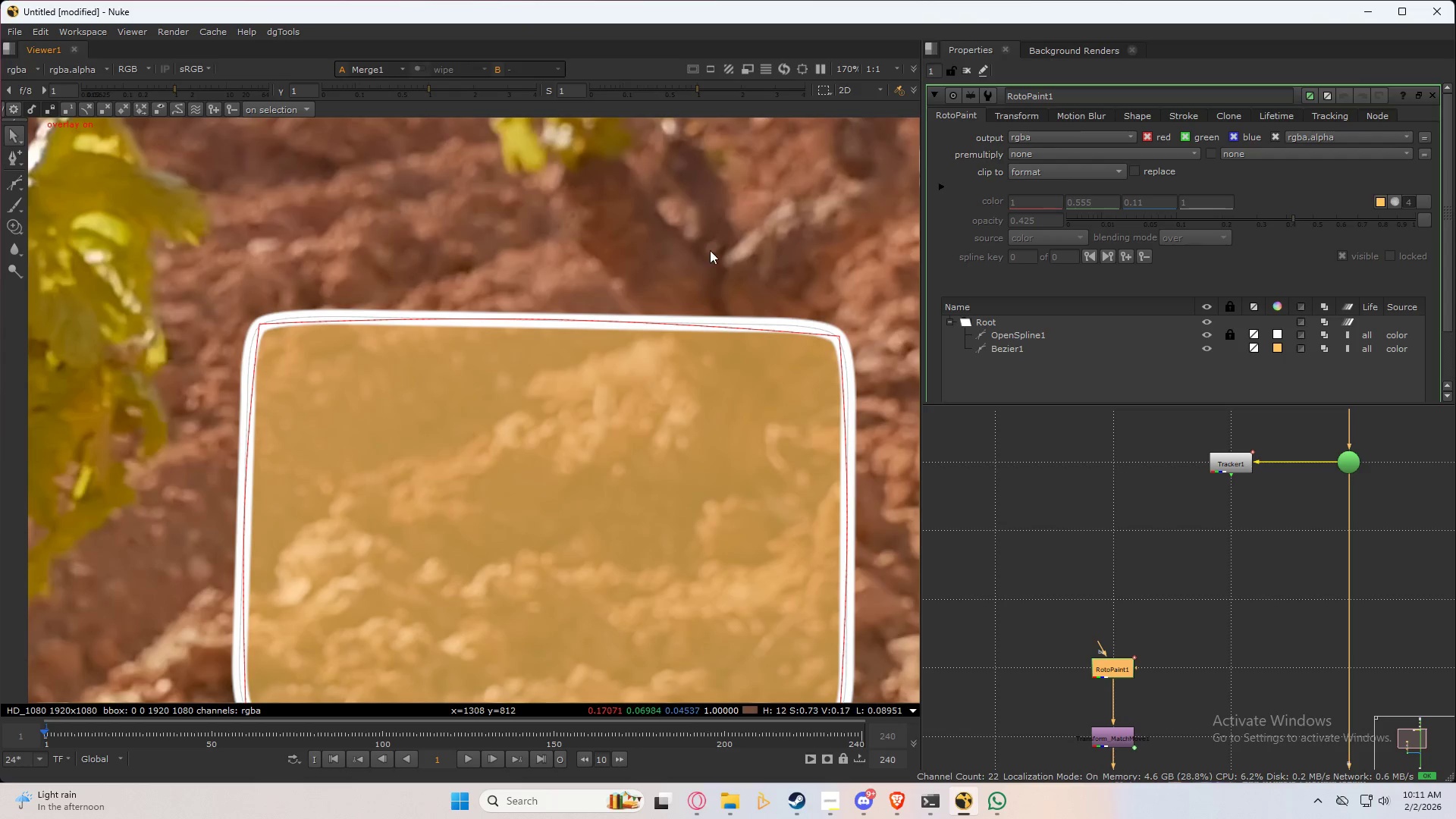 
left_click([745, 240])
 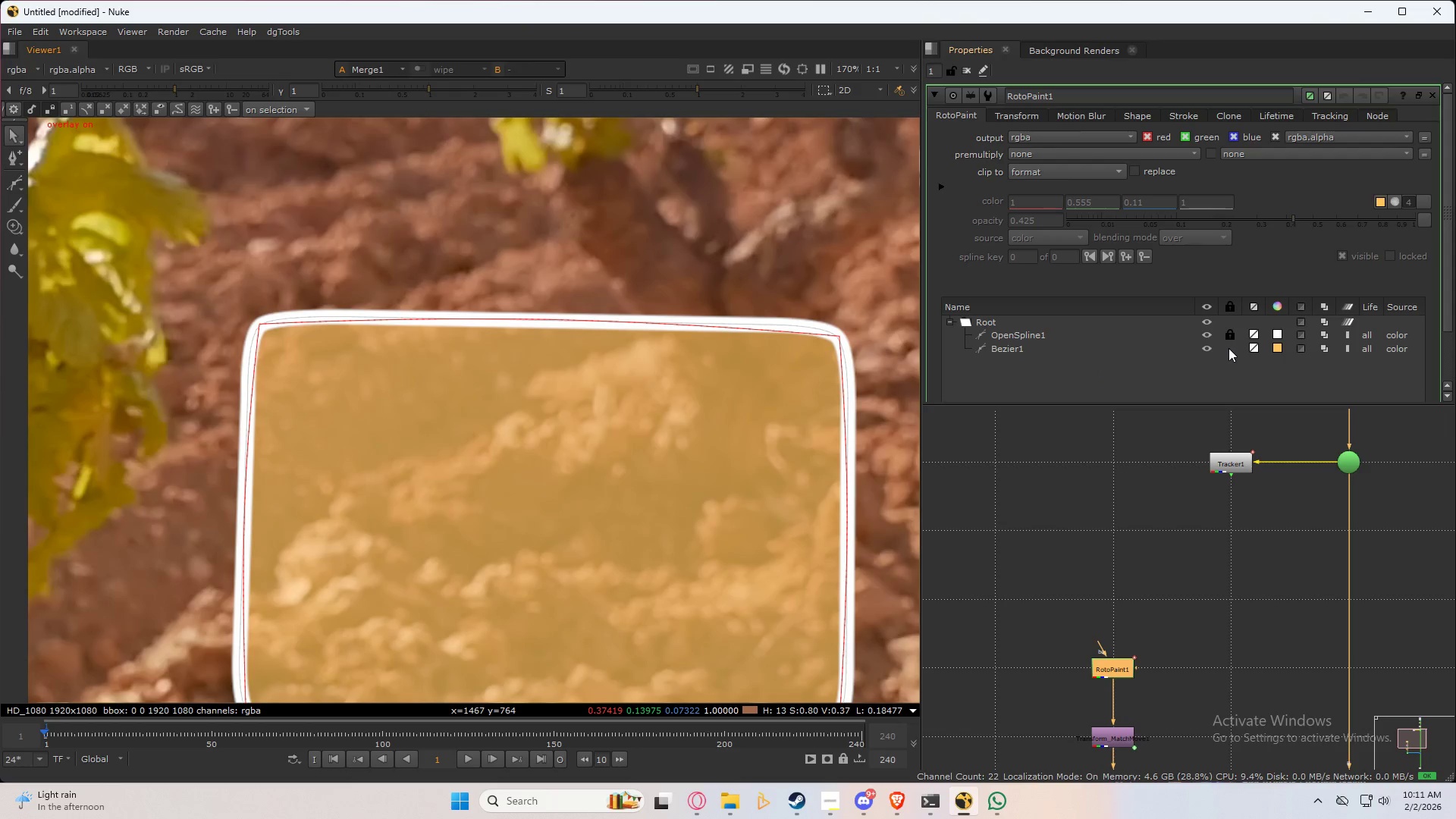 
double_click([1235, 327])
 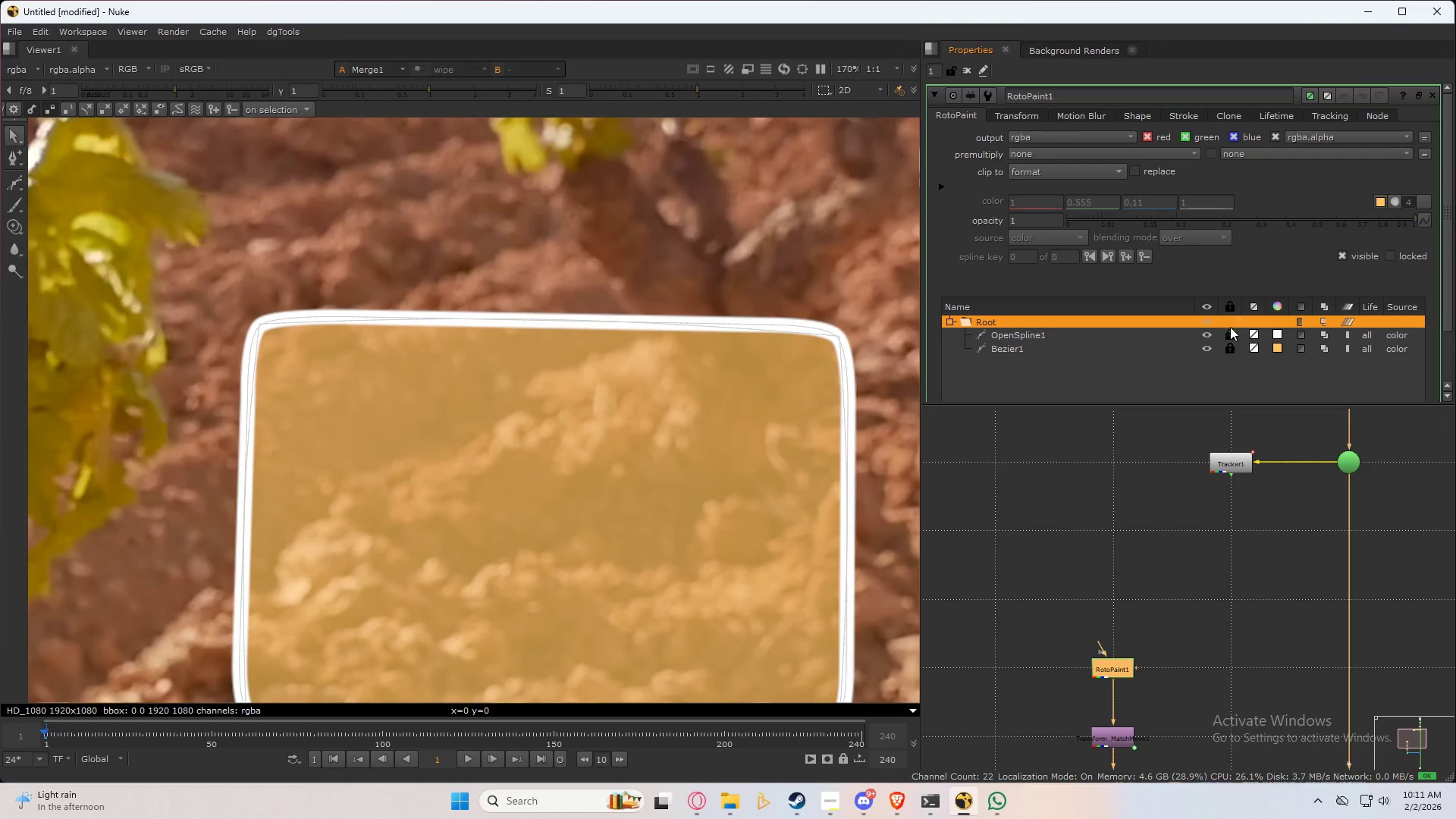 
double_click([1230, 337])
 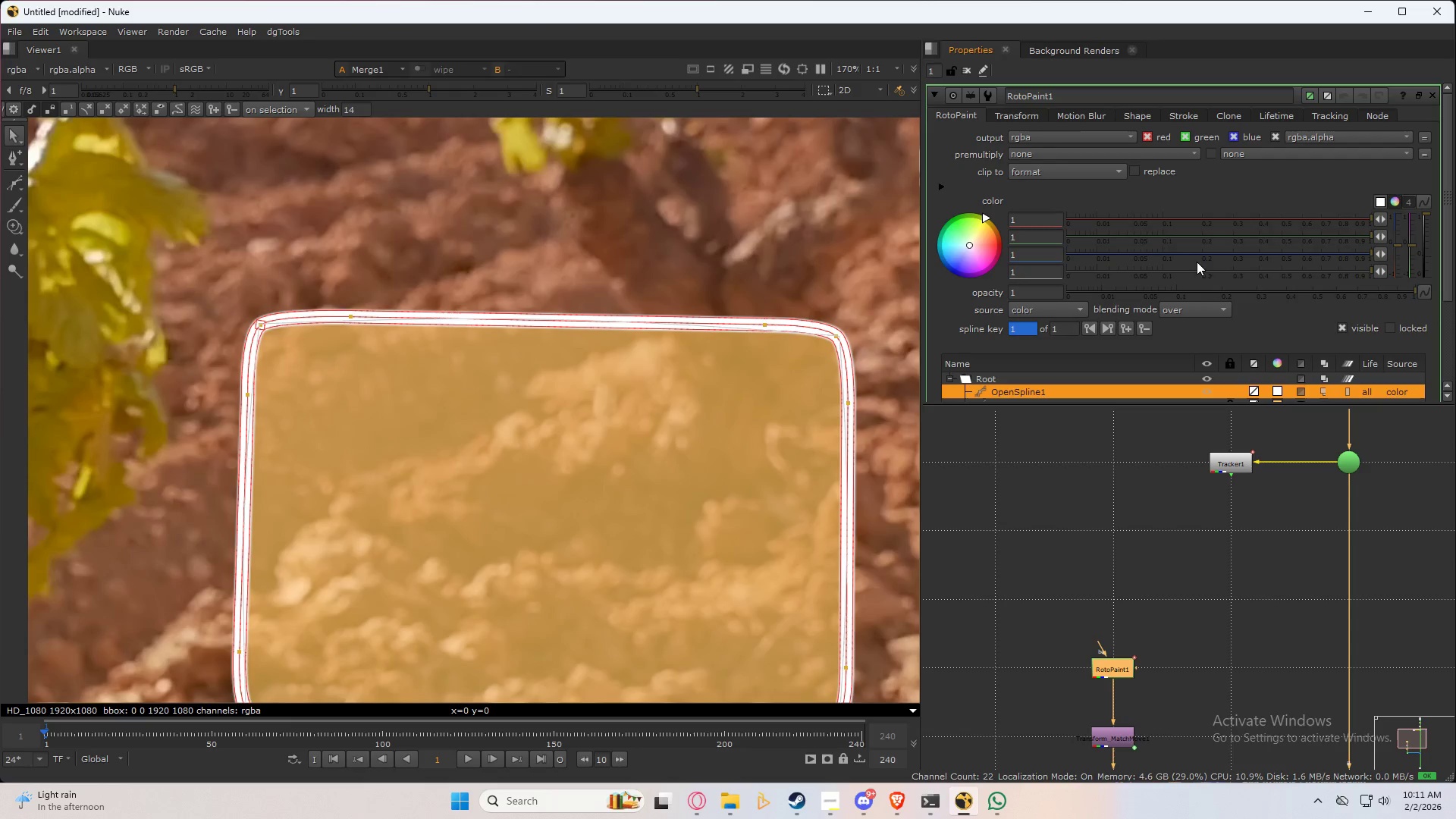 
hold_key(key=ControlLeft, duration=1.39)
left_click_drag(start_coordinate=[969, 258], to_coordinate=[949, 252])
 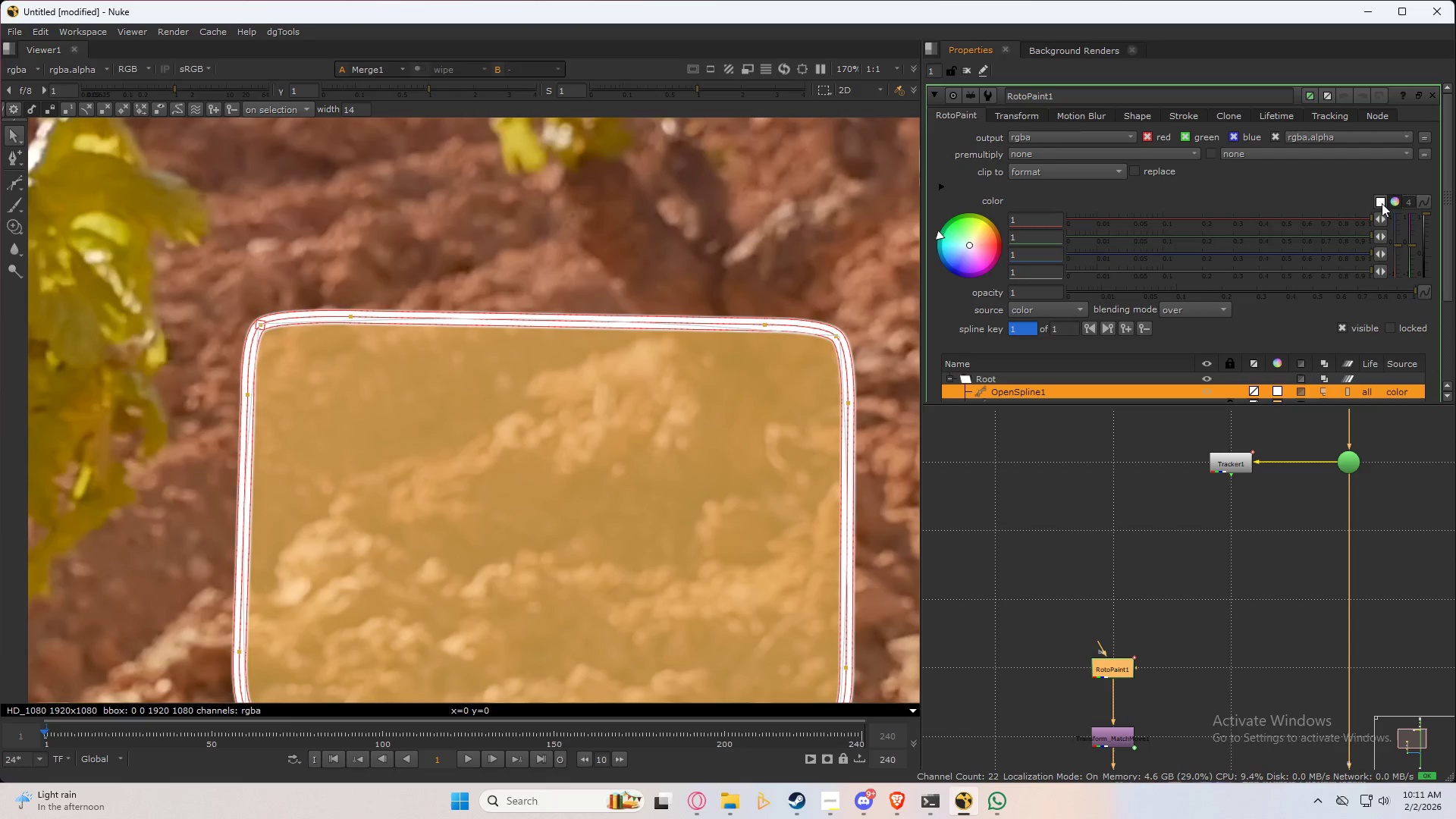 
hold_key(key=ControlLeft, duration=1.01)
left_click([1392, 203])
 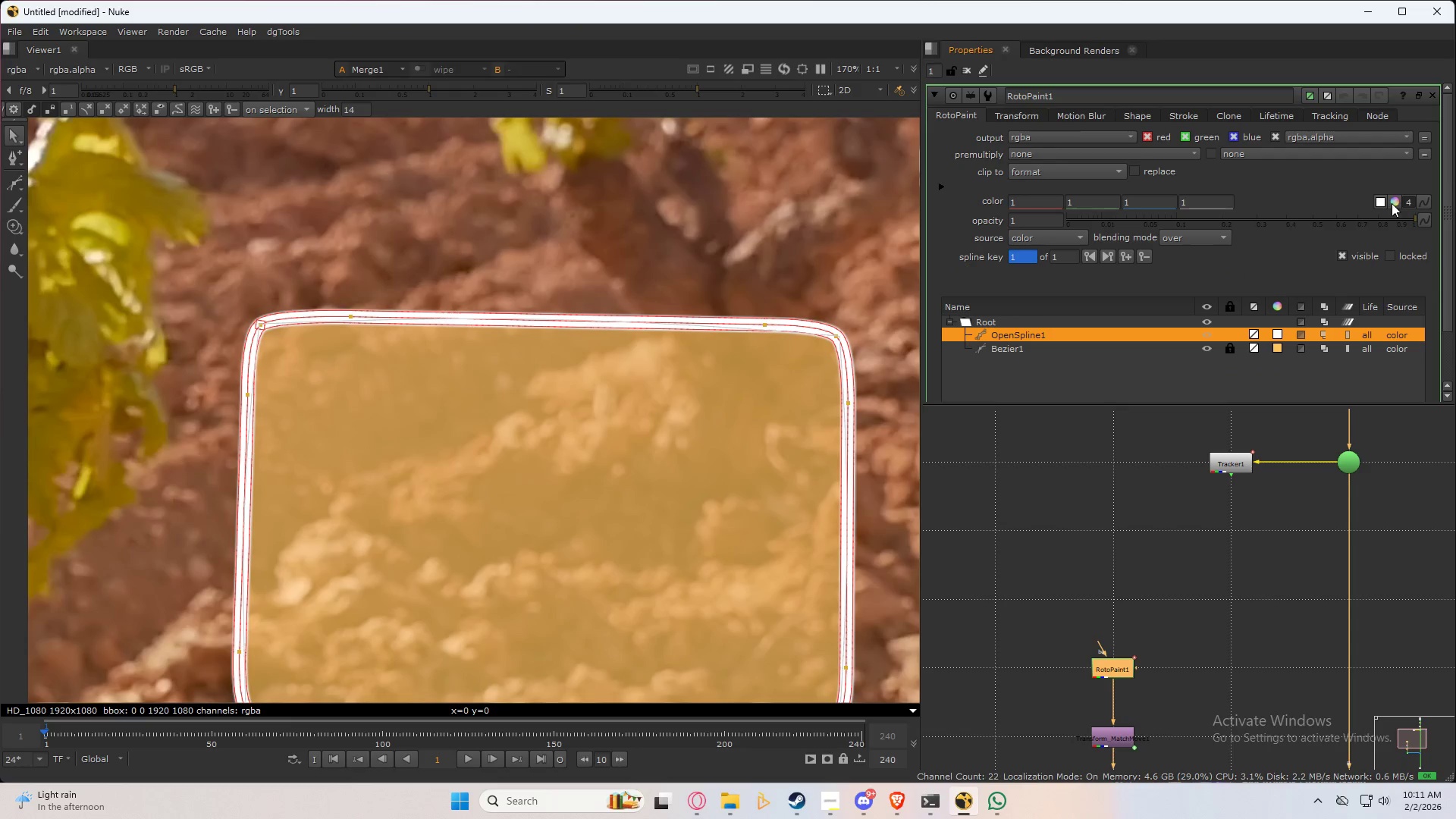 
double_click([1392, 203])
 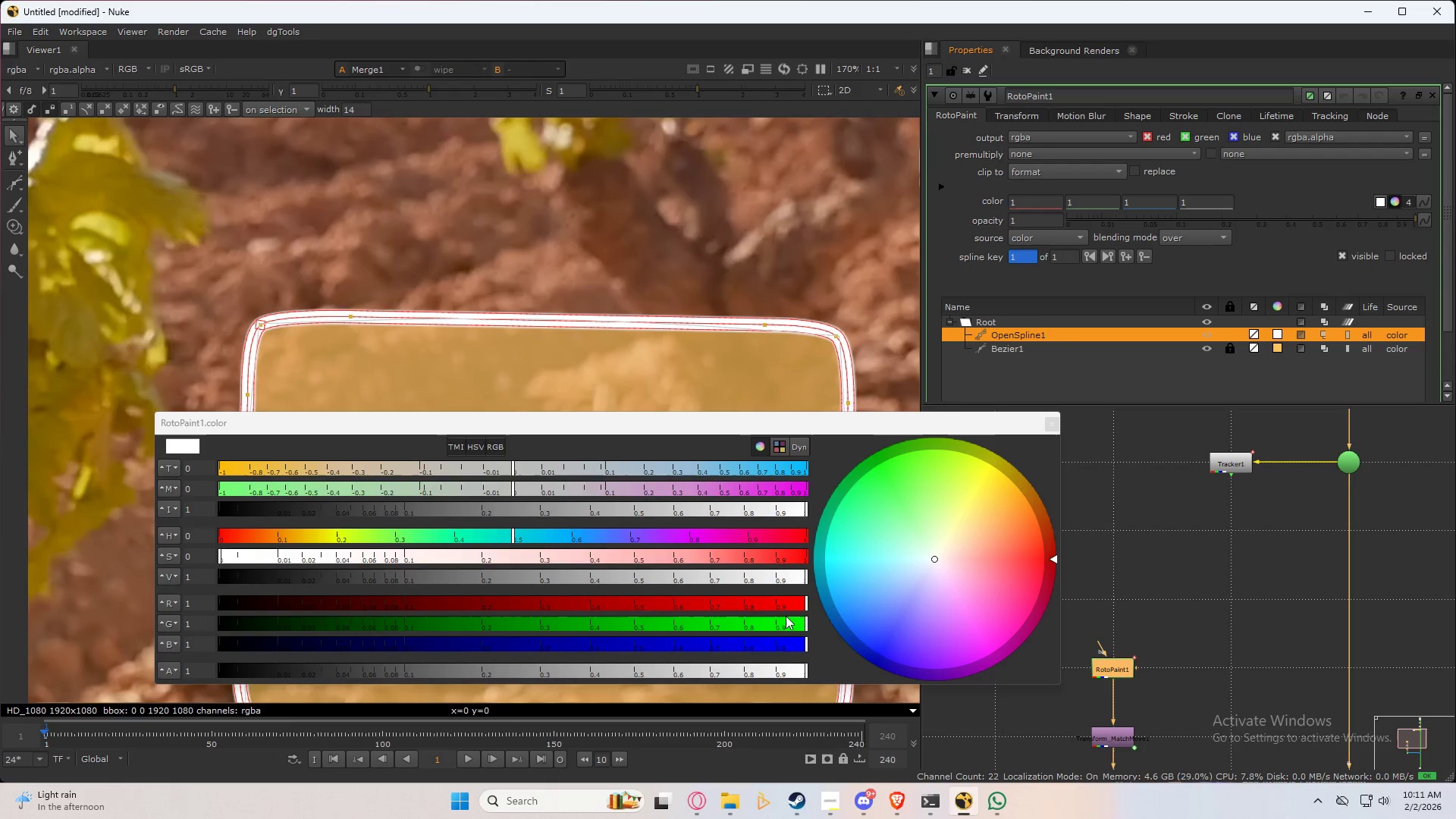 
left_click_drag(start_coordinate=[803, 623], to_coordinate=[711, 621])
 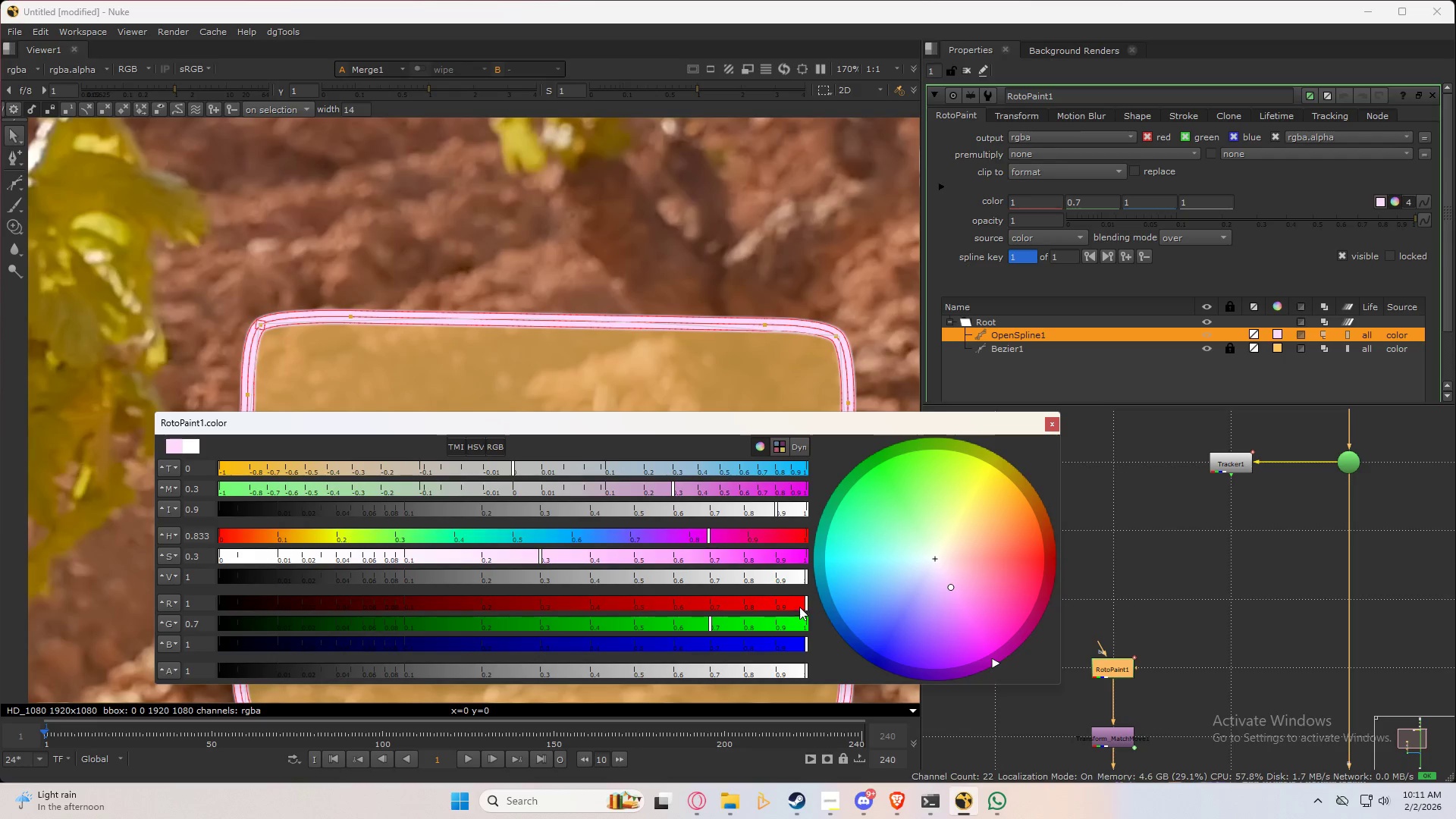 
left_click_drag(start_coordinate=[801, 605], to_coordinate=[583, 605])
 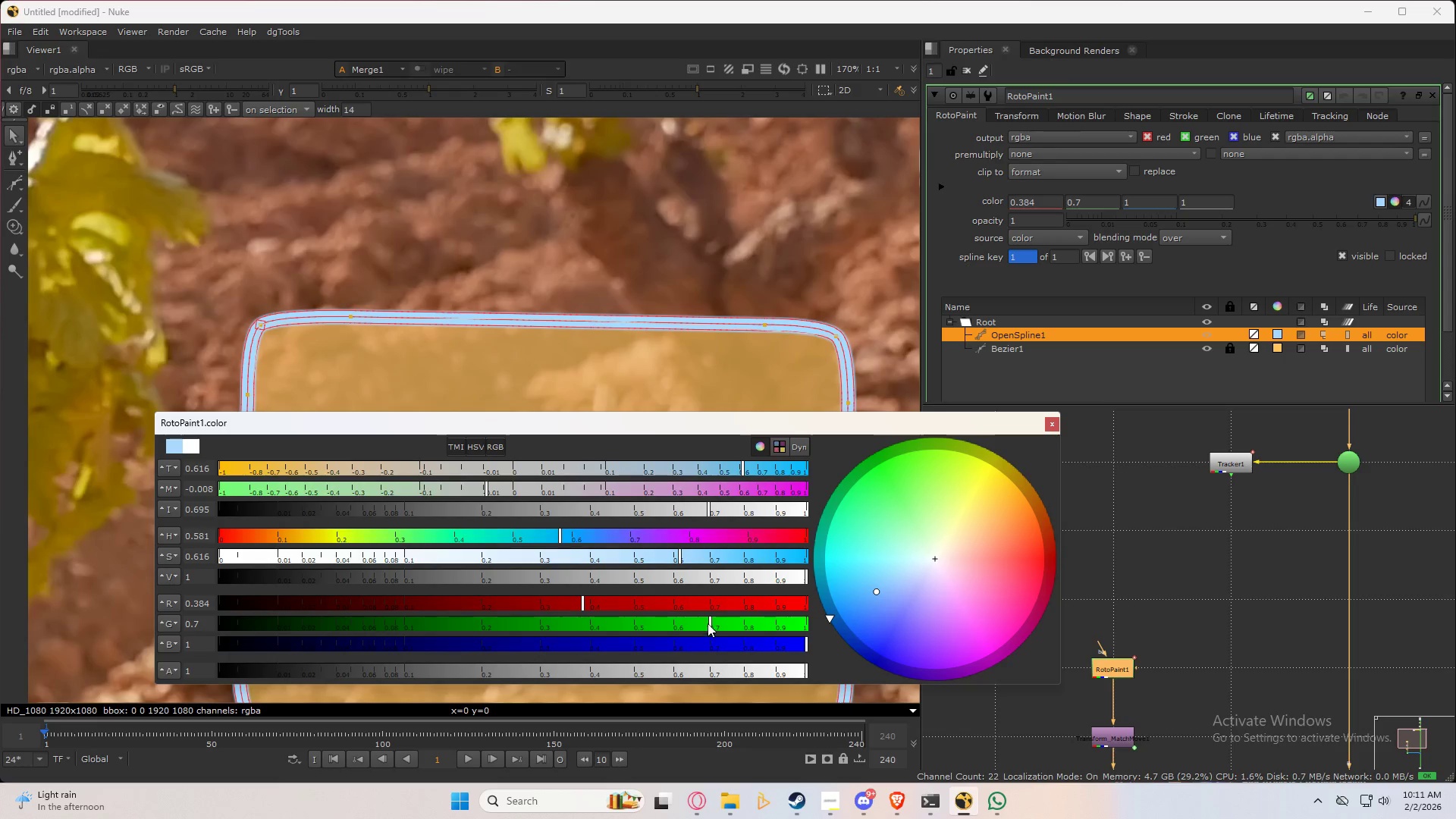 
left_click_drag(start_coordinate=[709, 620], to_coordinate=[662, 624])
 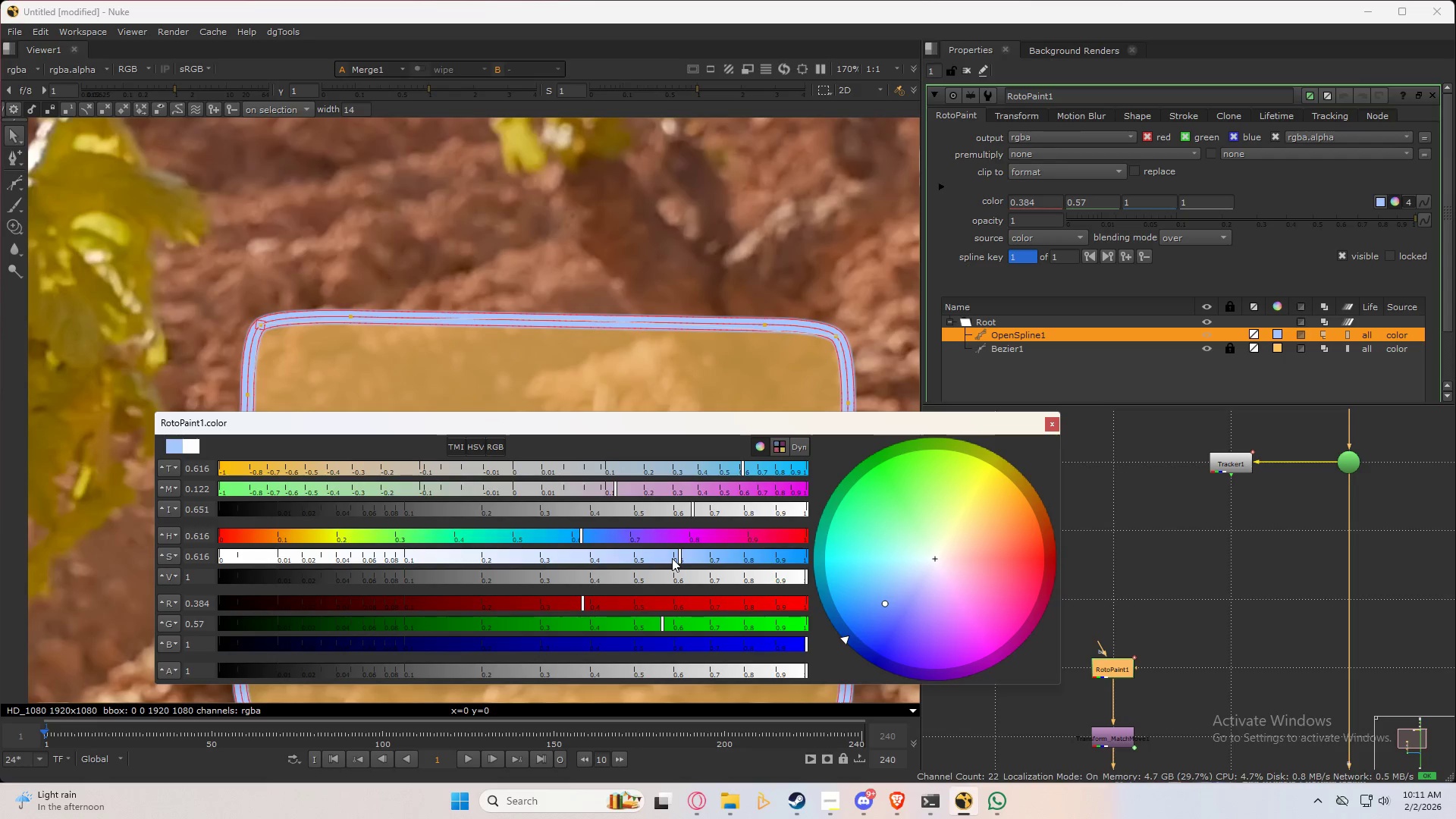 
left_click_drag(start_coordinate=[682, 555], to_coordinate=[755, 563])
 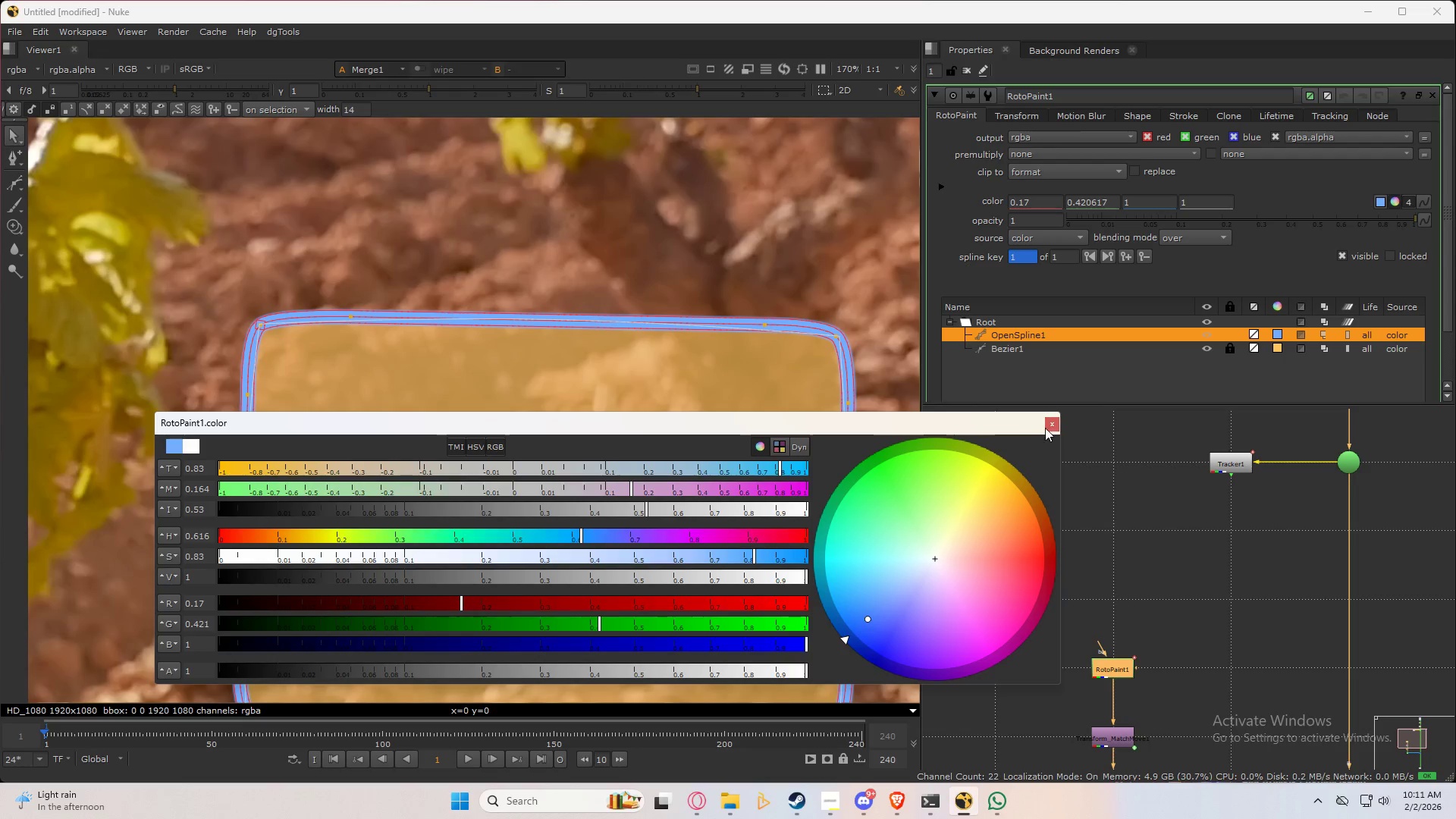 
left_click([1047, 425])
 